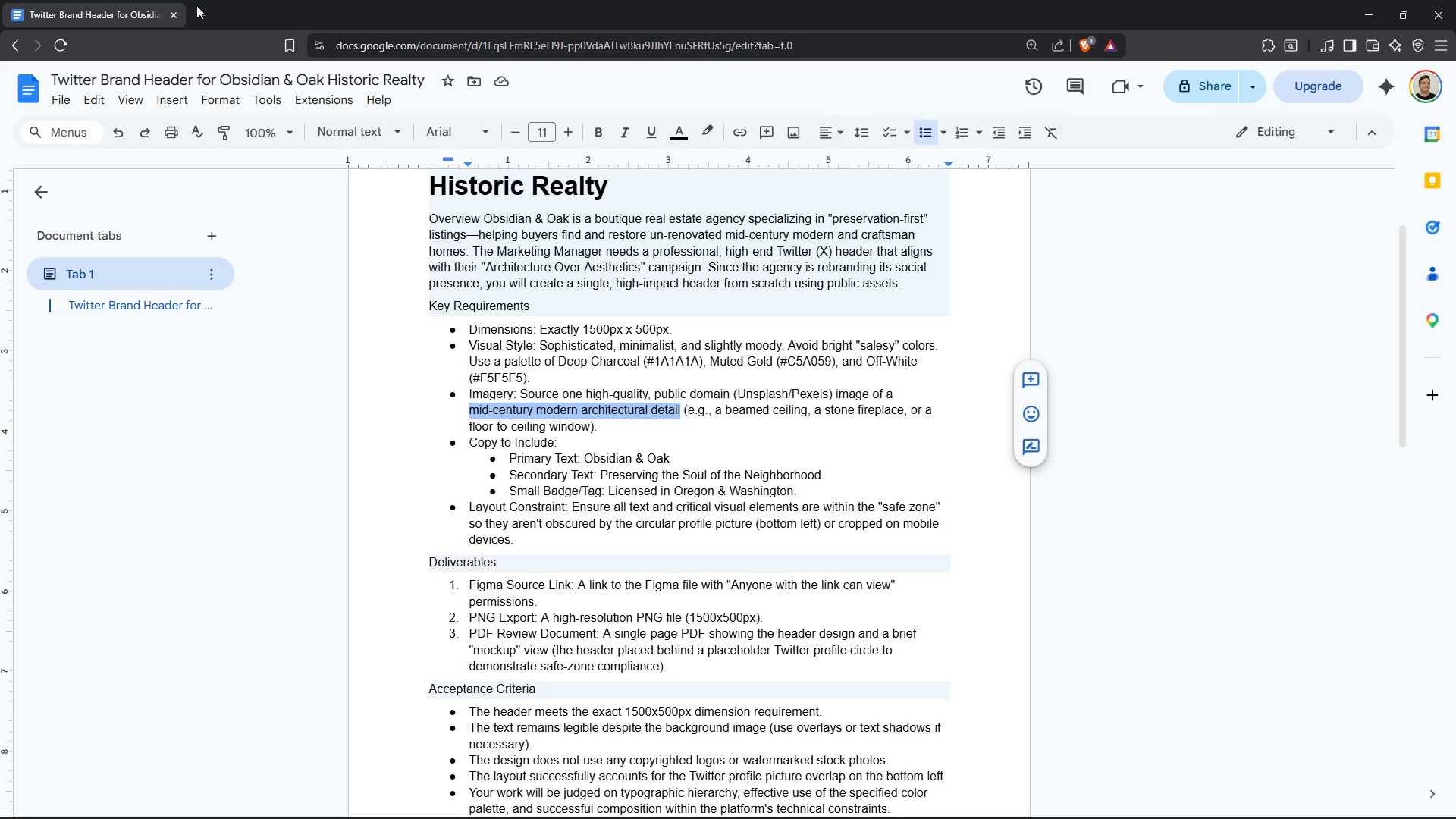 
left_click([197, 5])
 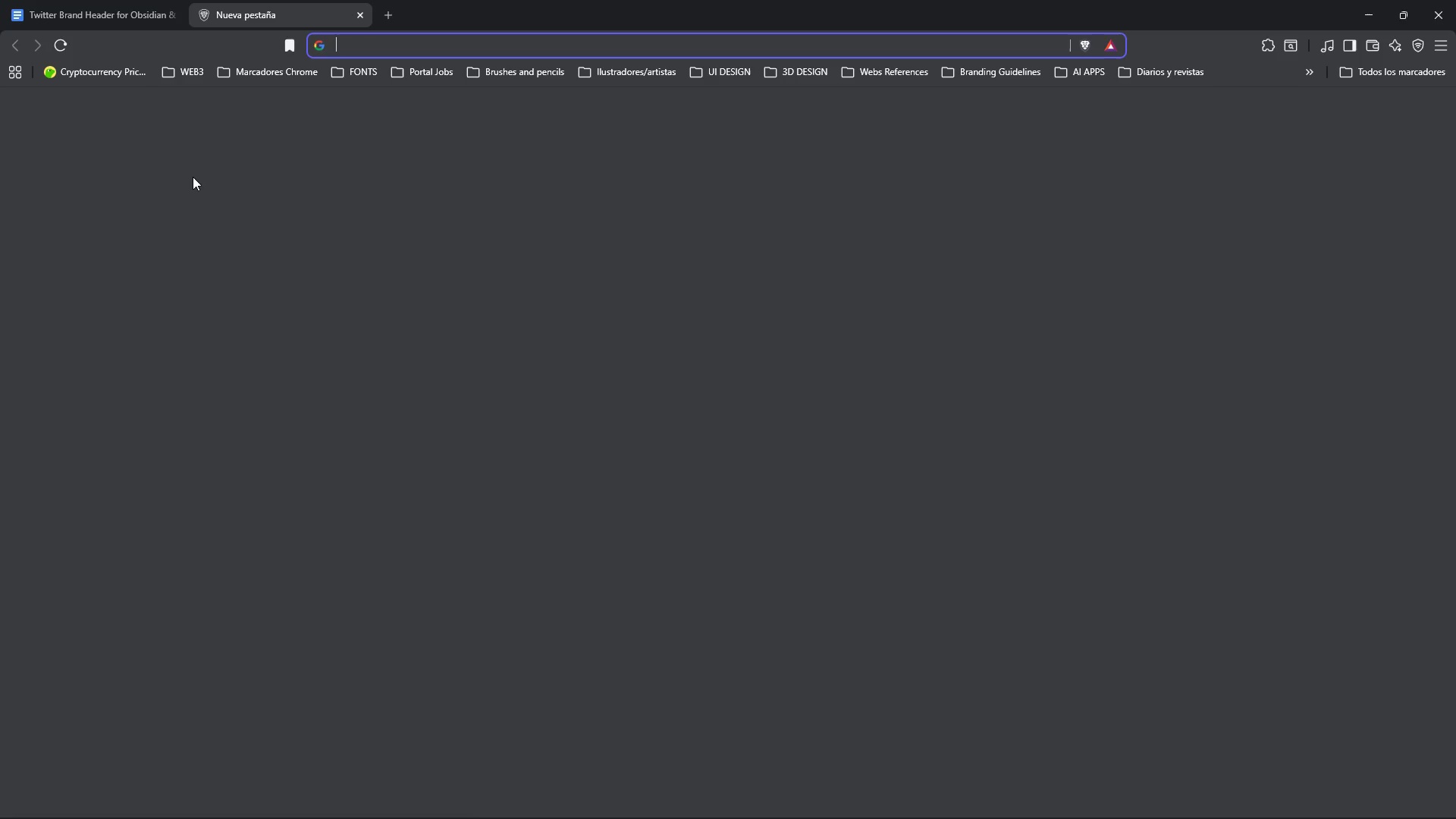 
key(Control+V)
 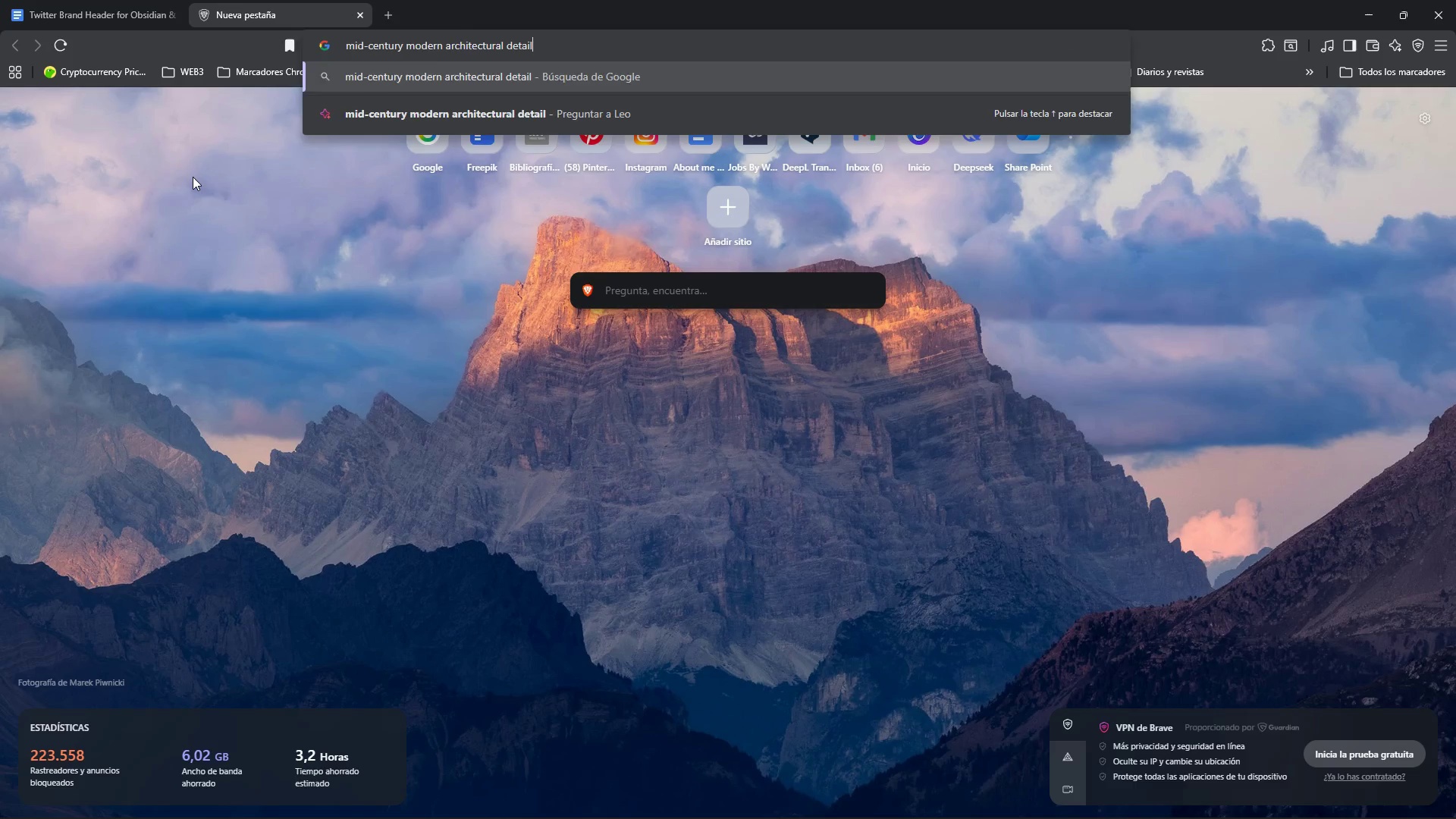 
key(Enter)
 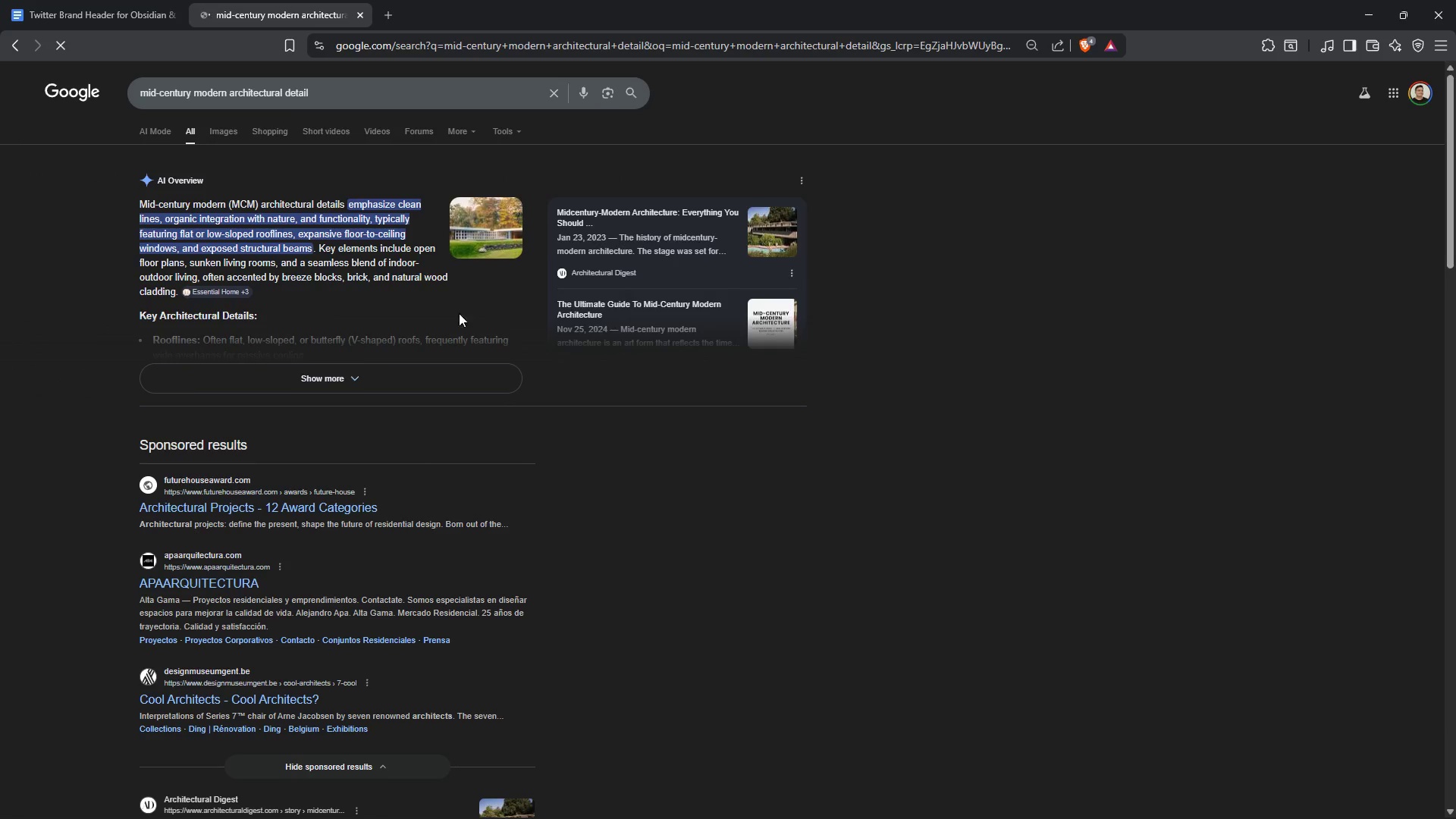 
left_click([228, 126])
 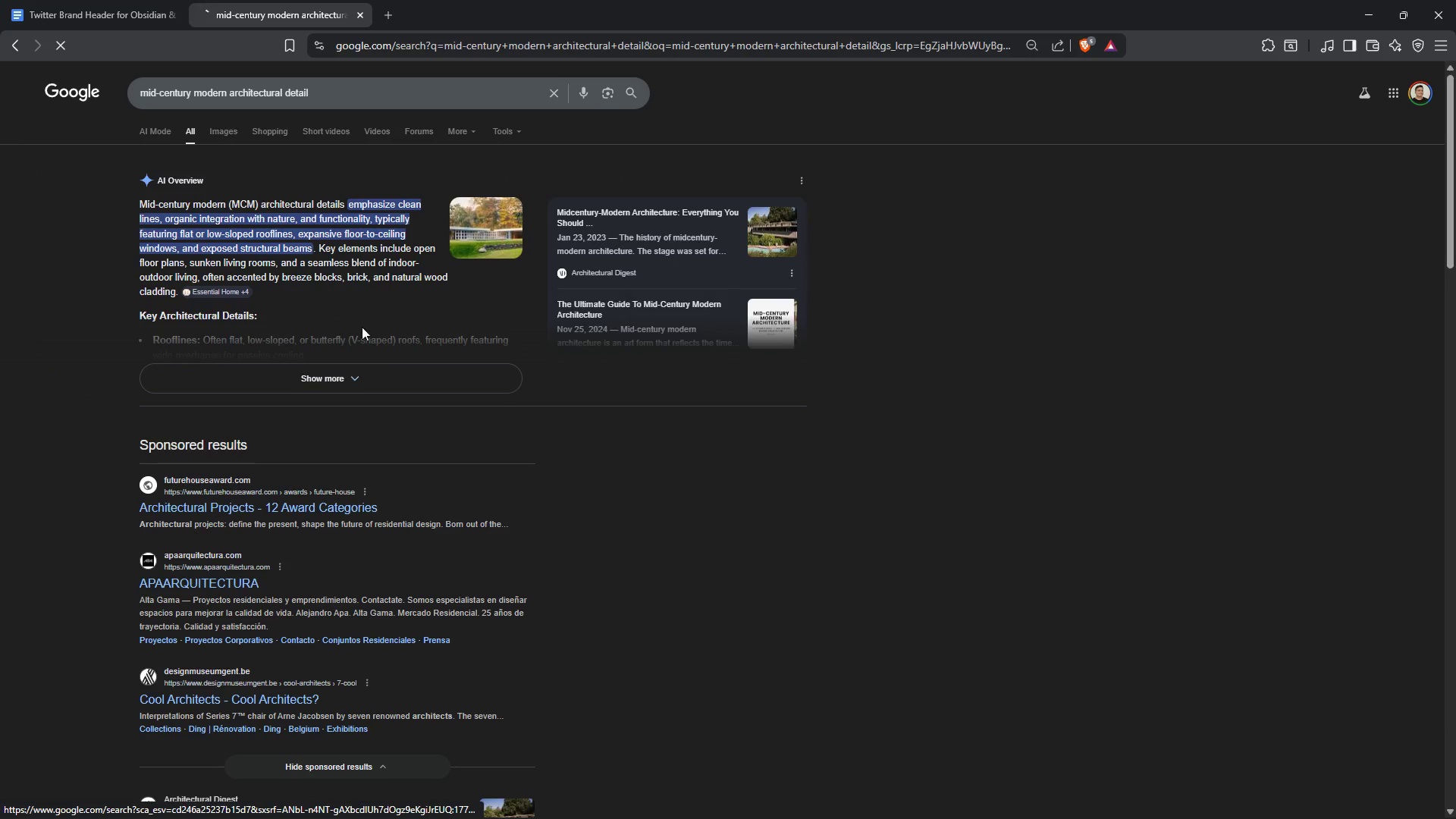 
mouse_move([504, 474])
 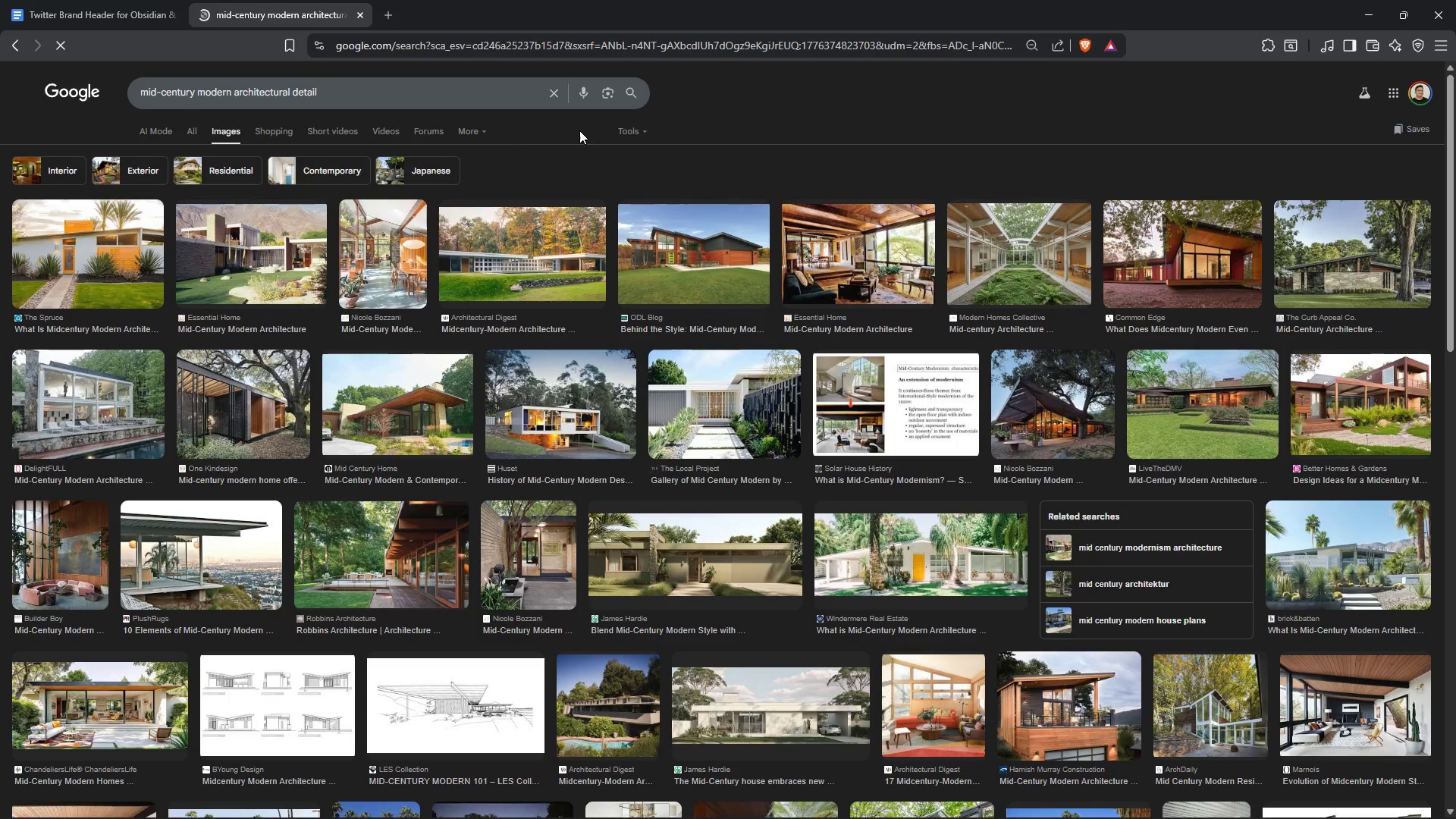 
mouse_move([764, 112])
 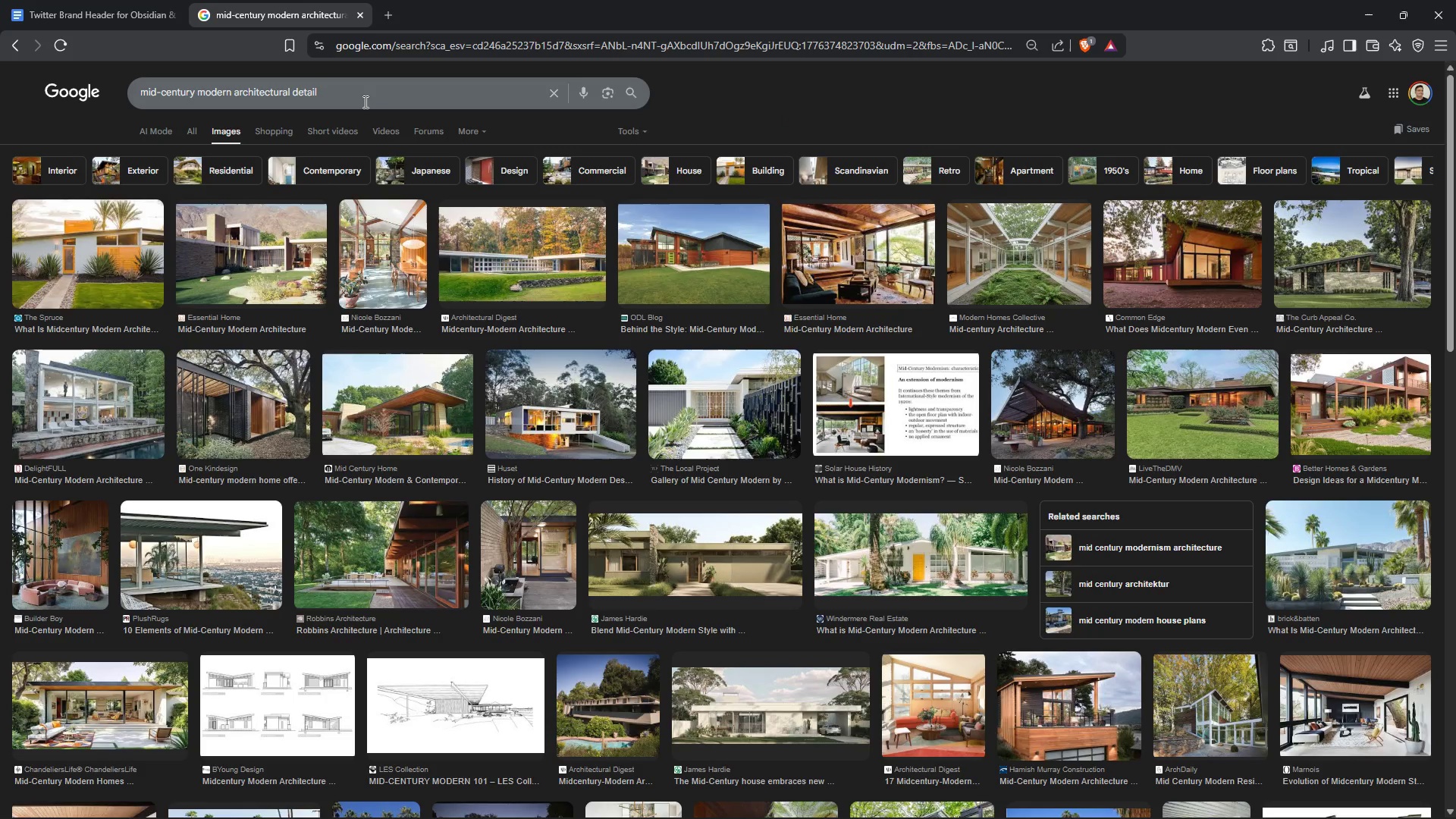 
left_click_drag(start_coordinate=[362, 102], to_coordinate=[295, 95])
 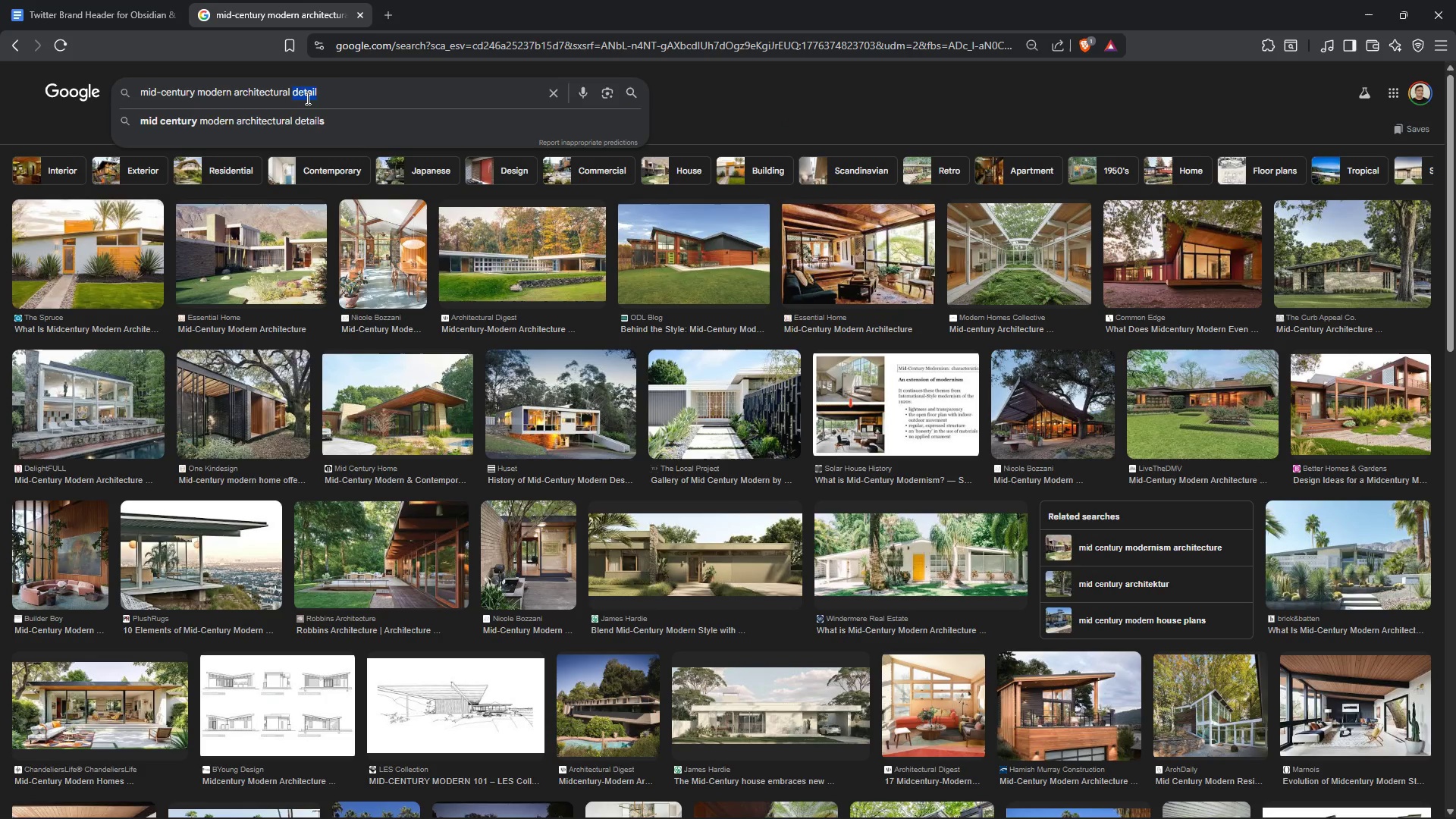 
key(Backspace)
 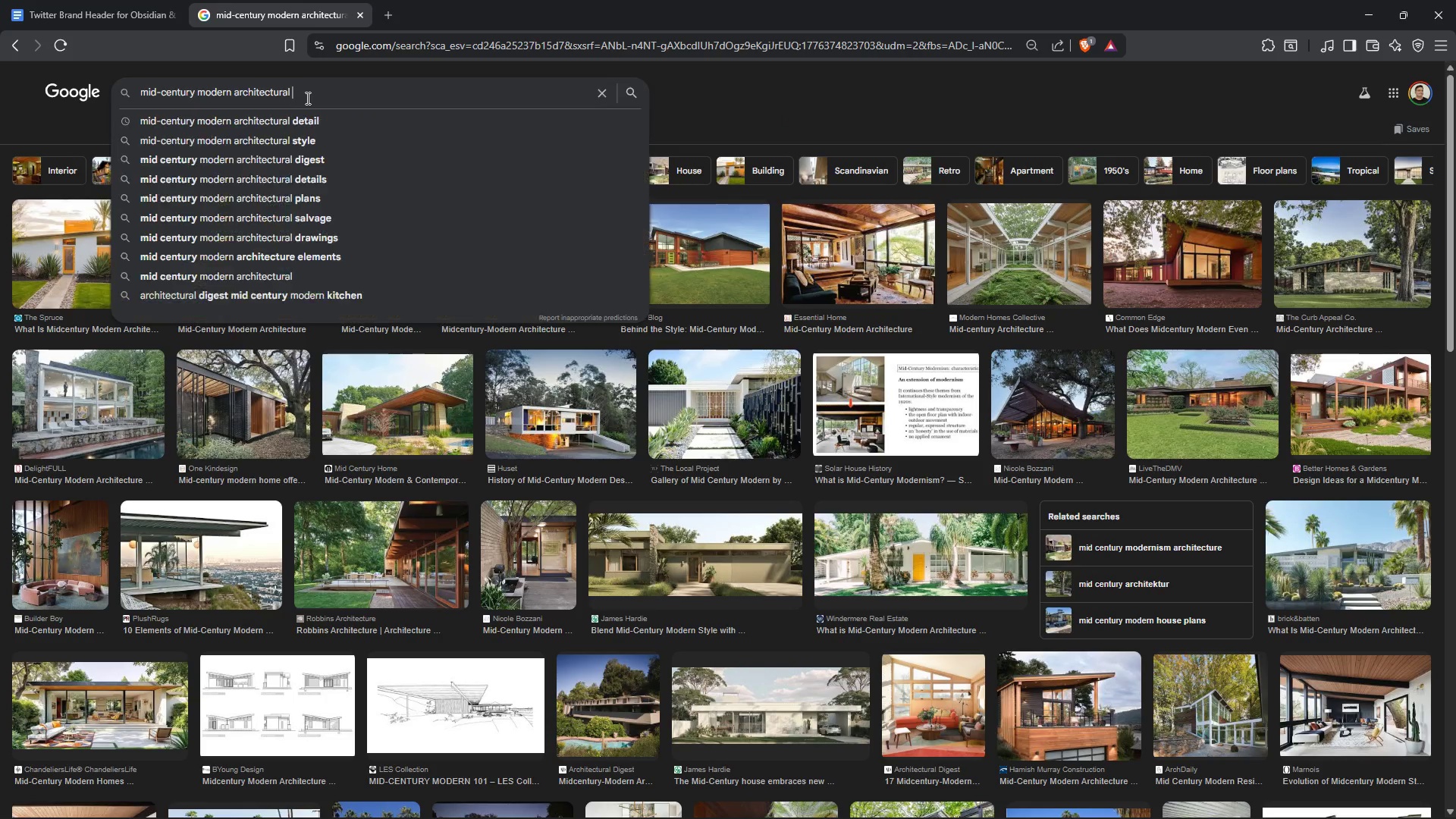 
key(Enter)
 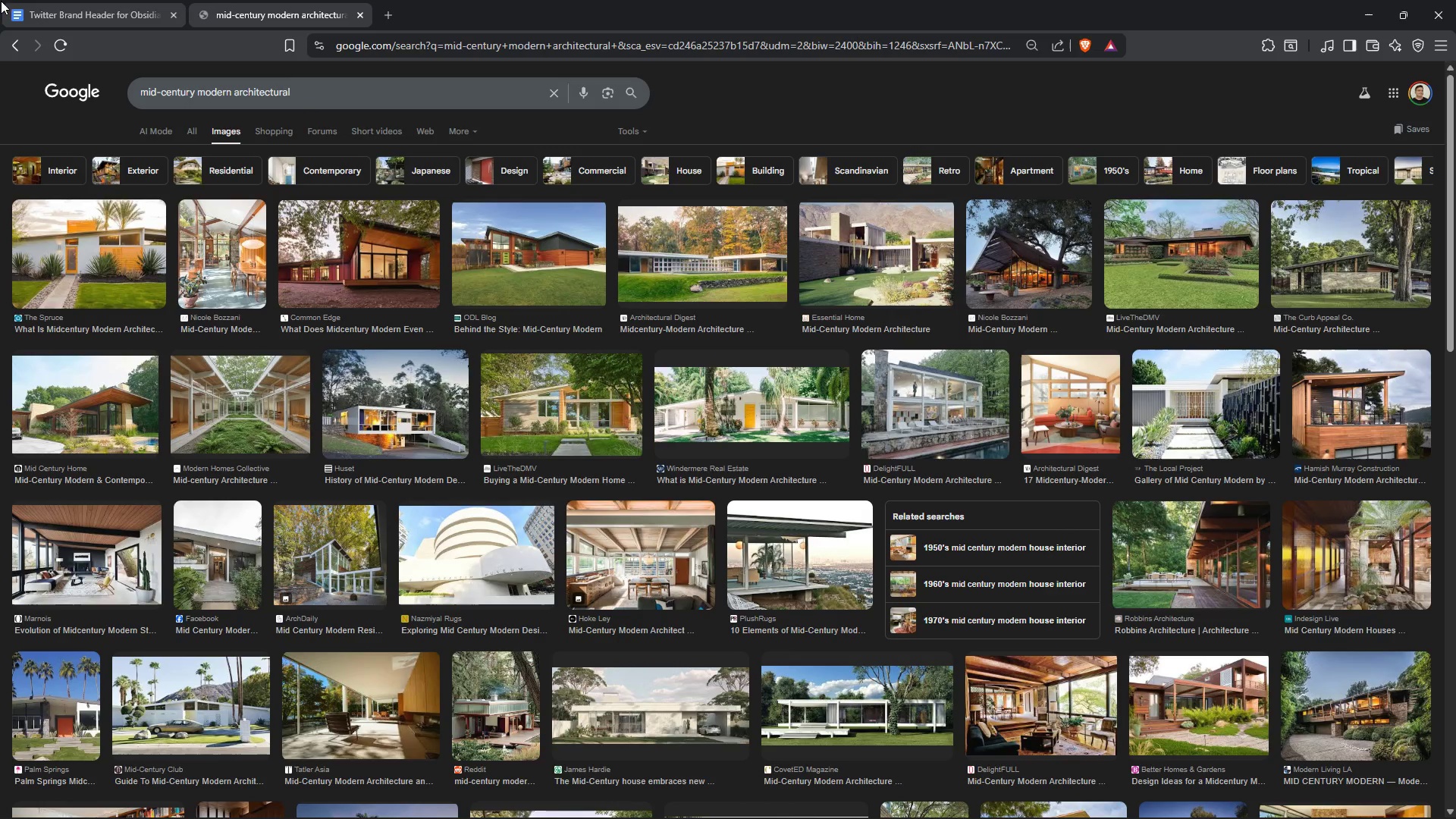 
left_click([185, 134])
 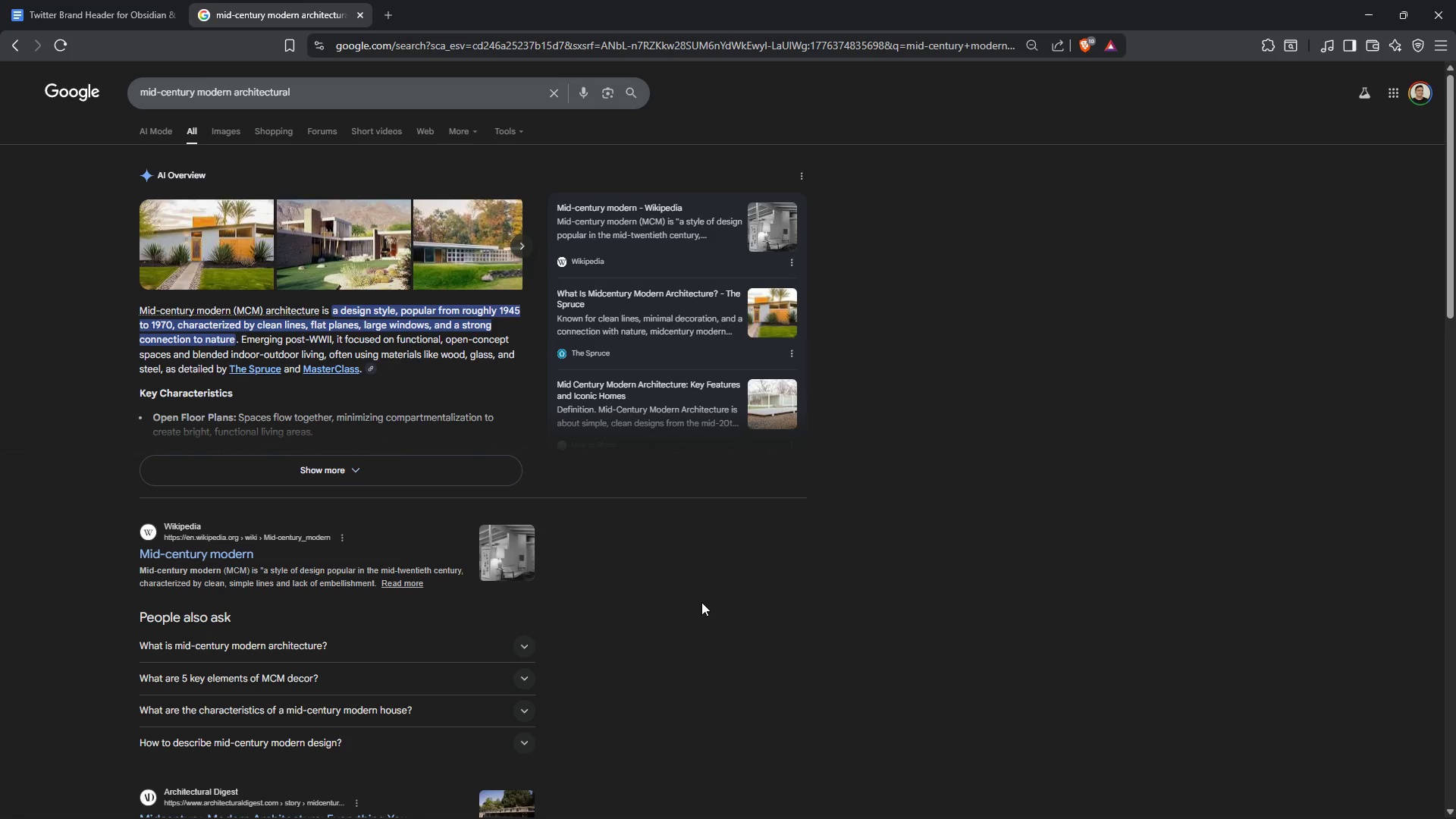 
wait(79.8)
 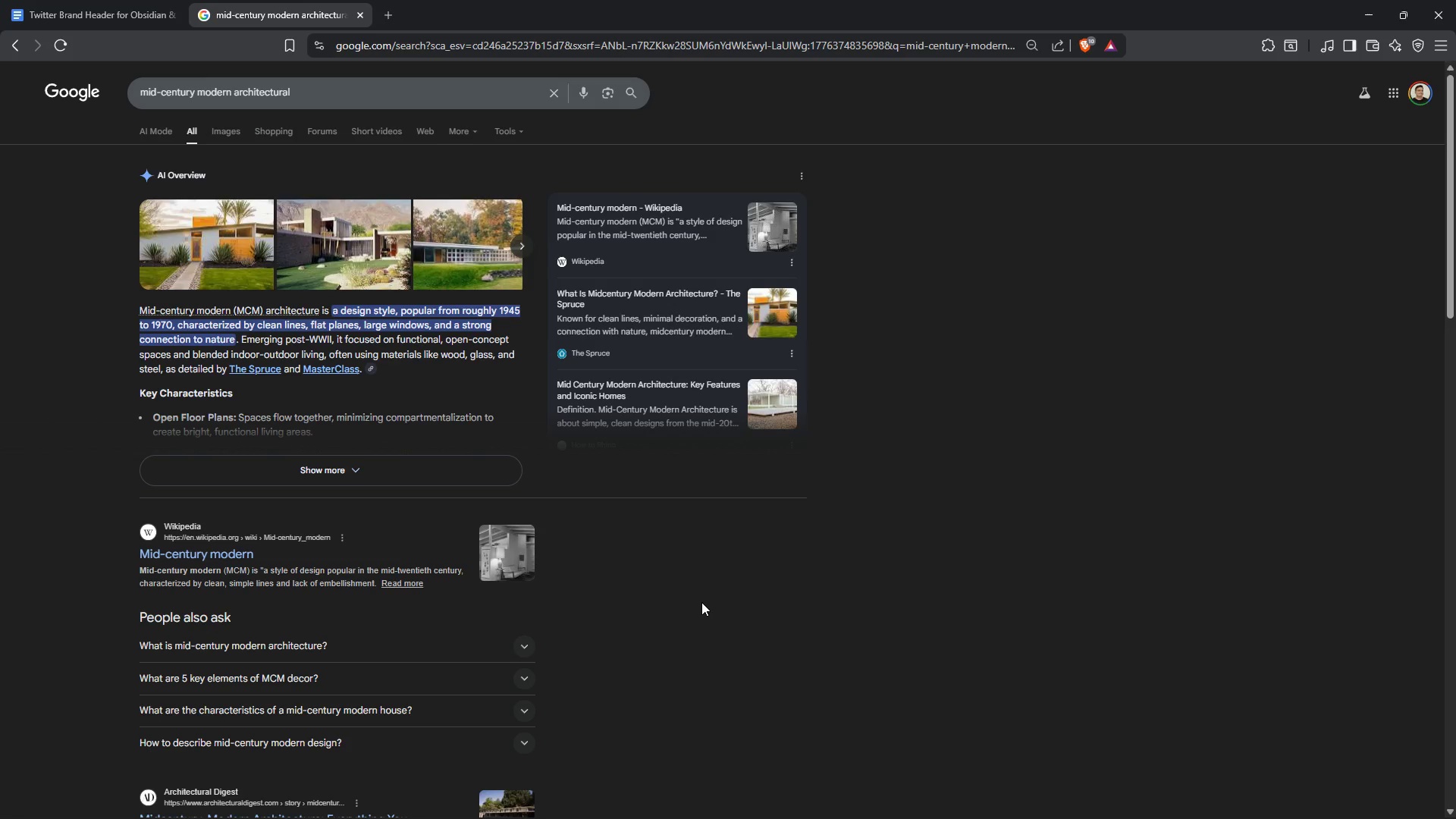 
scroll: coordinate [859, 540], scroll_direction: down, amount: 3.0
 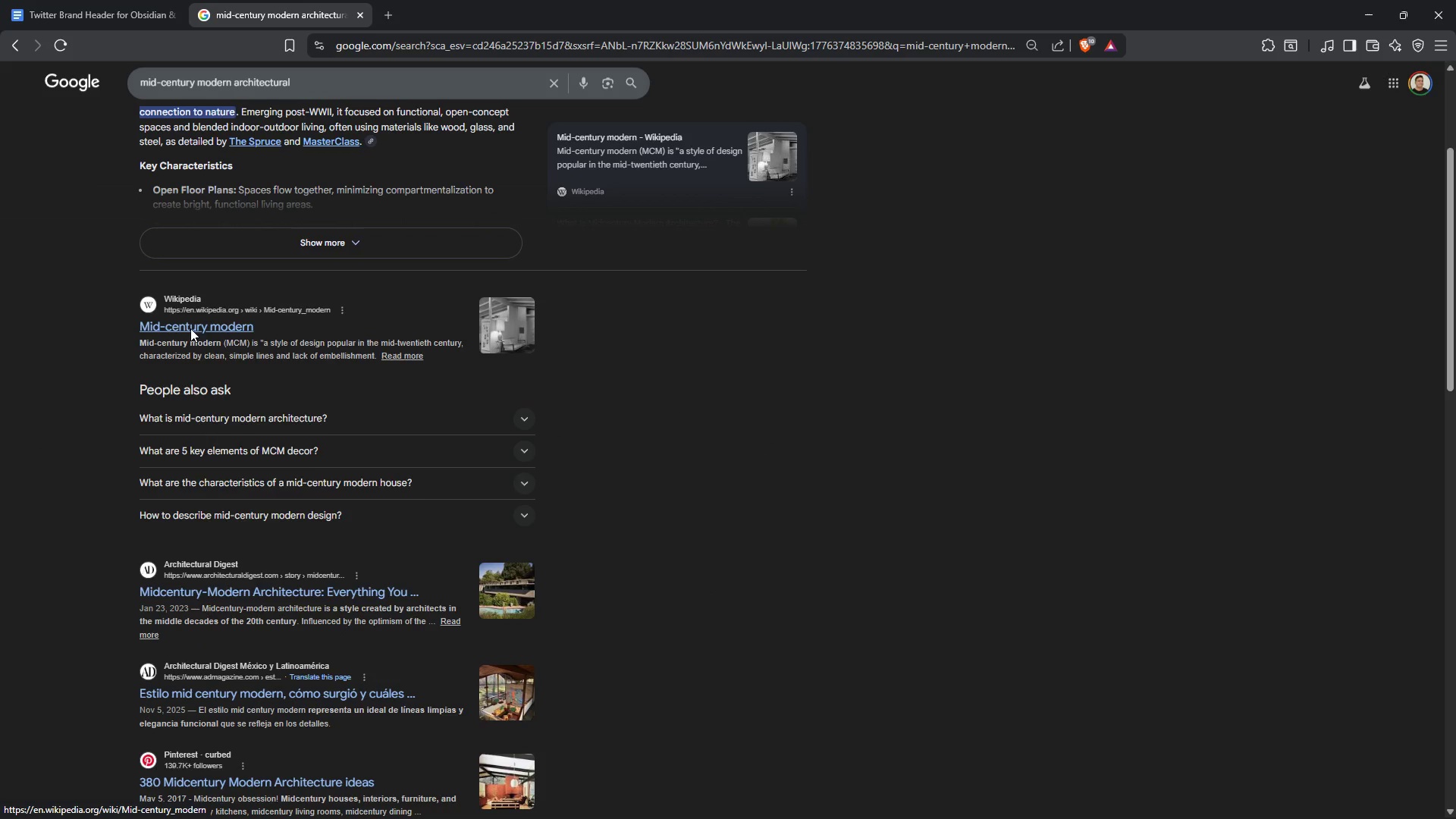 
left_click([217, 337])
 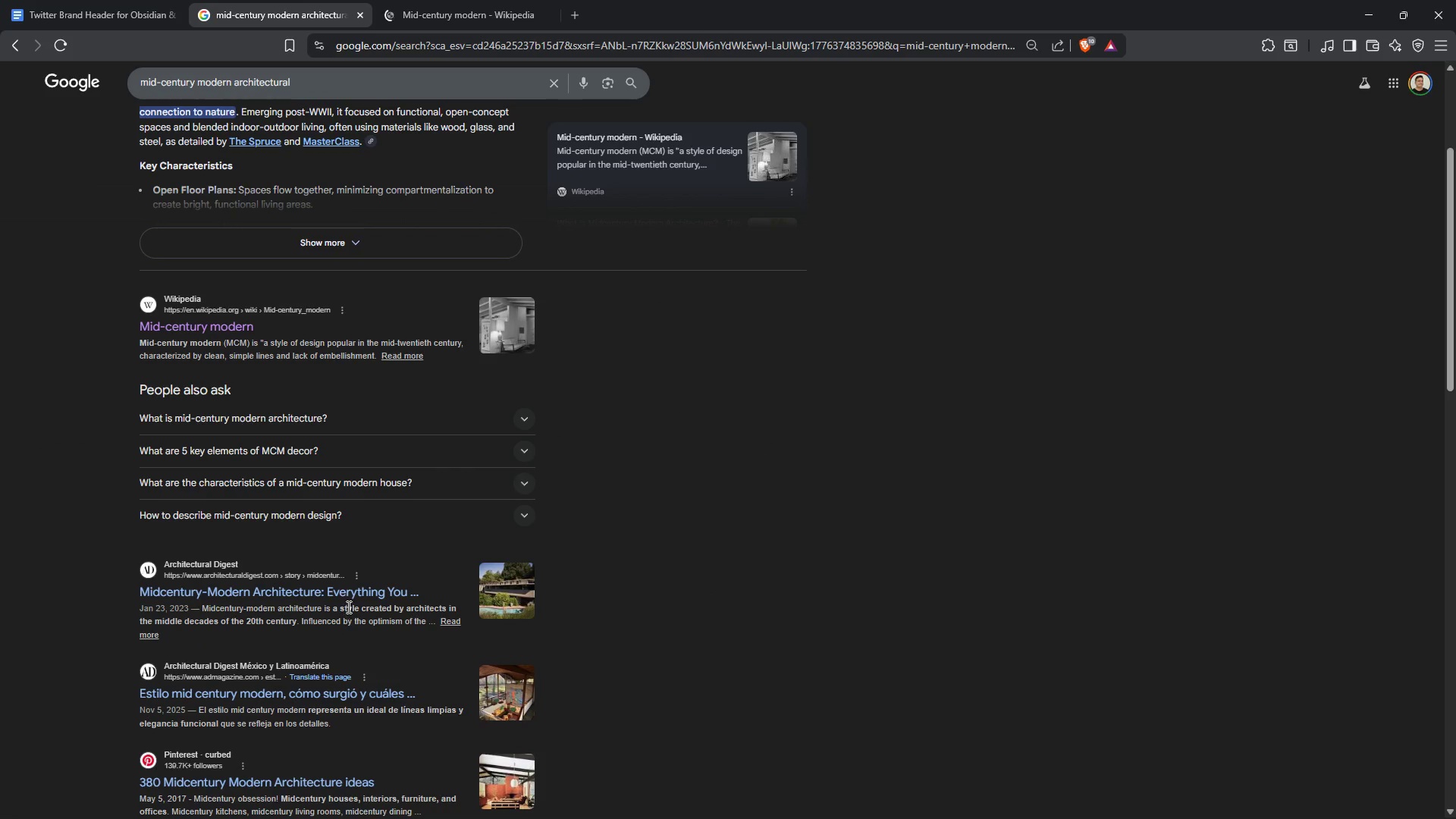 
right_click([367, 586])
 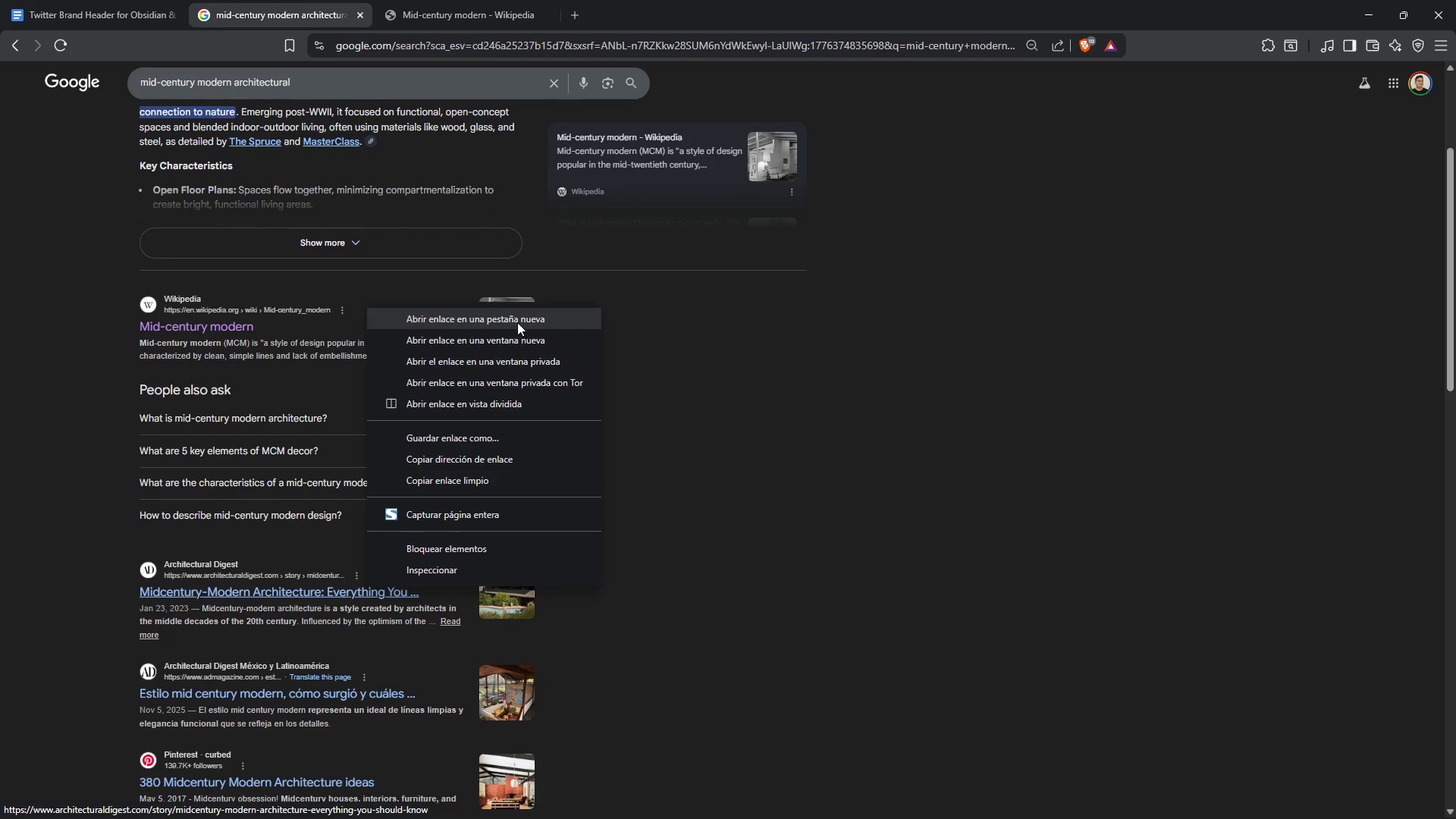 
right_click([517, 322])
 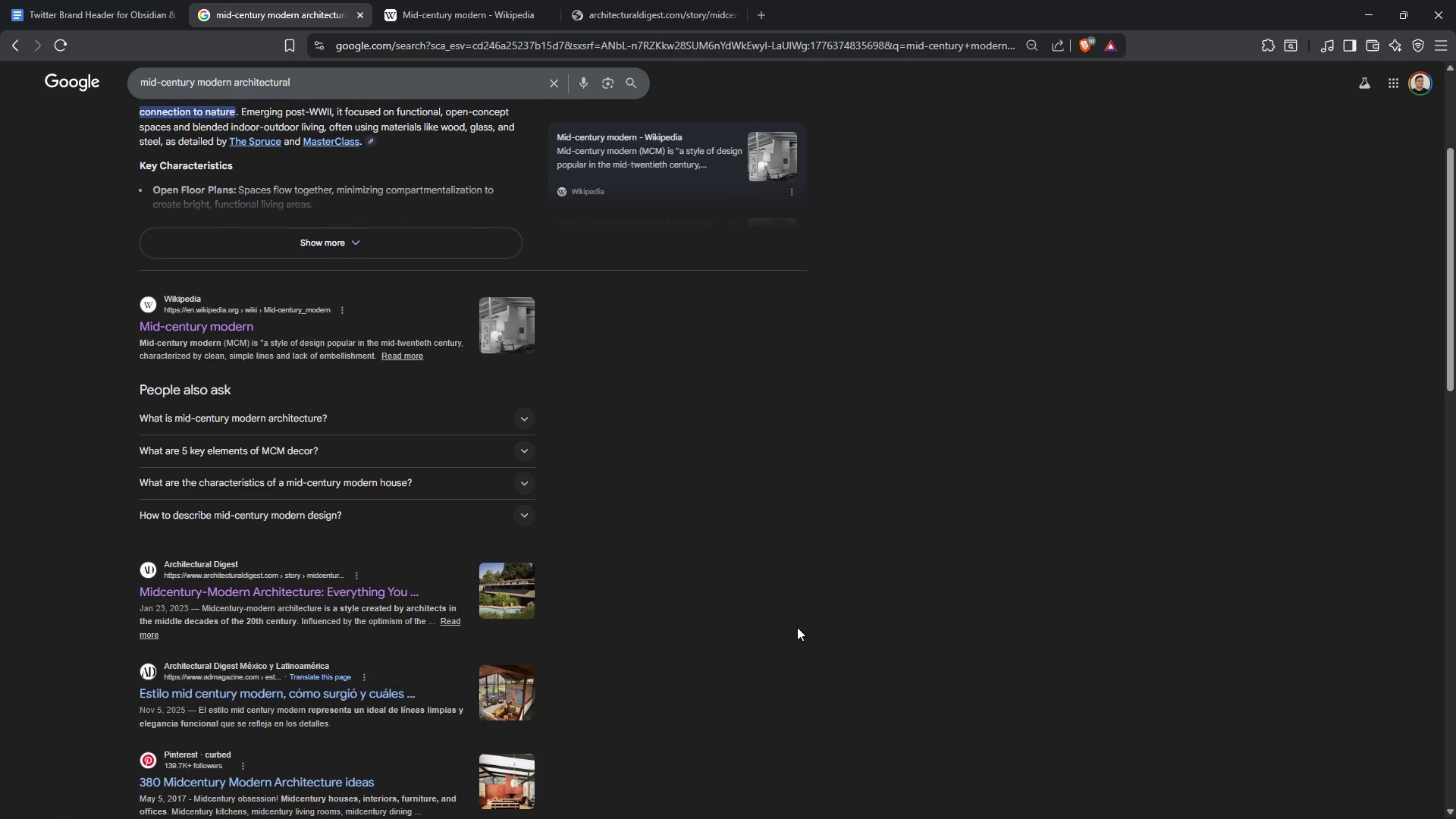 
scroll: coordinate [797, 627], scroll_direction: down, amount: 3.0
 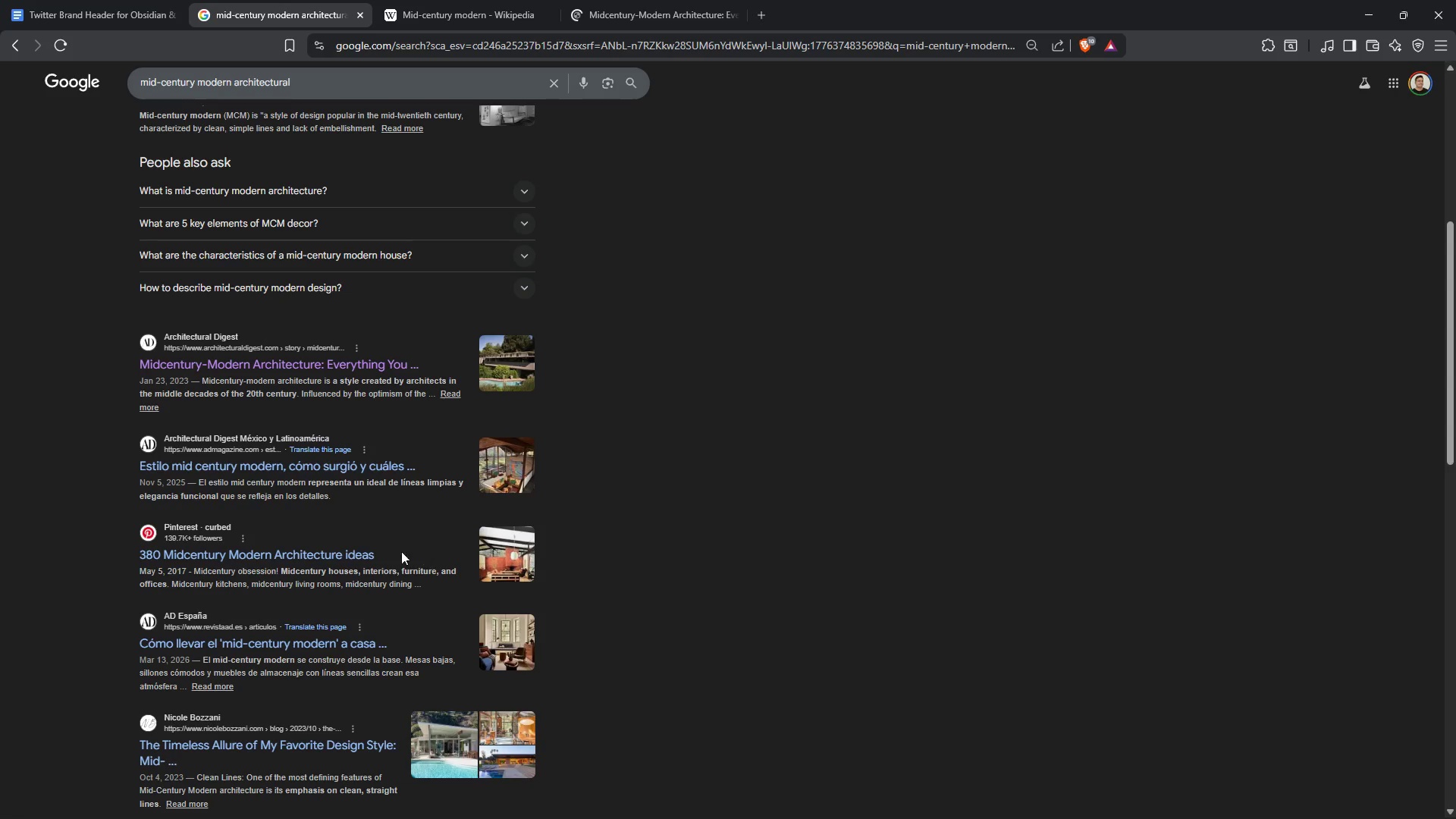 
right_click([348, 553])
 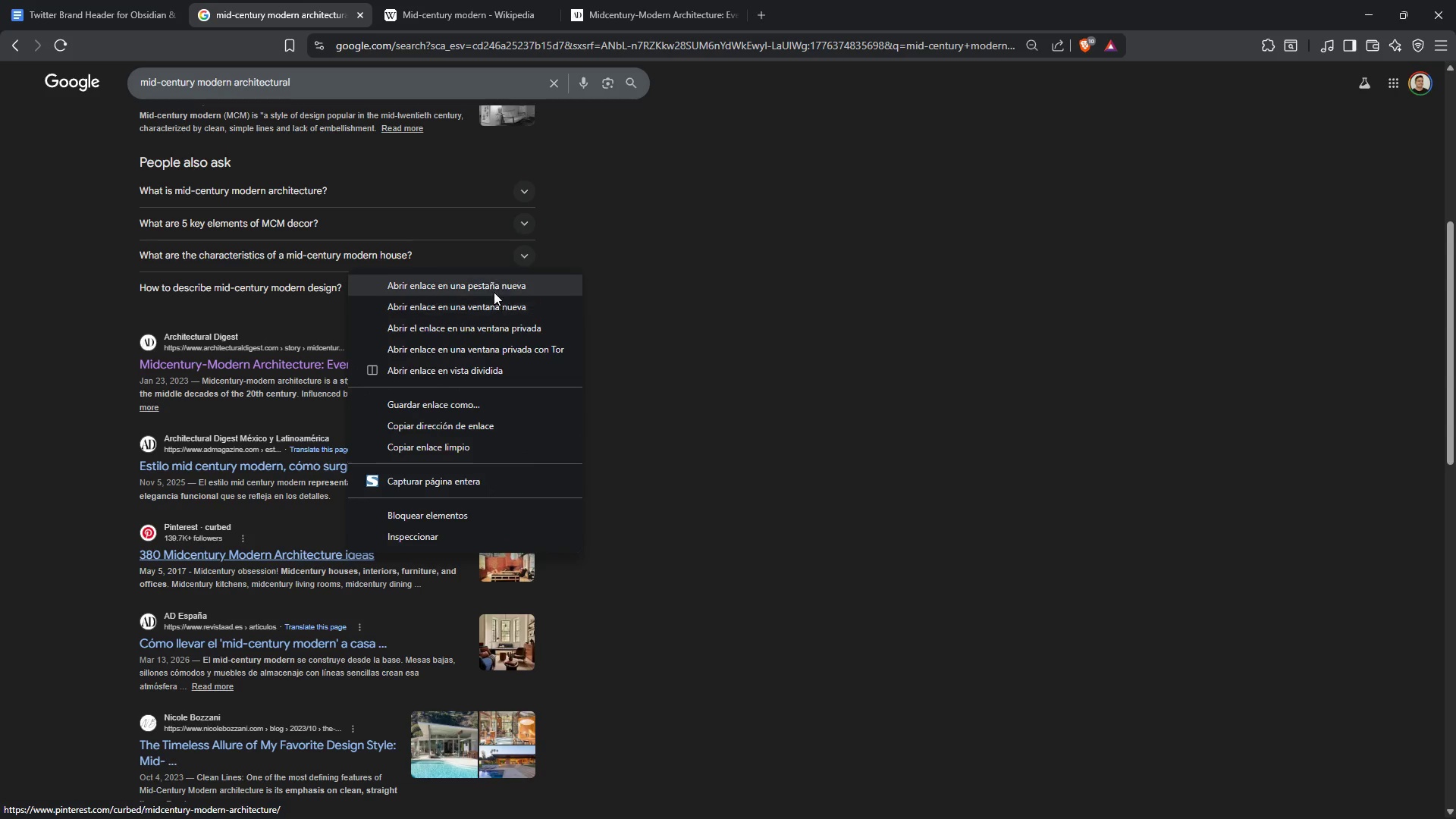 
left_click([490, 289])
 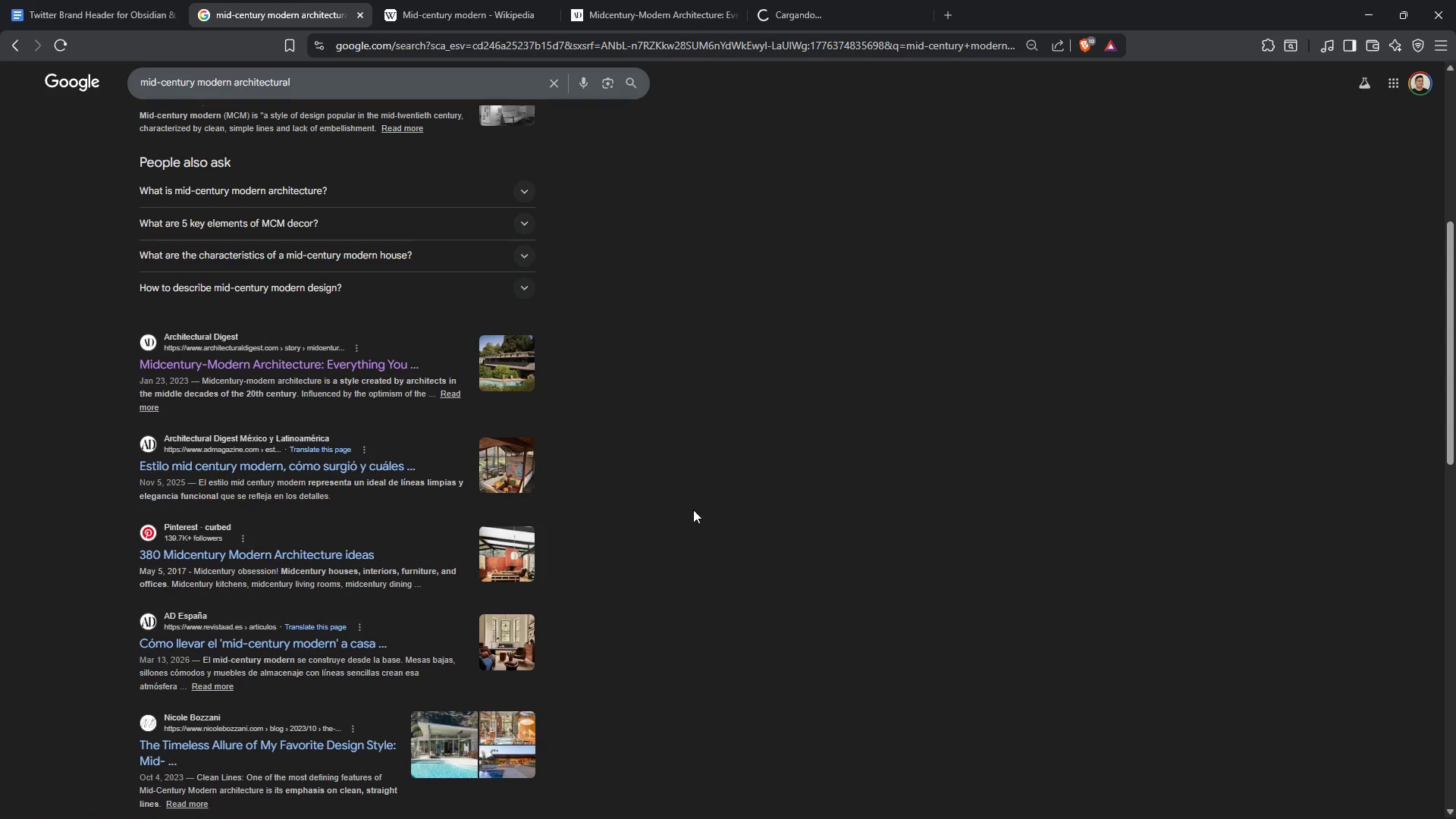 
scroll: coordinate [716, 488], scroll_direction: down, amount: 3.0
 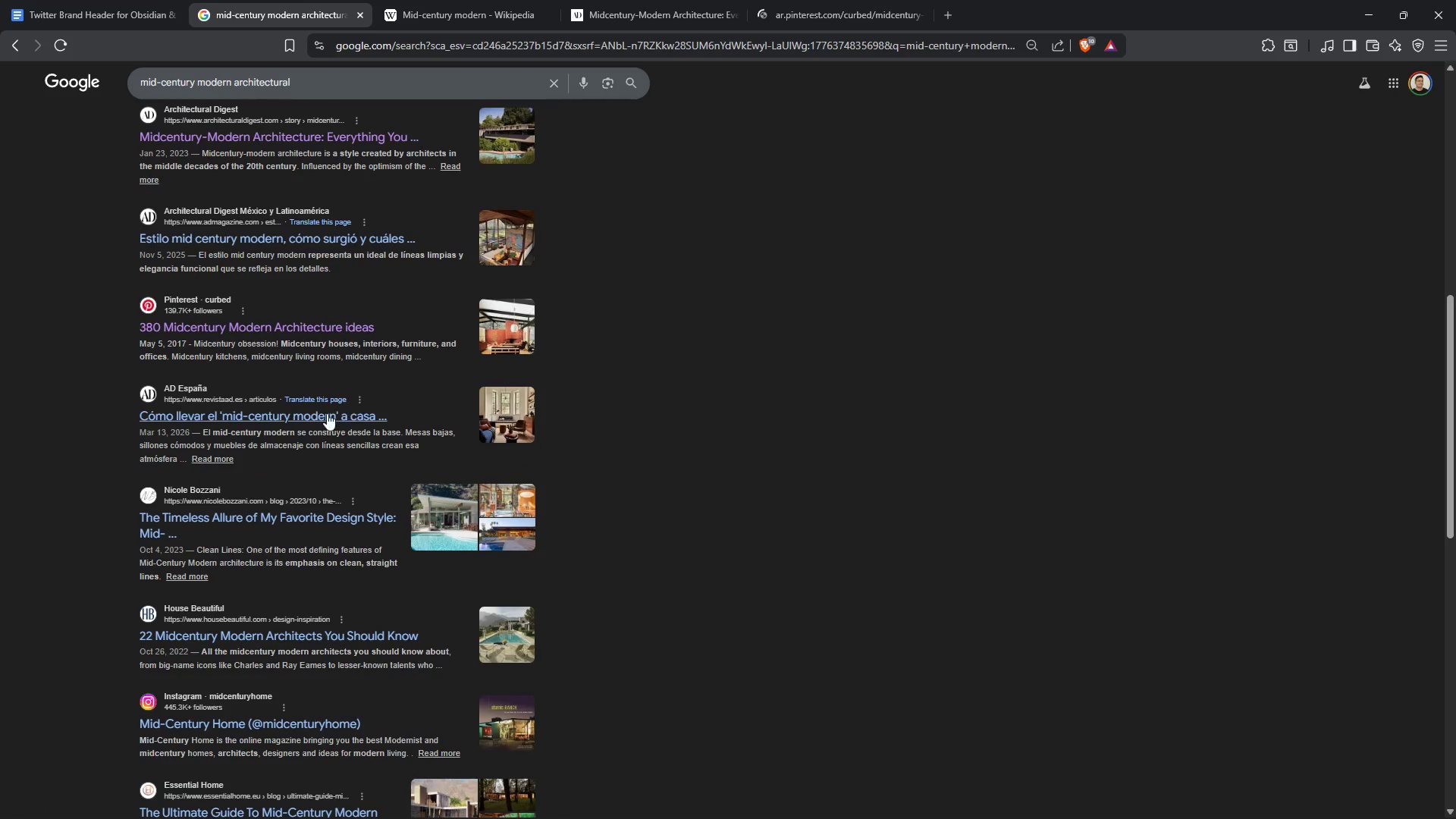 
right_click([323, 416])
 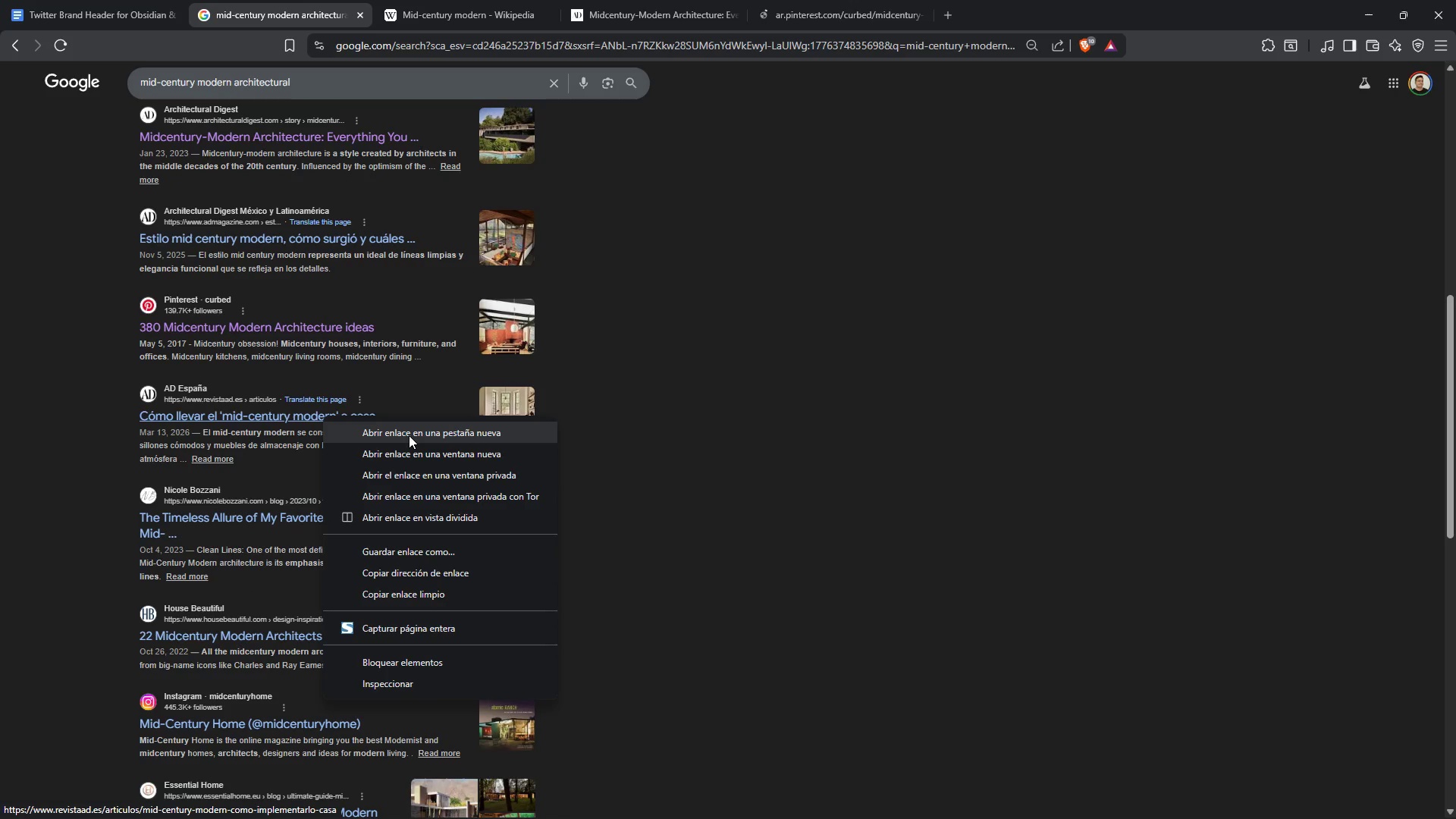 
left_click([409, 435])
 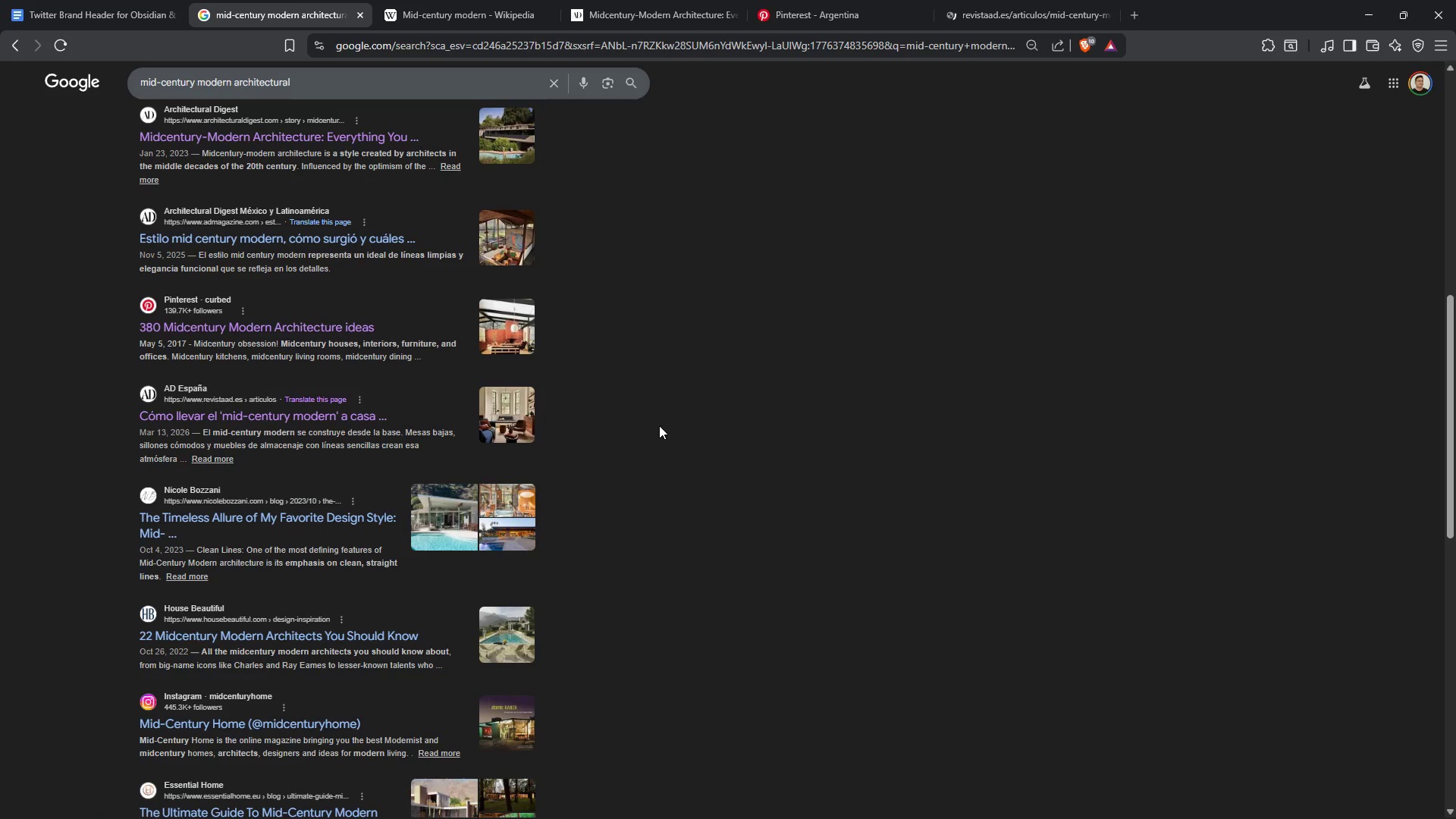 
scroll: coordinate [807, 380], scroll_direction: down, amount: 3.0
 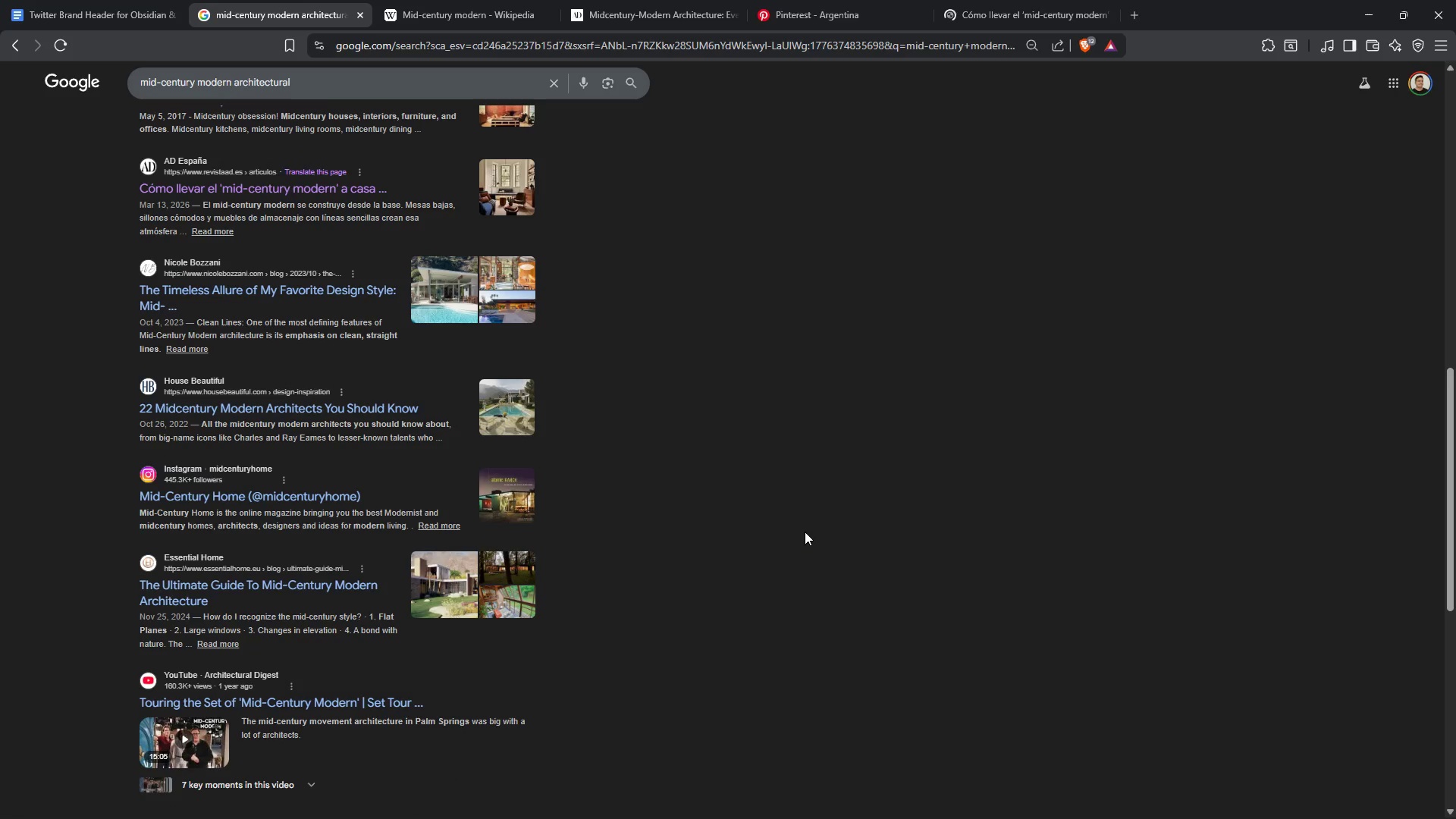 
scroll: coordinate [805, 532], scroll_direction: up, amount: 10.0
 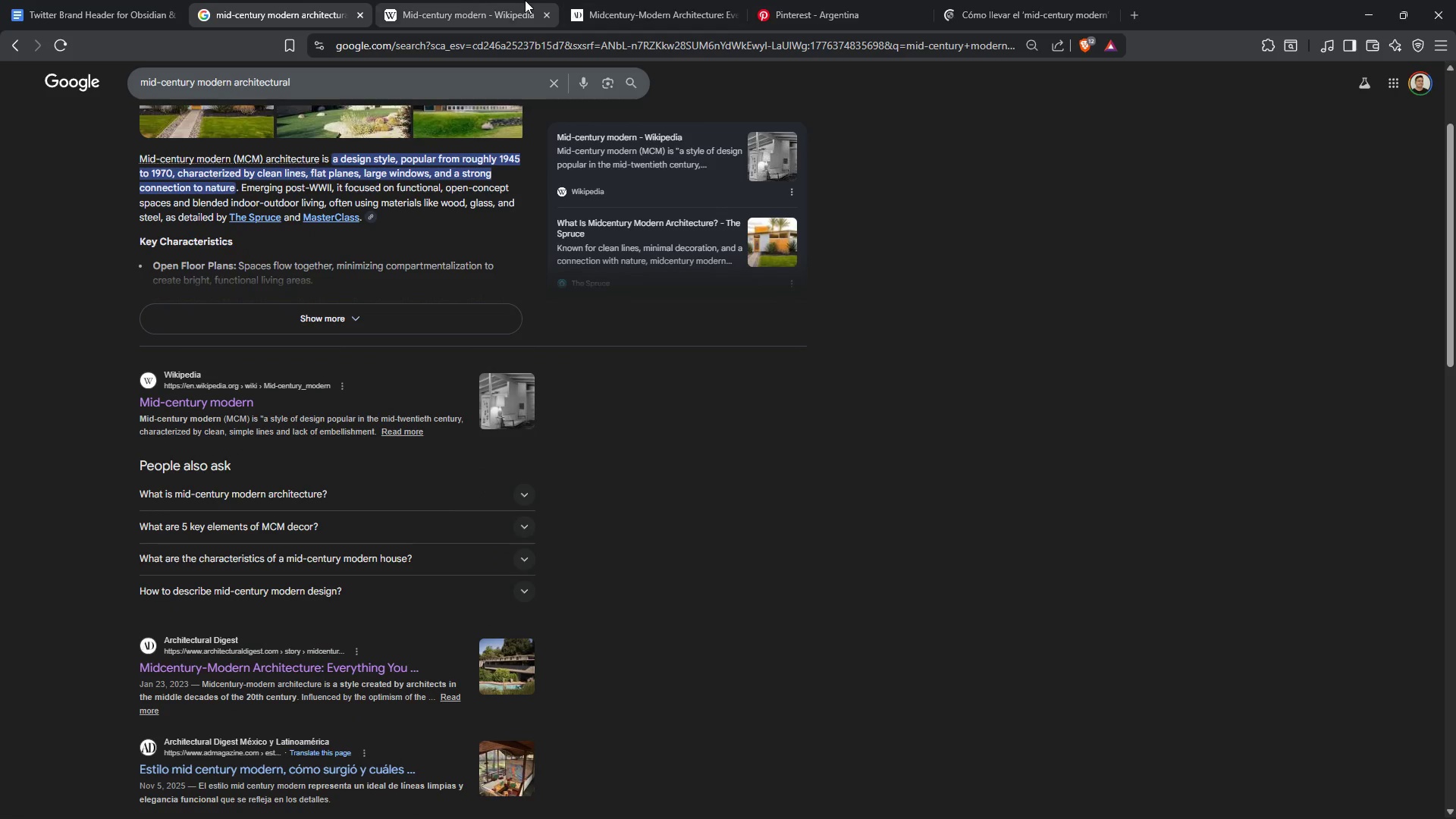 
left_click([524, 0])
 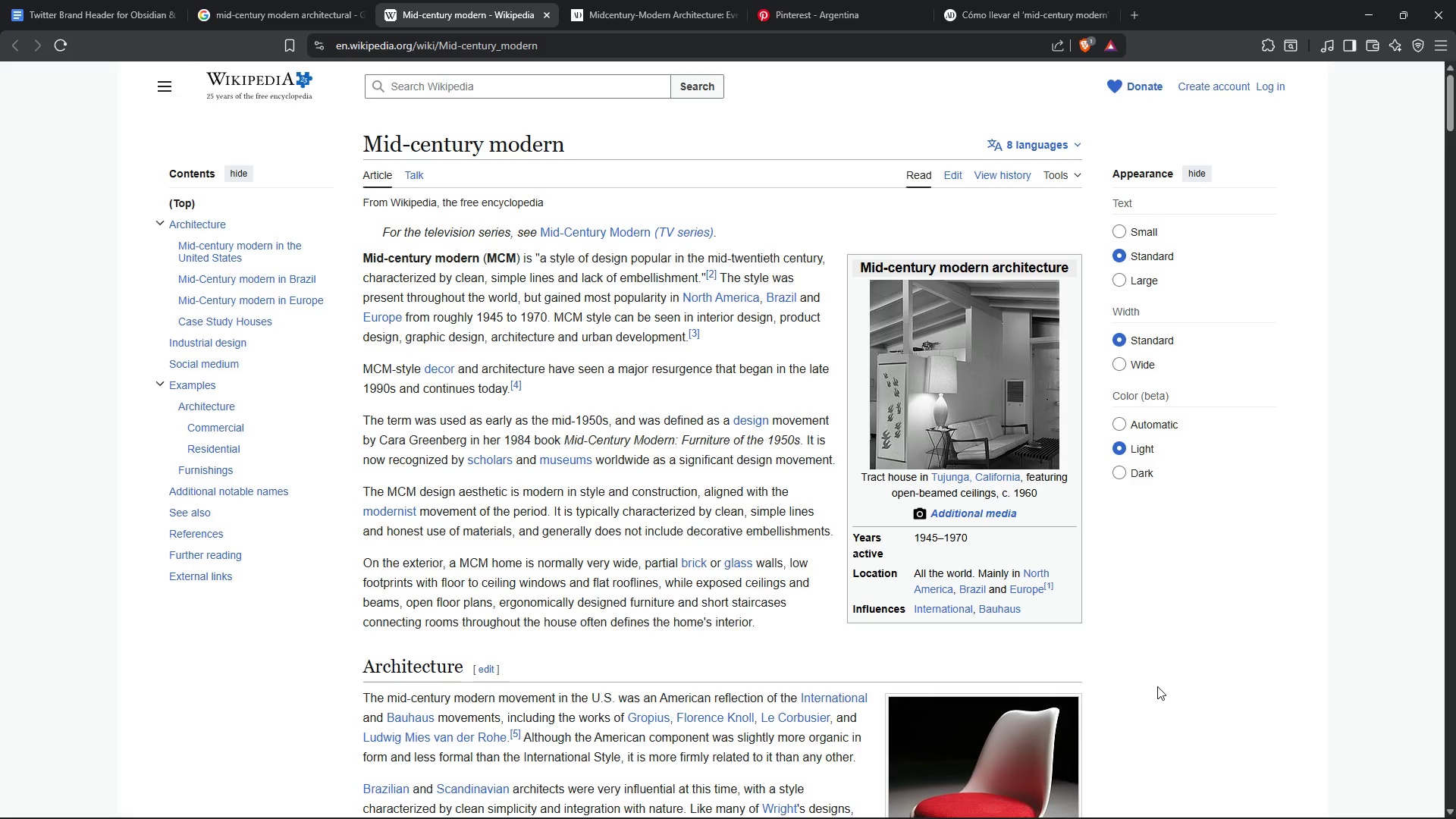 
wait(66.48)
 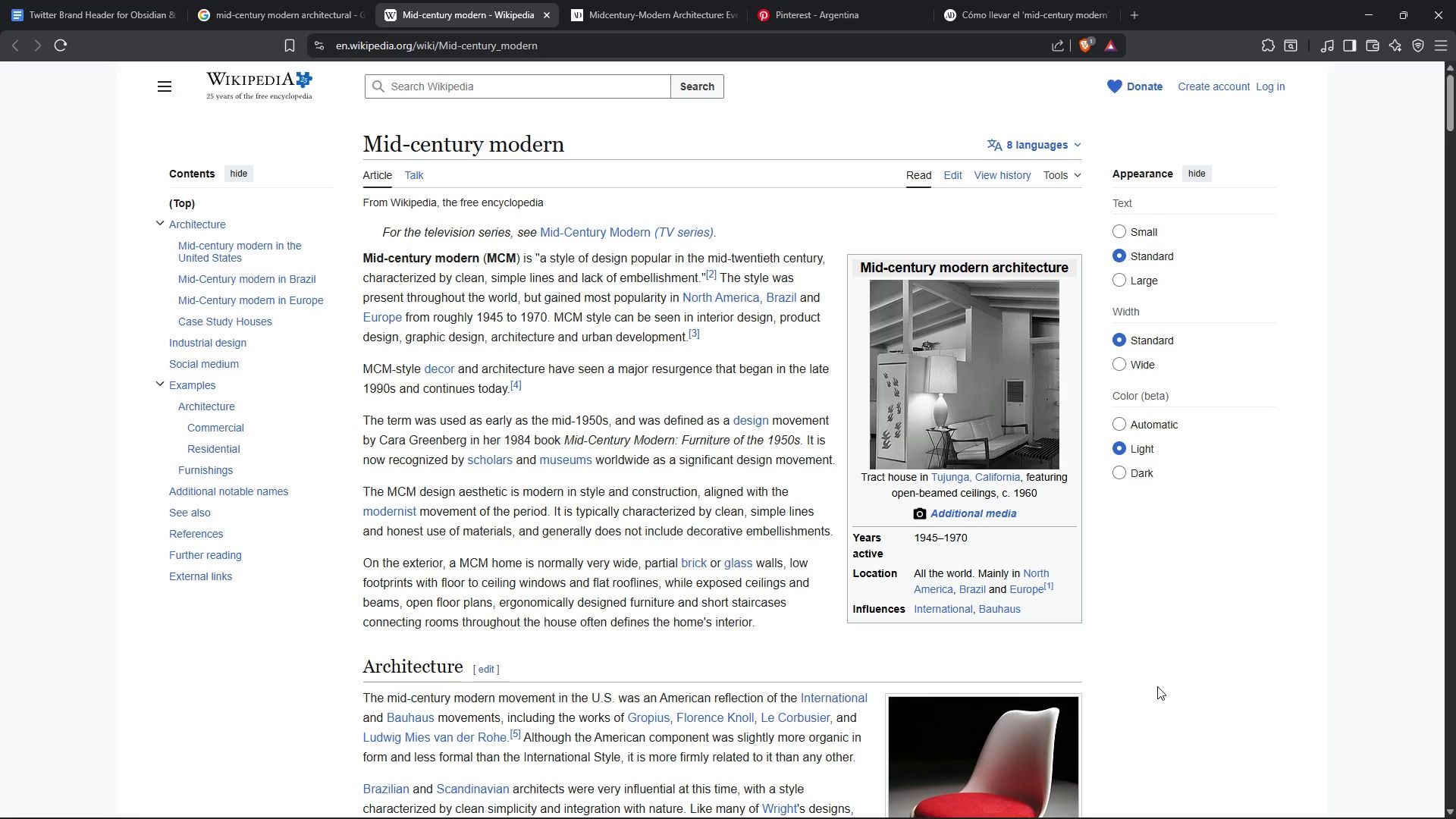 
left_click([293, 3])
 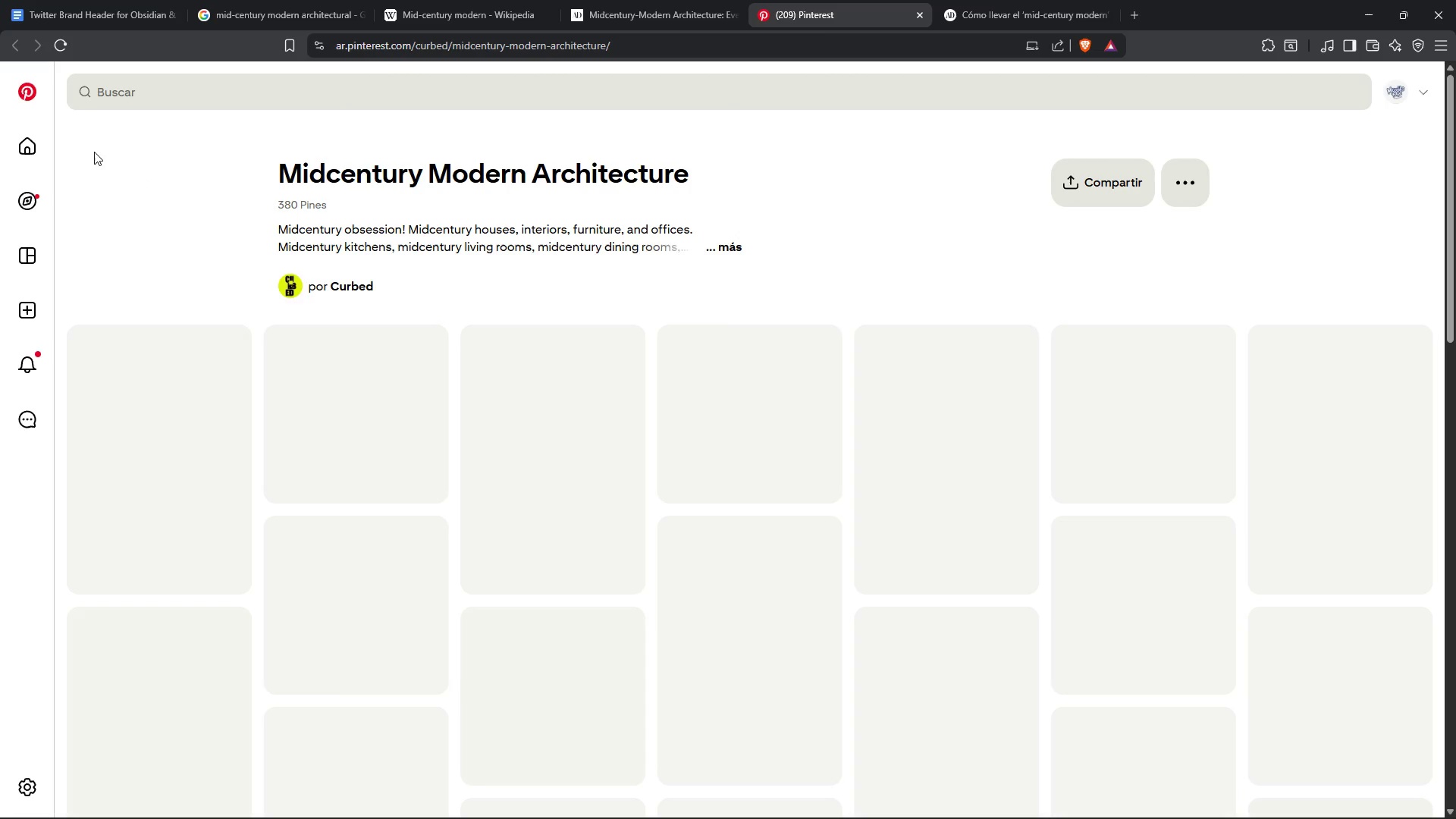 
right_click([26, 90])
 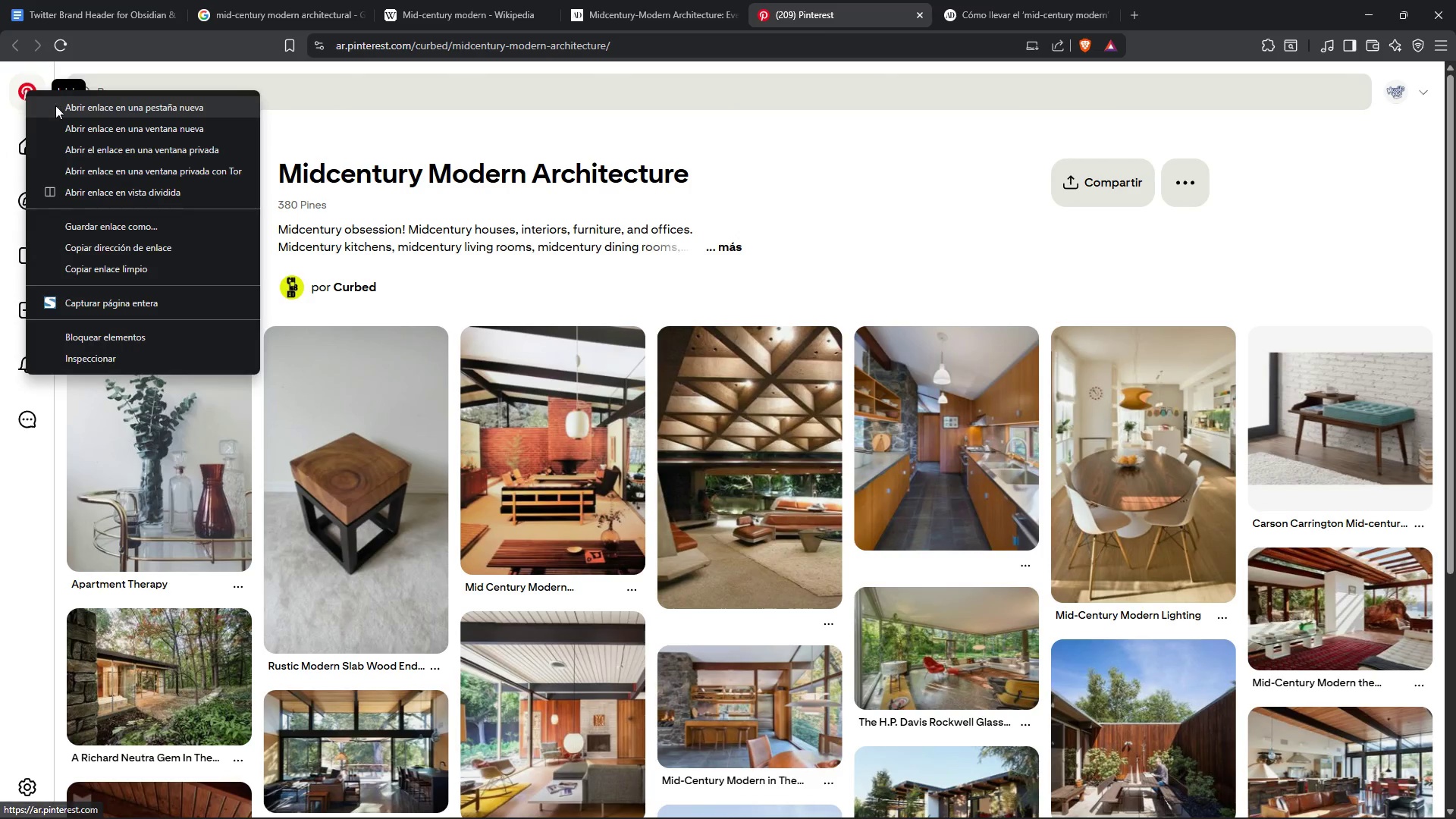 
left_click([64, 110])
 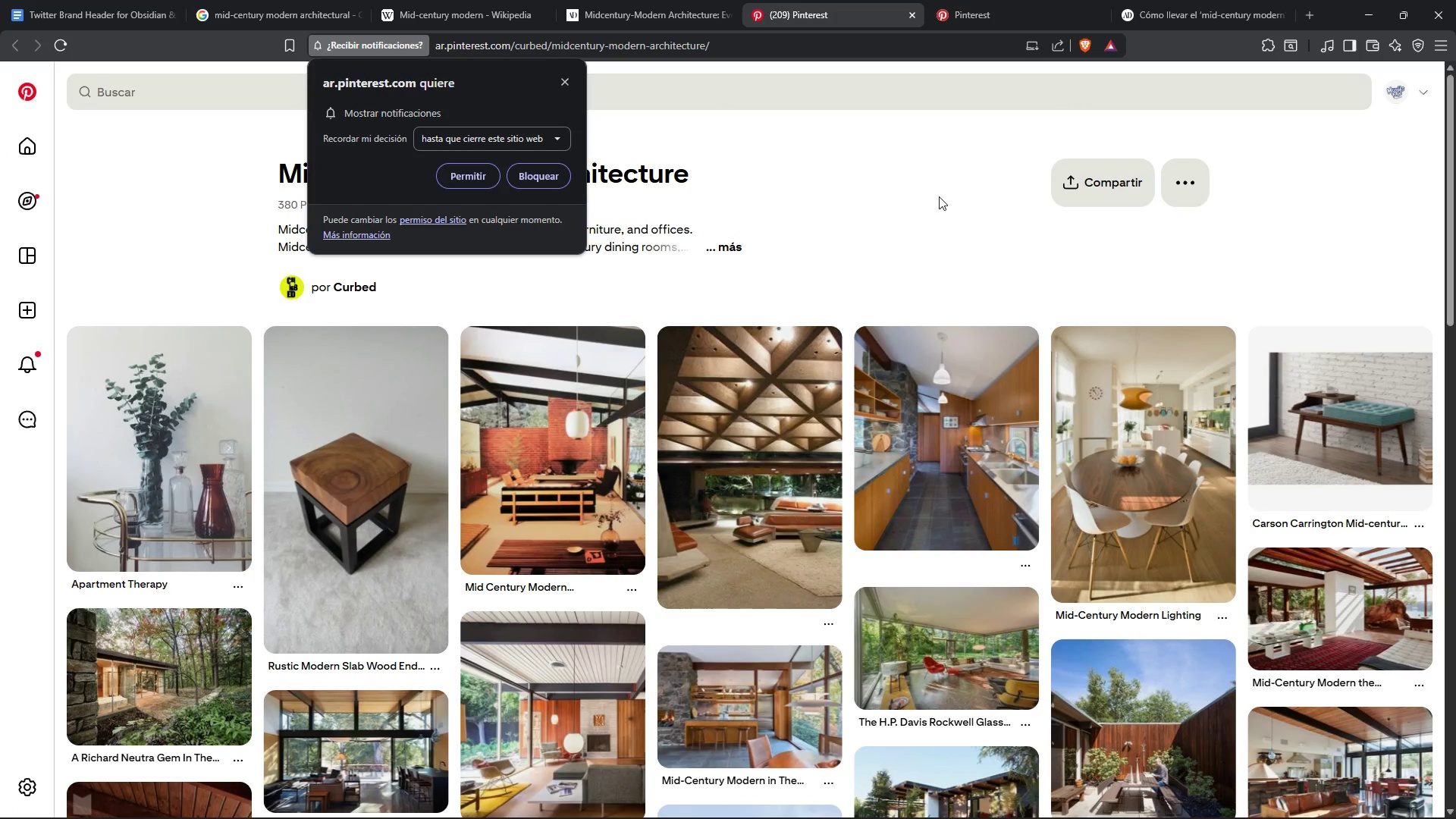 
left_click([172, 237])
 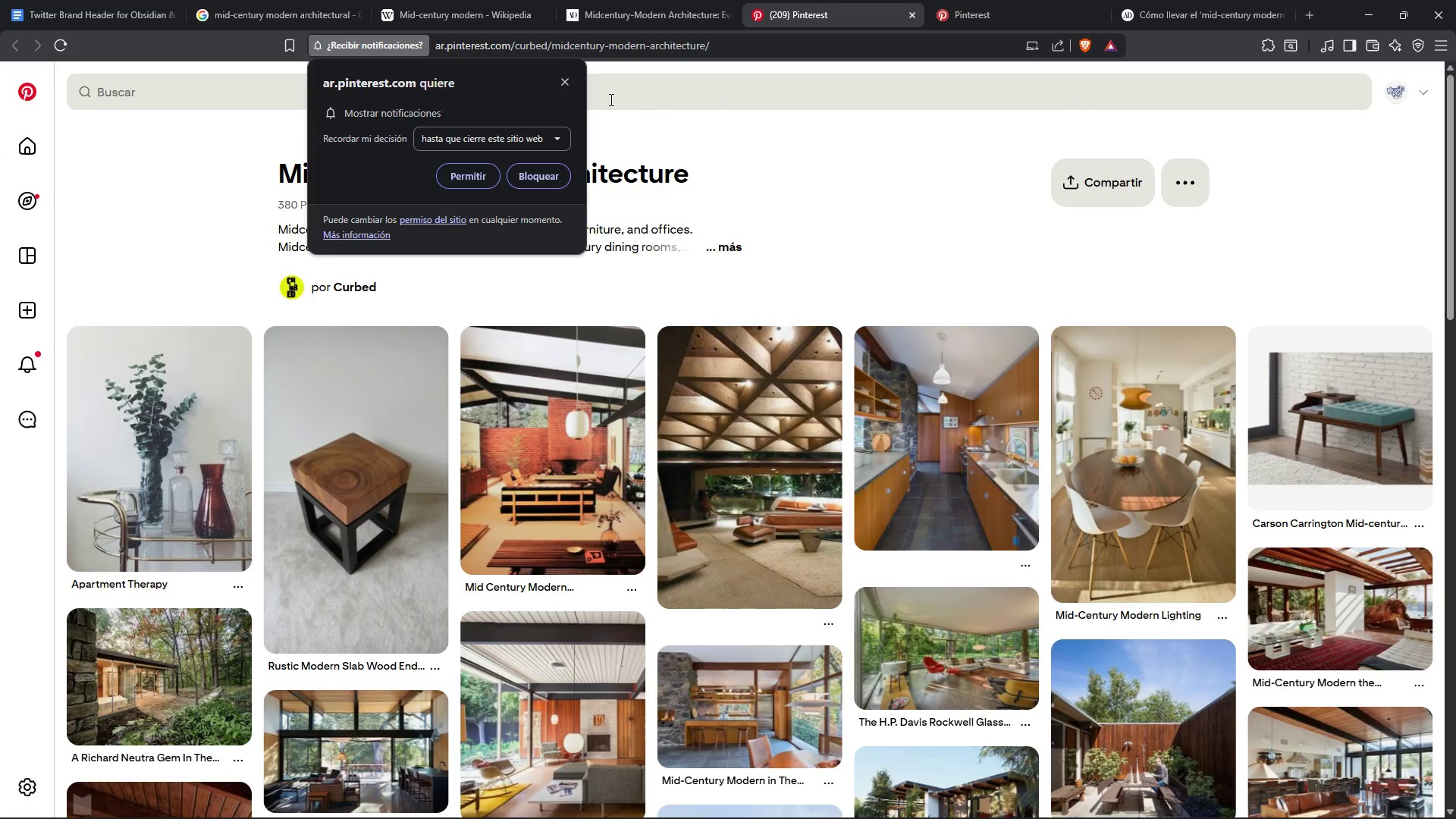 
left_click([559, 78])
 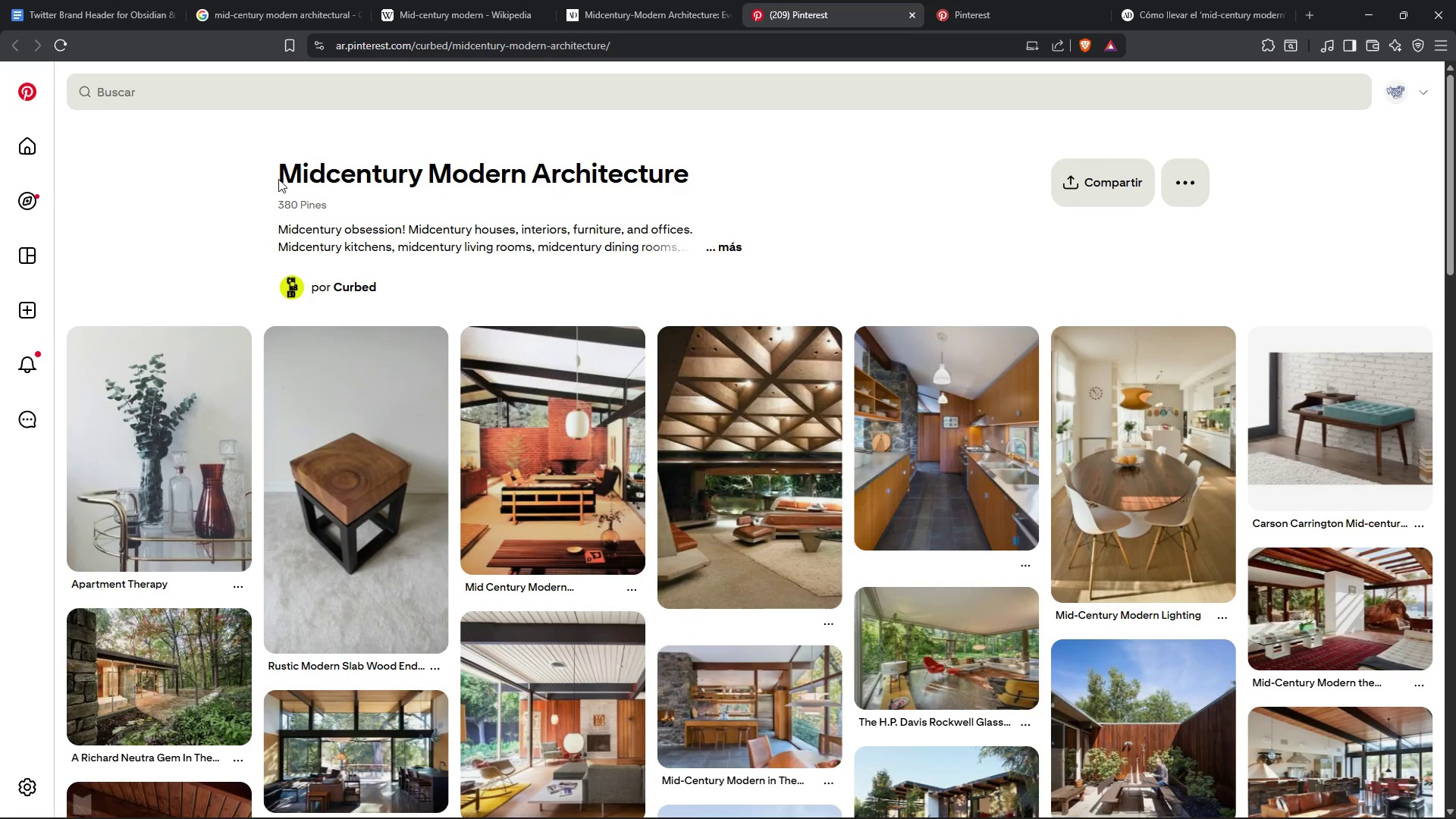 
left_click_drag(start_coordinate=[287, 180], to_coordinate=[522, 165])
 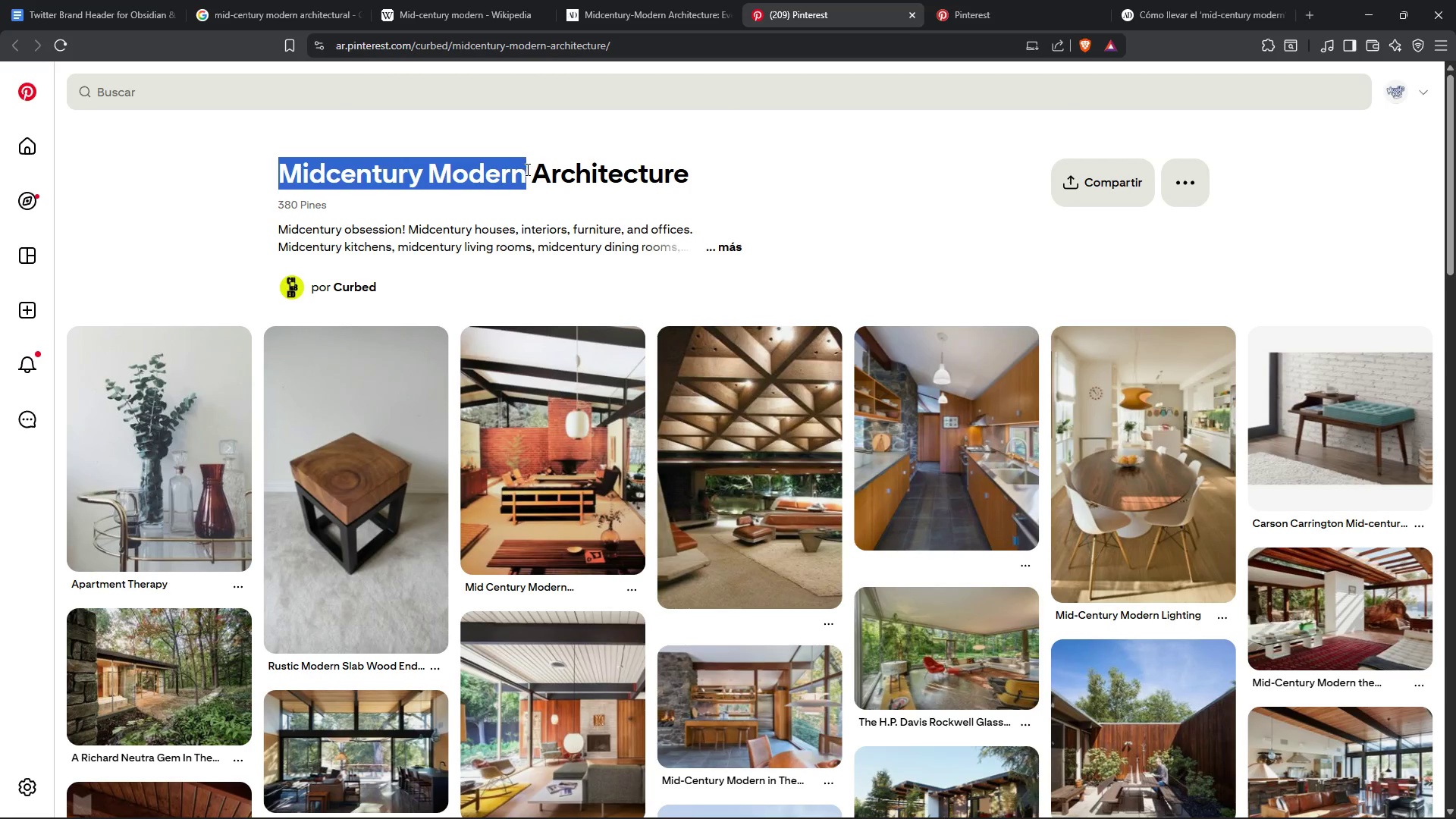 
key(Control+C)
 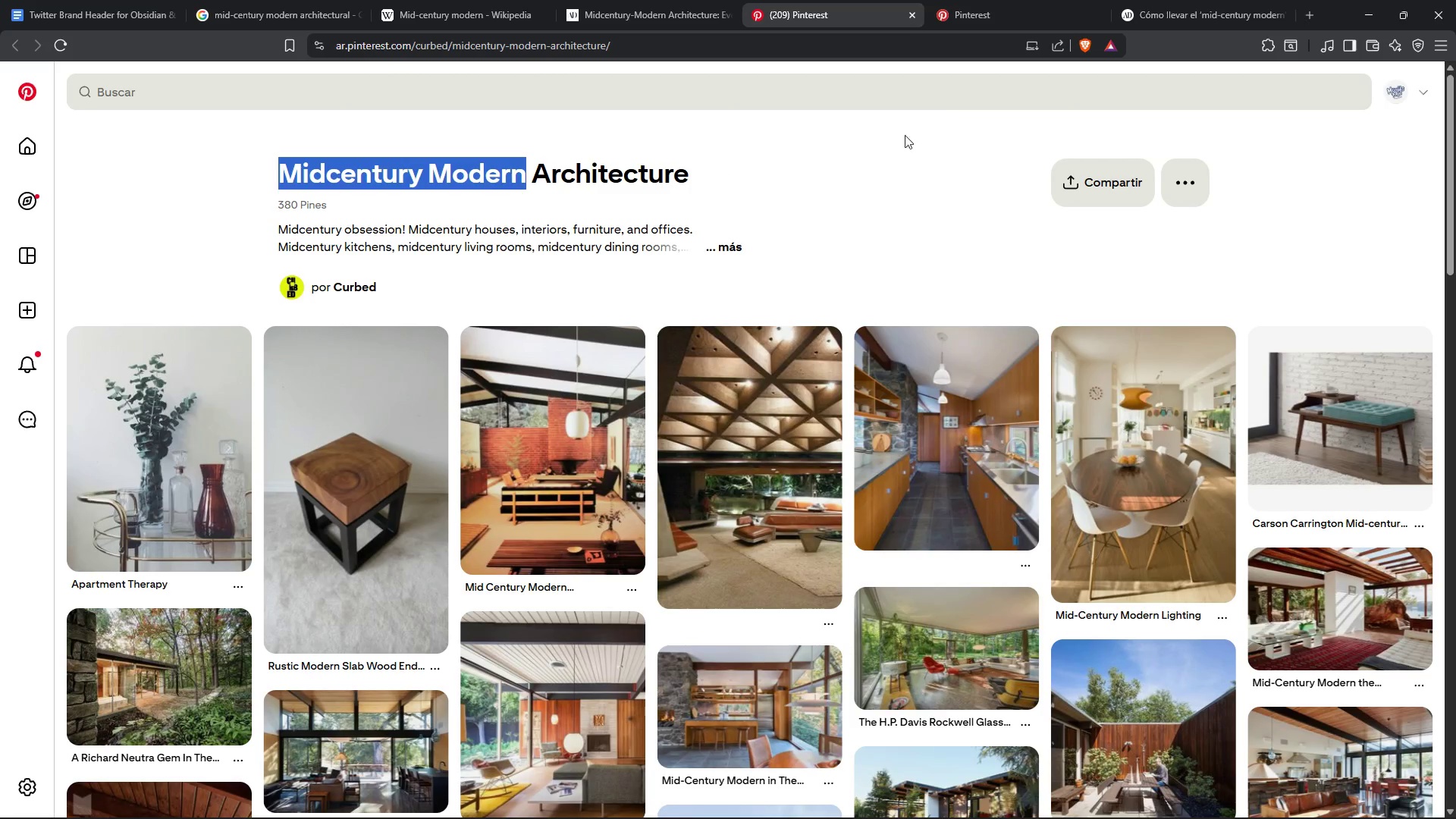 
key(Control+C)
 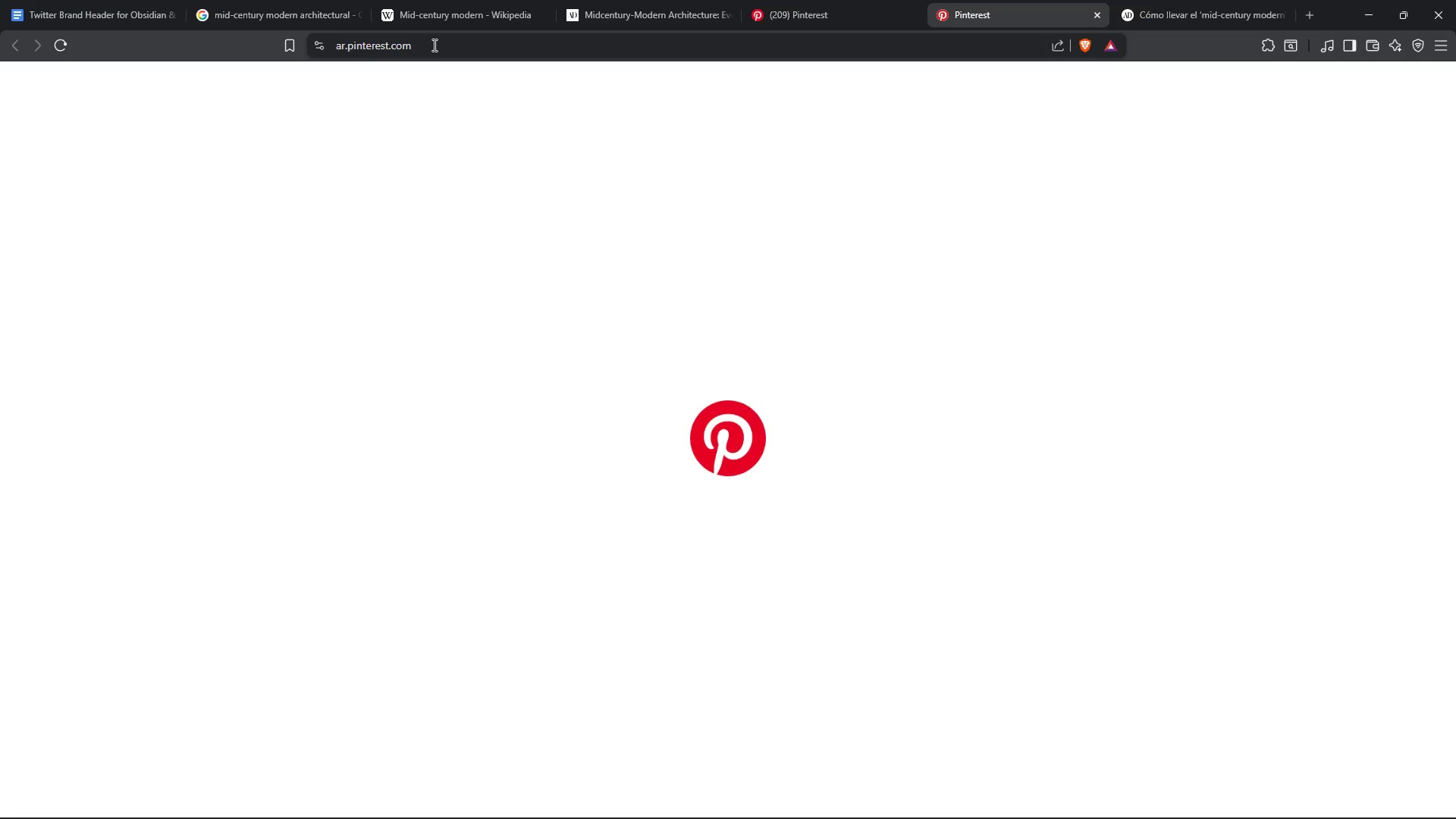 
left_click_drag(start_coordinate=[433, 45], to_coordinate=[254, 54])
 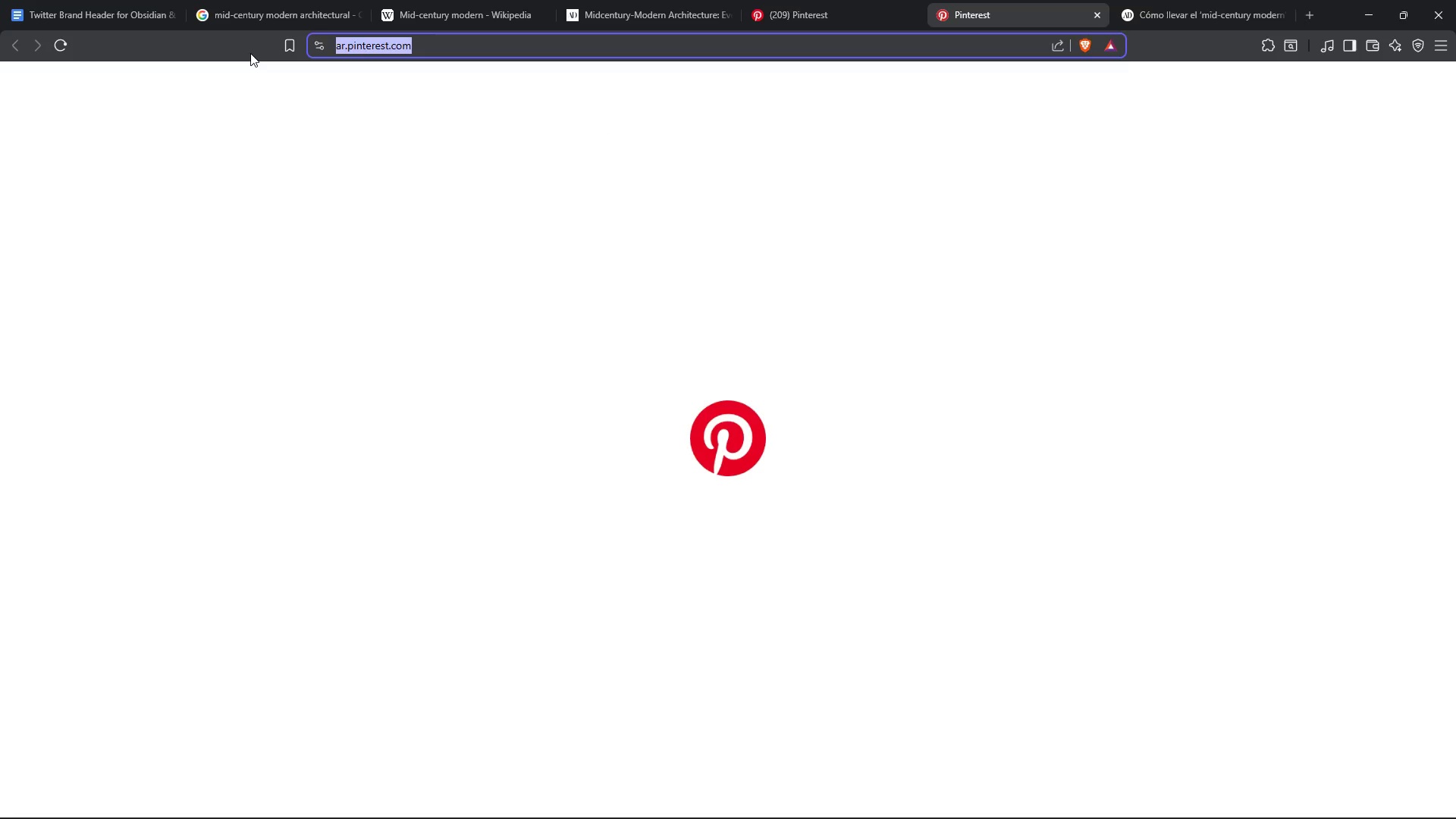 
type(pinte)
key(Backspace)
type(rest)
key(Backspace)
 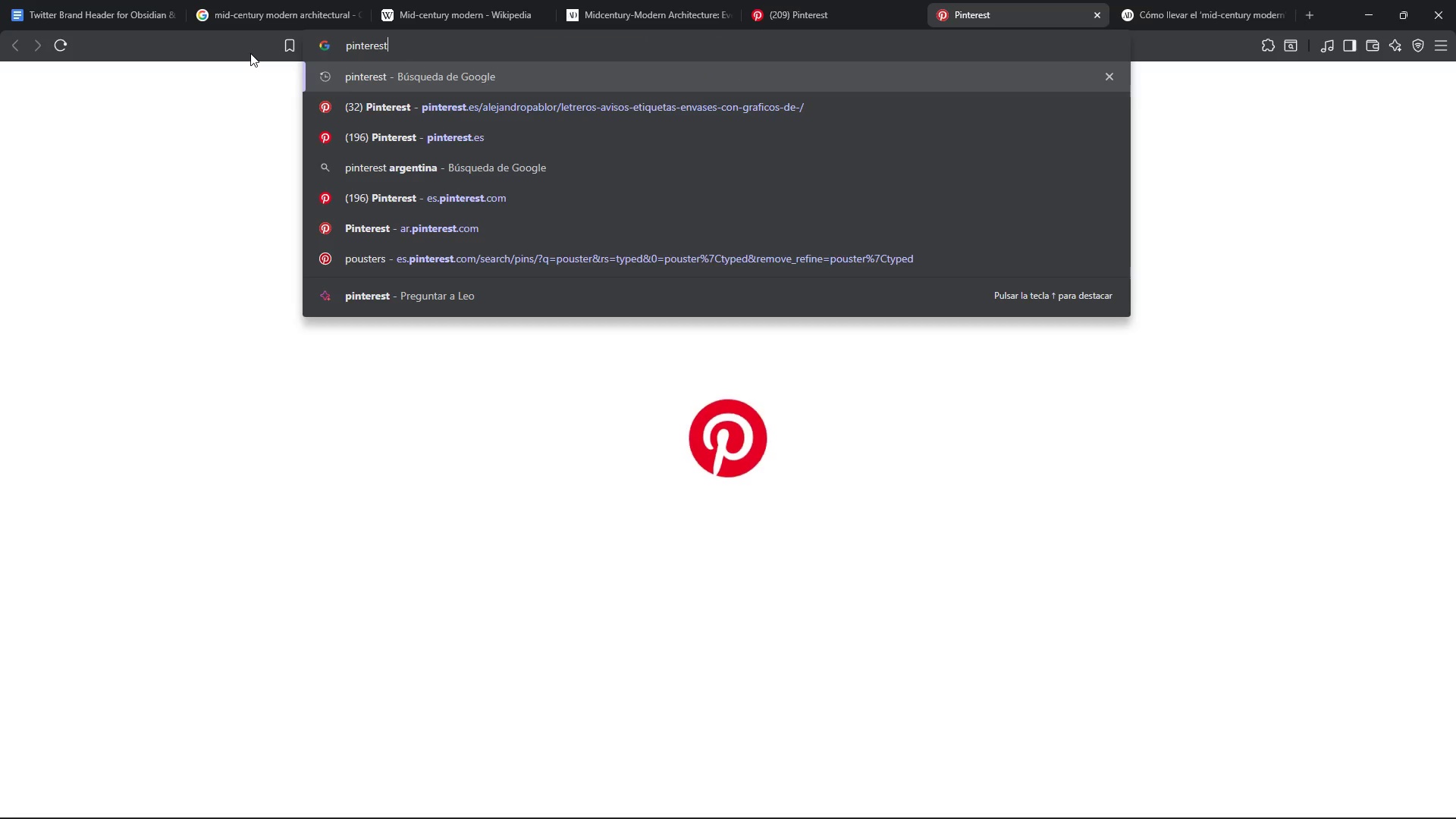 
key(Enter)
 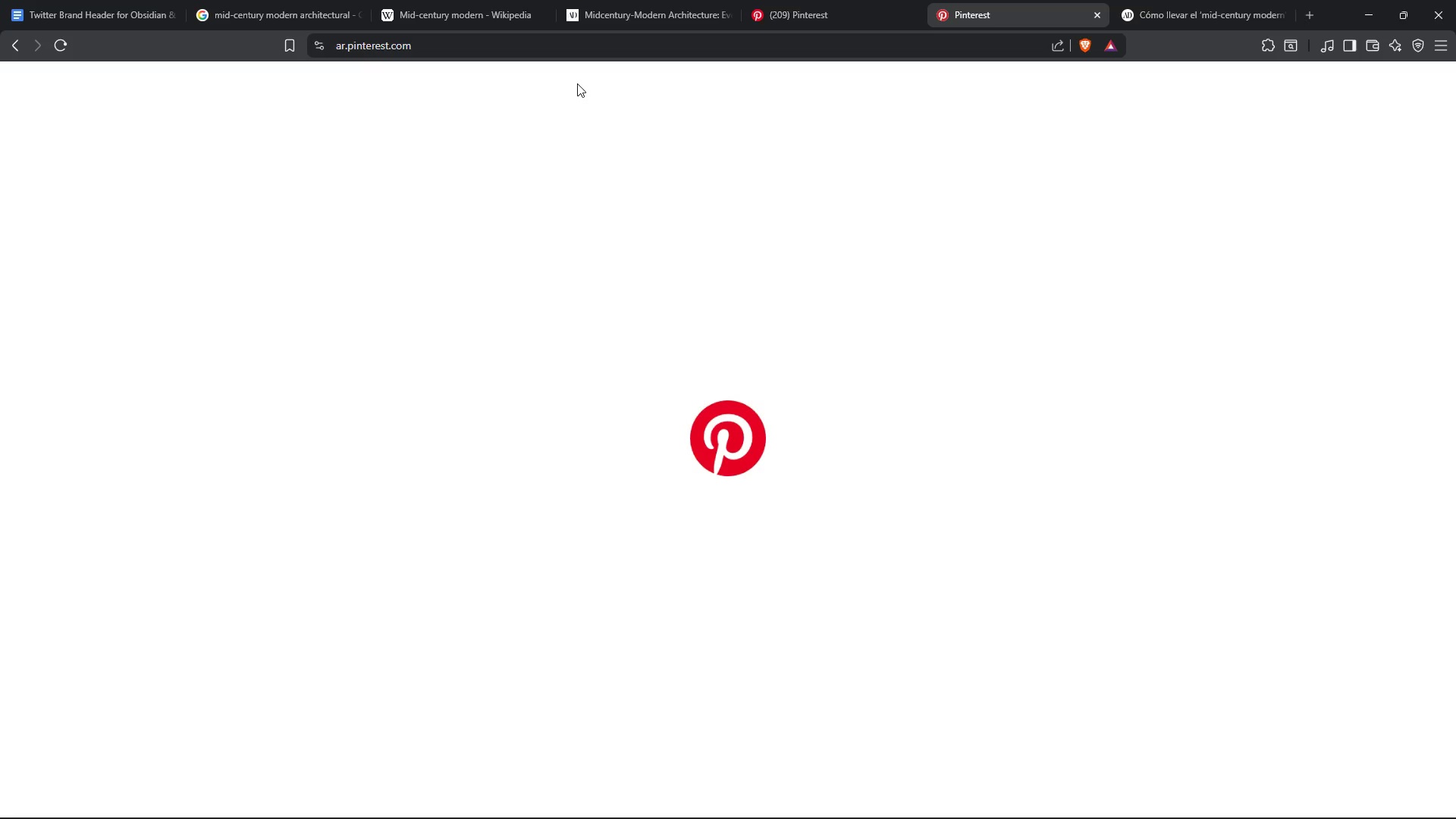 
wait(5.56)
 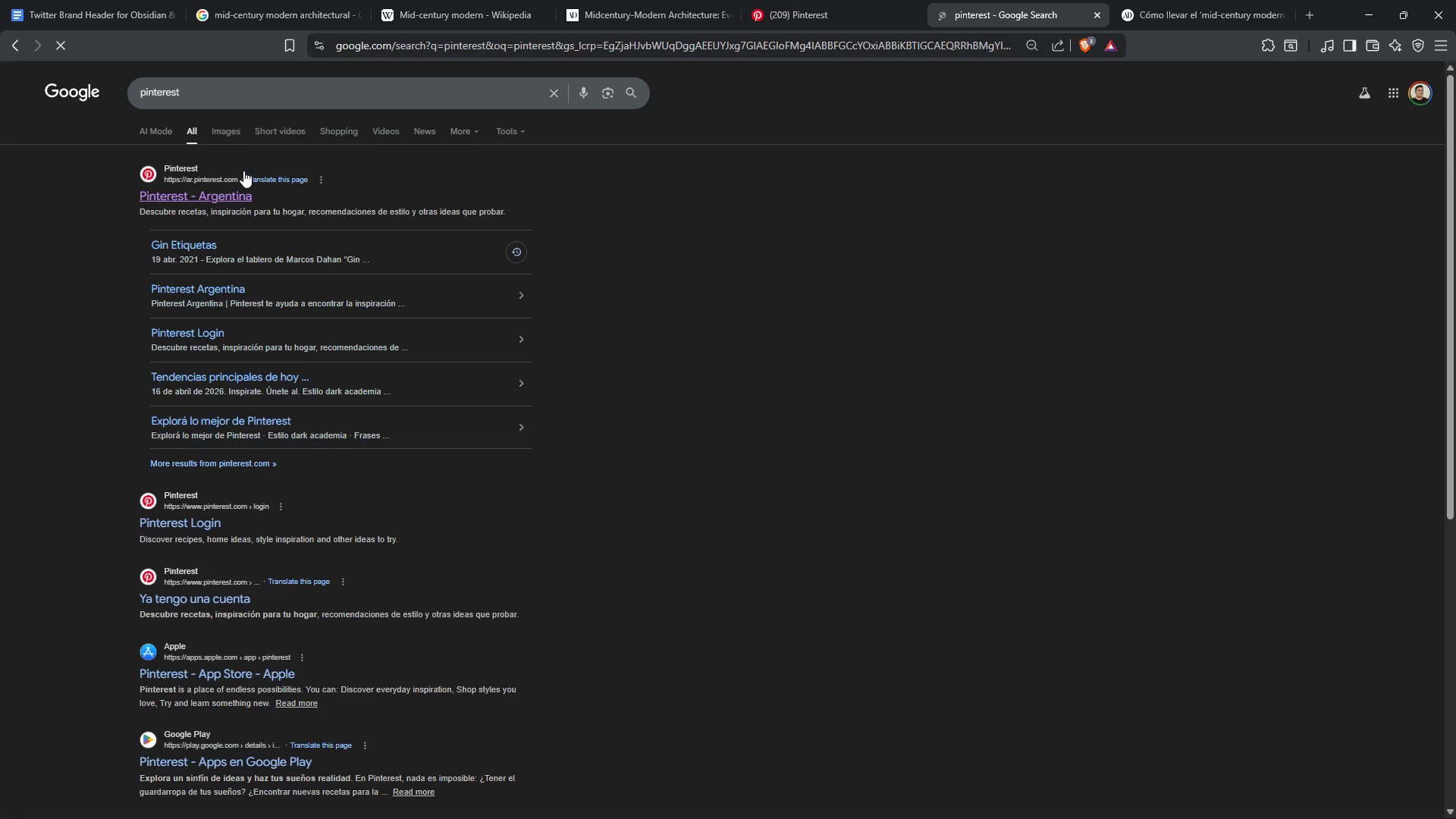 
left_click([9, 46])
 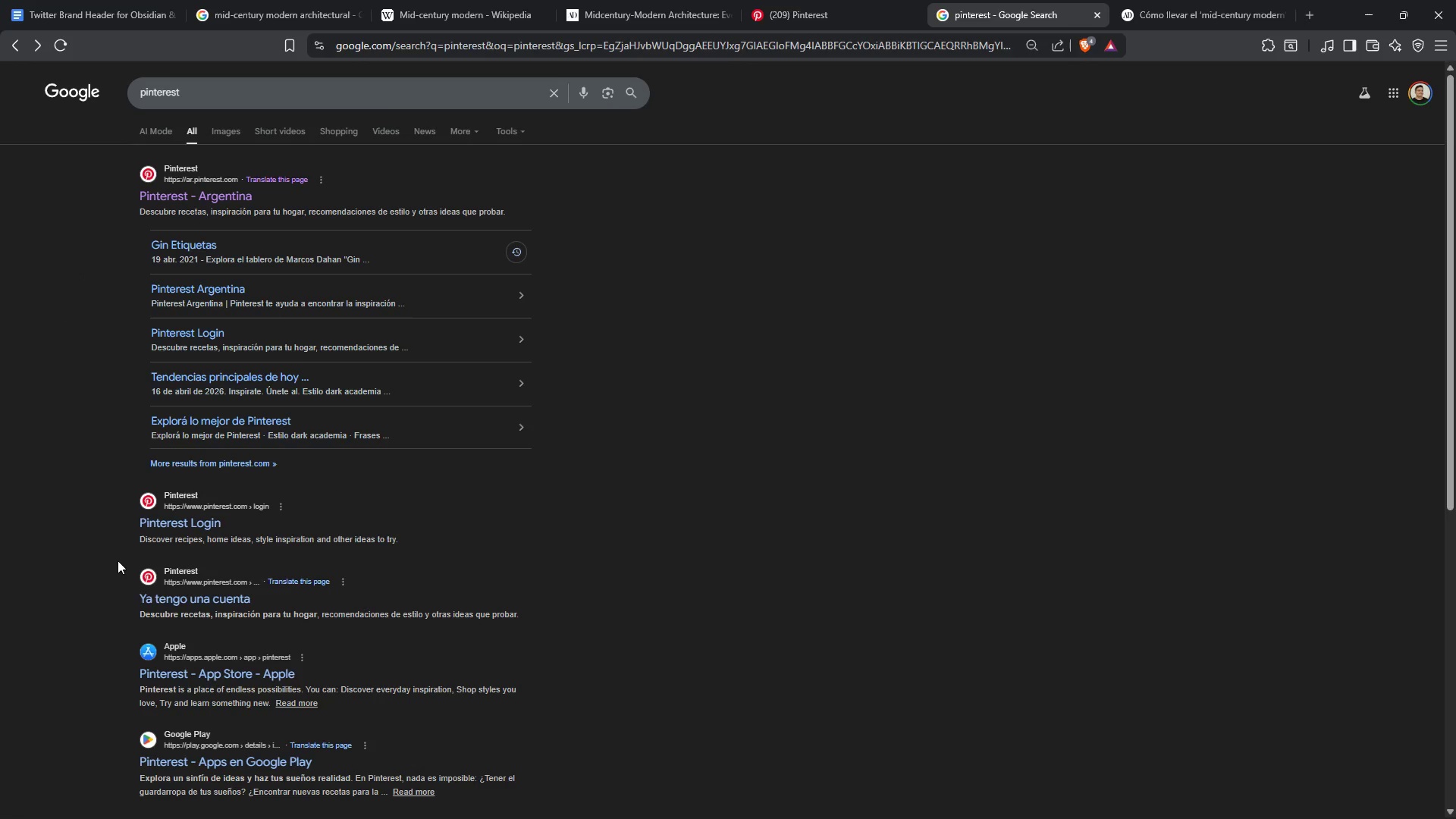 
scroll: coordinate [83, 494], scroll_direction: down, amount: 4.0
 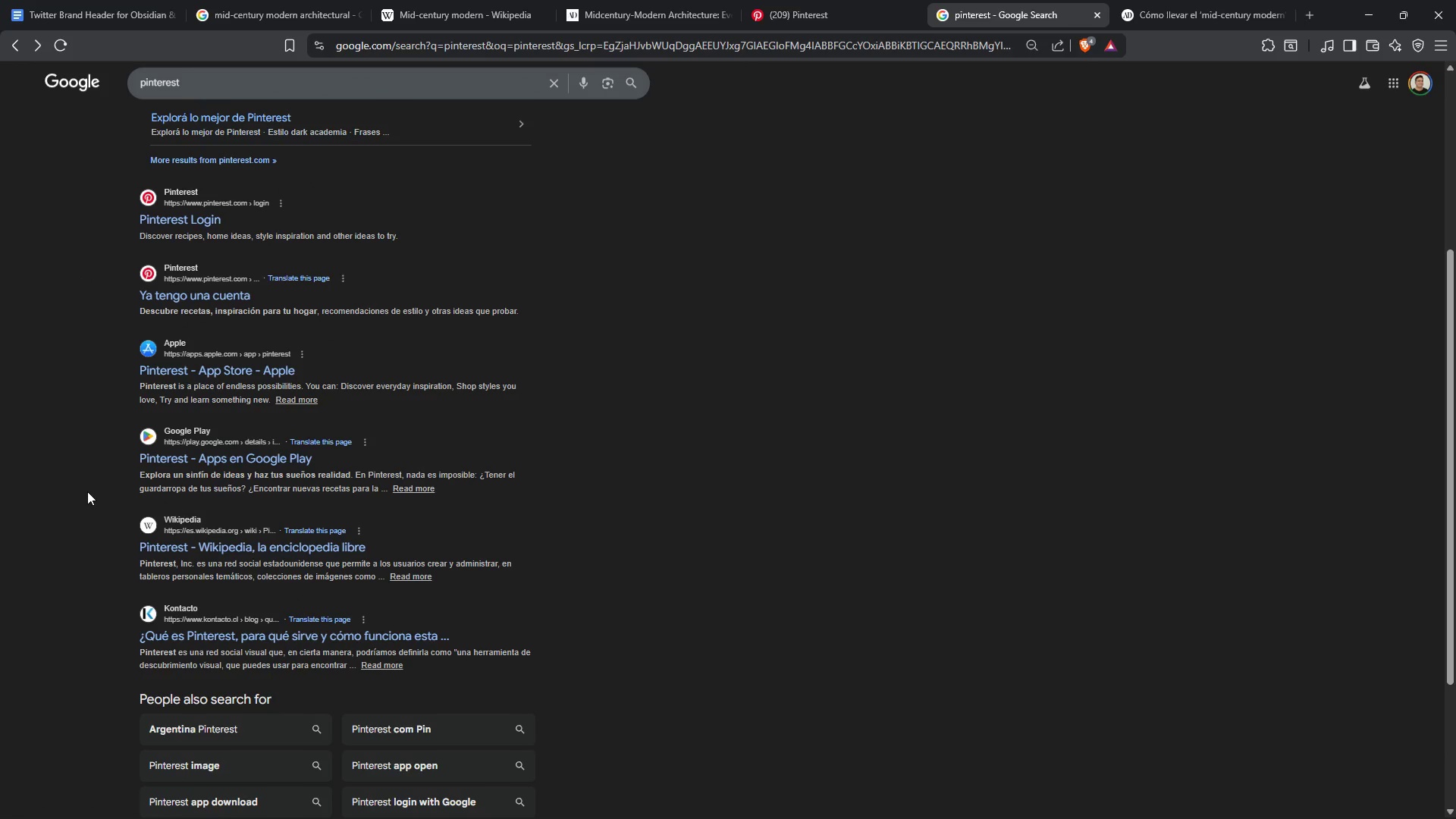 
scroll: coordinate [90, 485], scroll_direction: up, amount: 6.0
 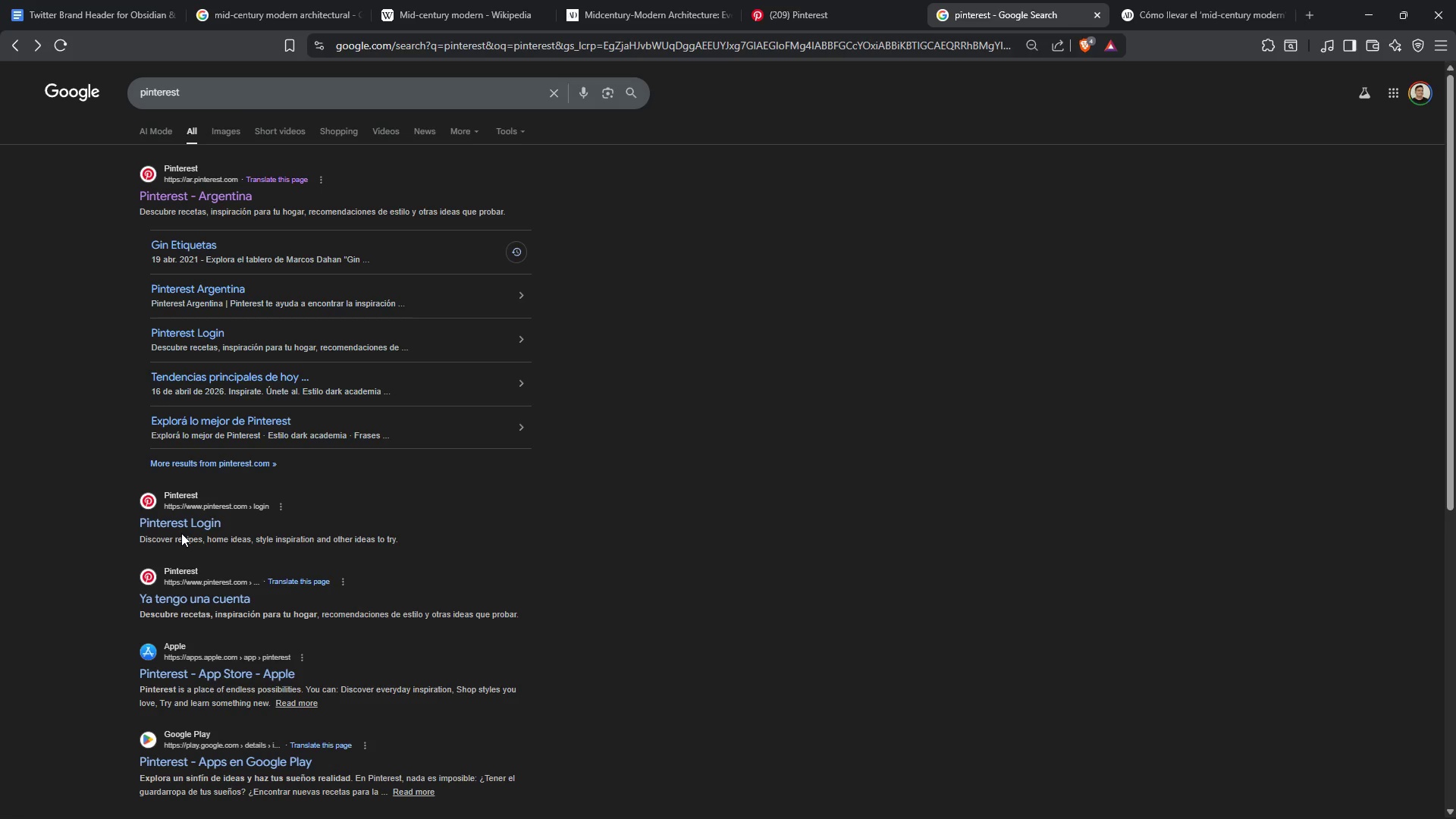 
left_click([181, 529])
 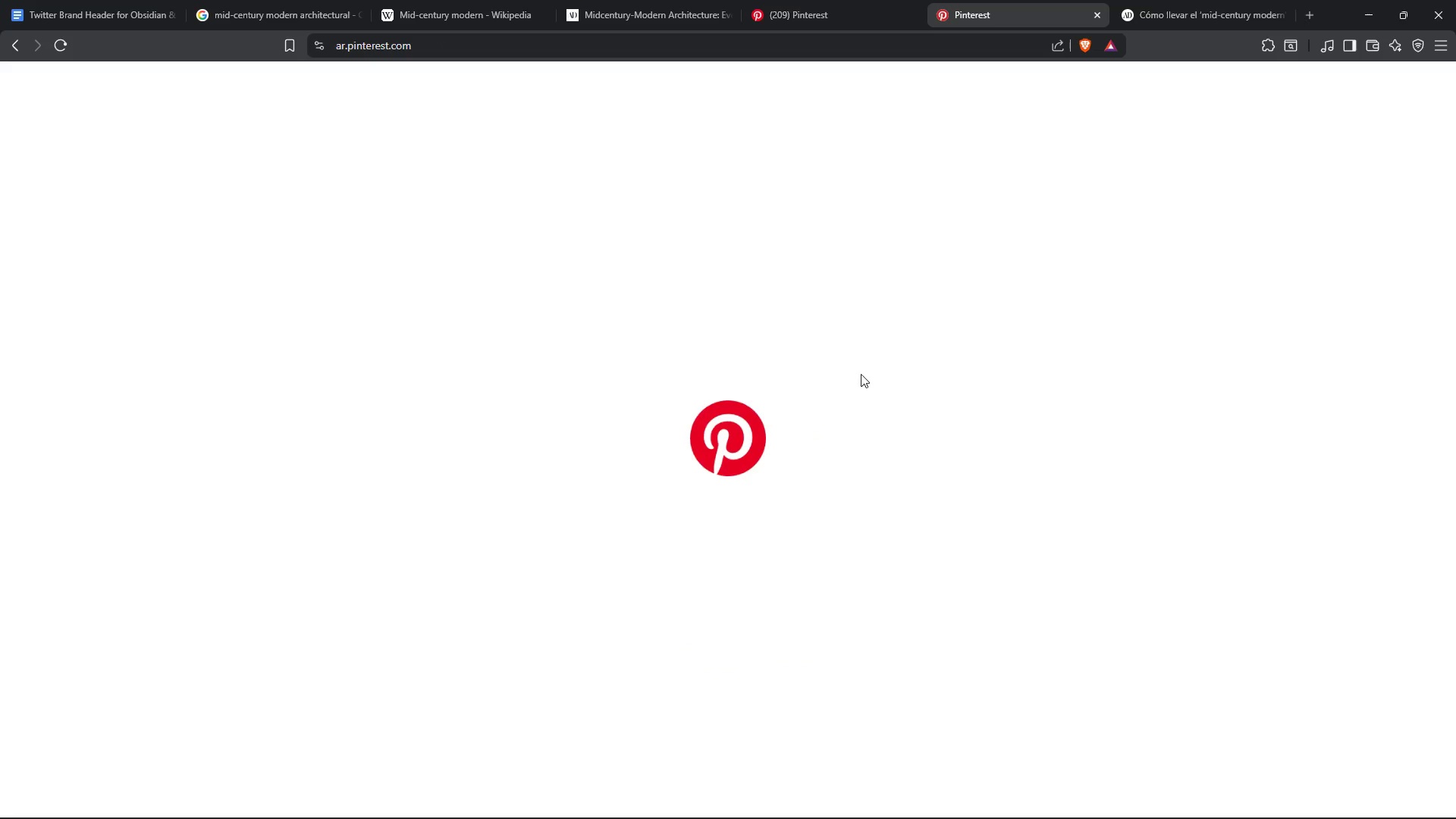 
wait(8.5)
 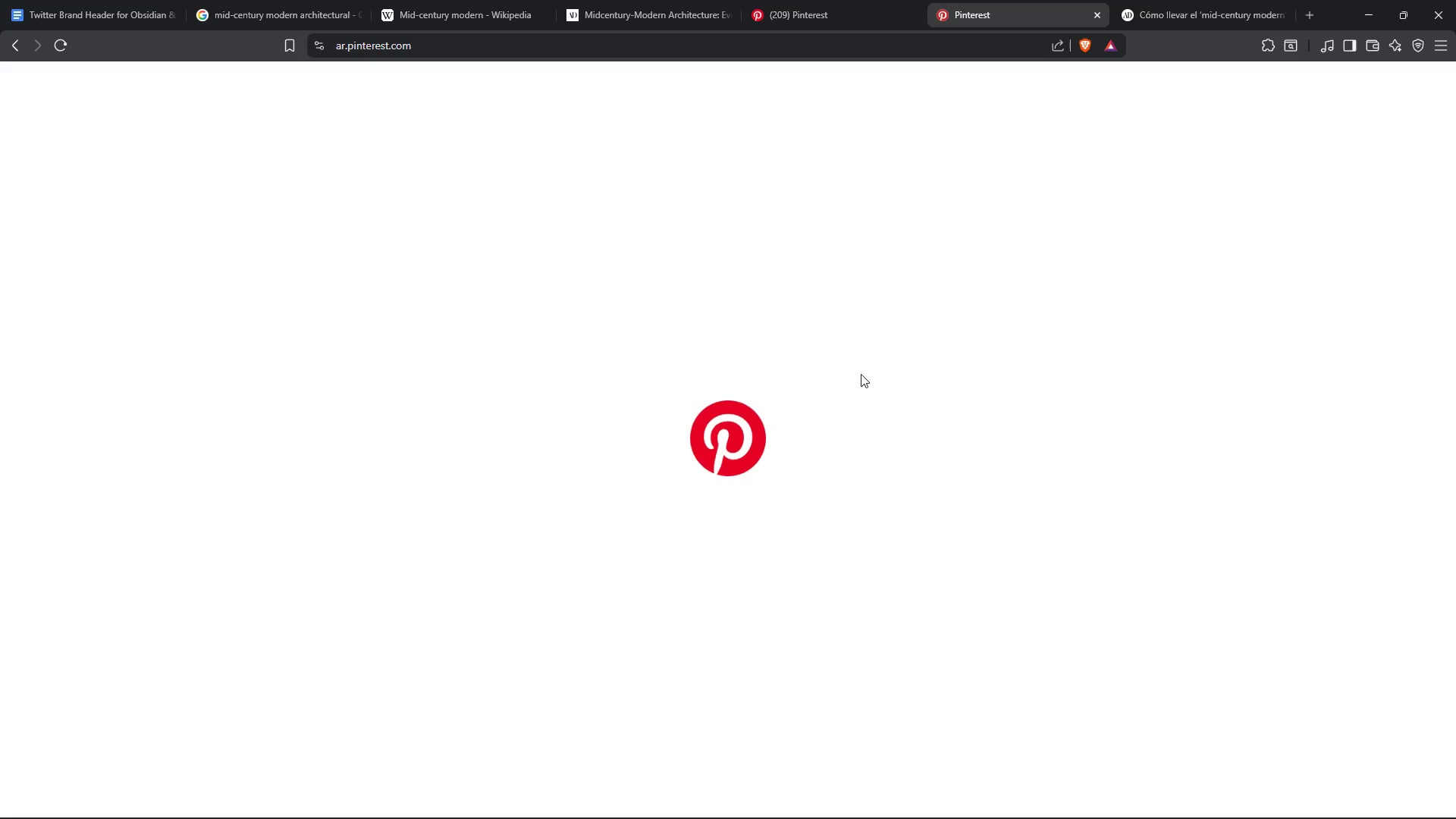 
scroll: coordinate [218, 404], scroll_direction: down, amount: 6.0
 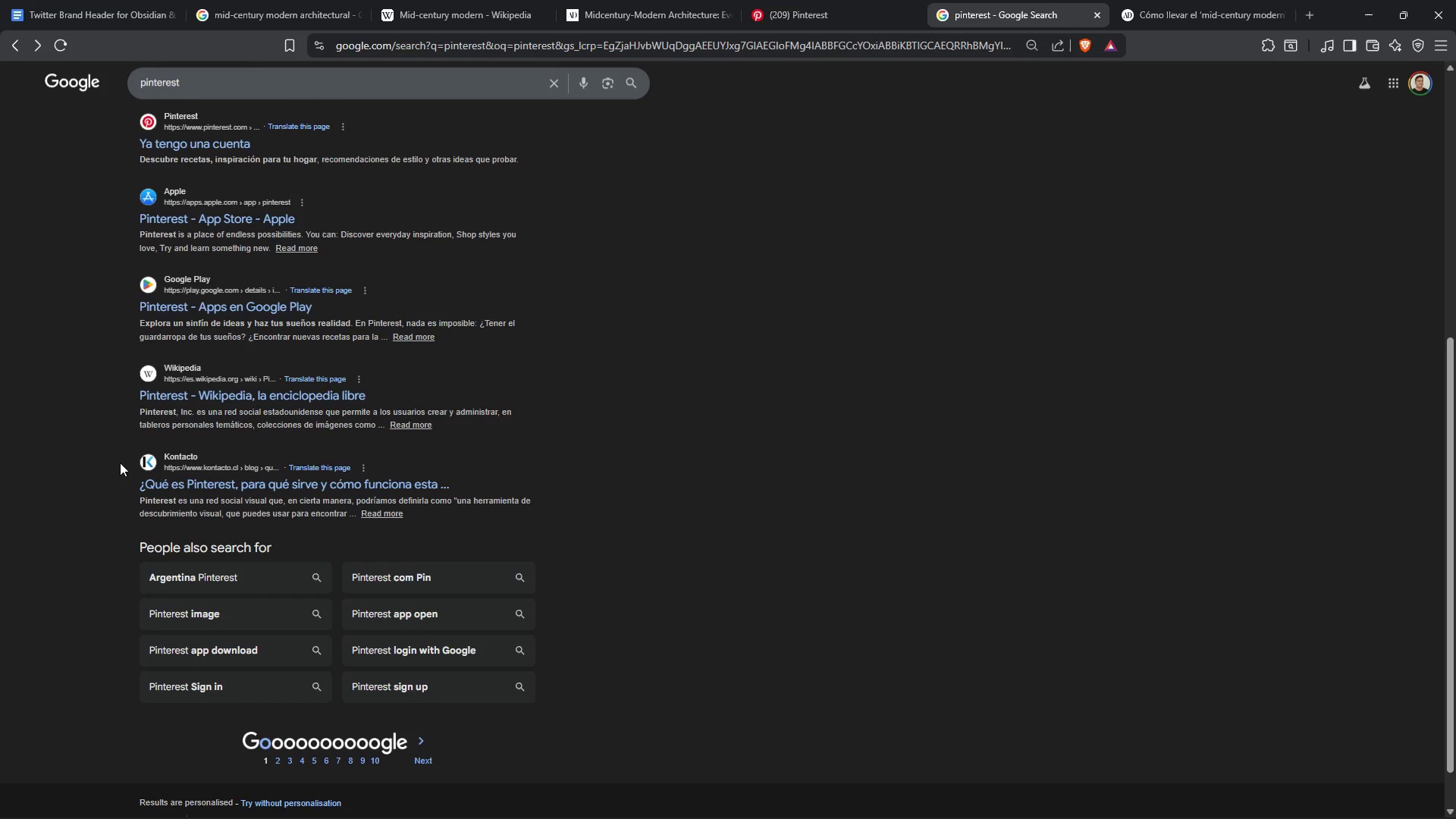 
scroll: coordinate [101, 470], scroll_direction: up, amount: 5.0
 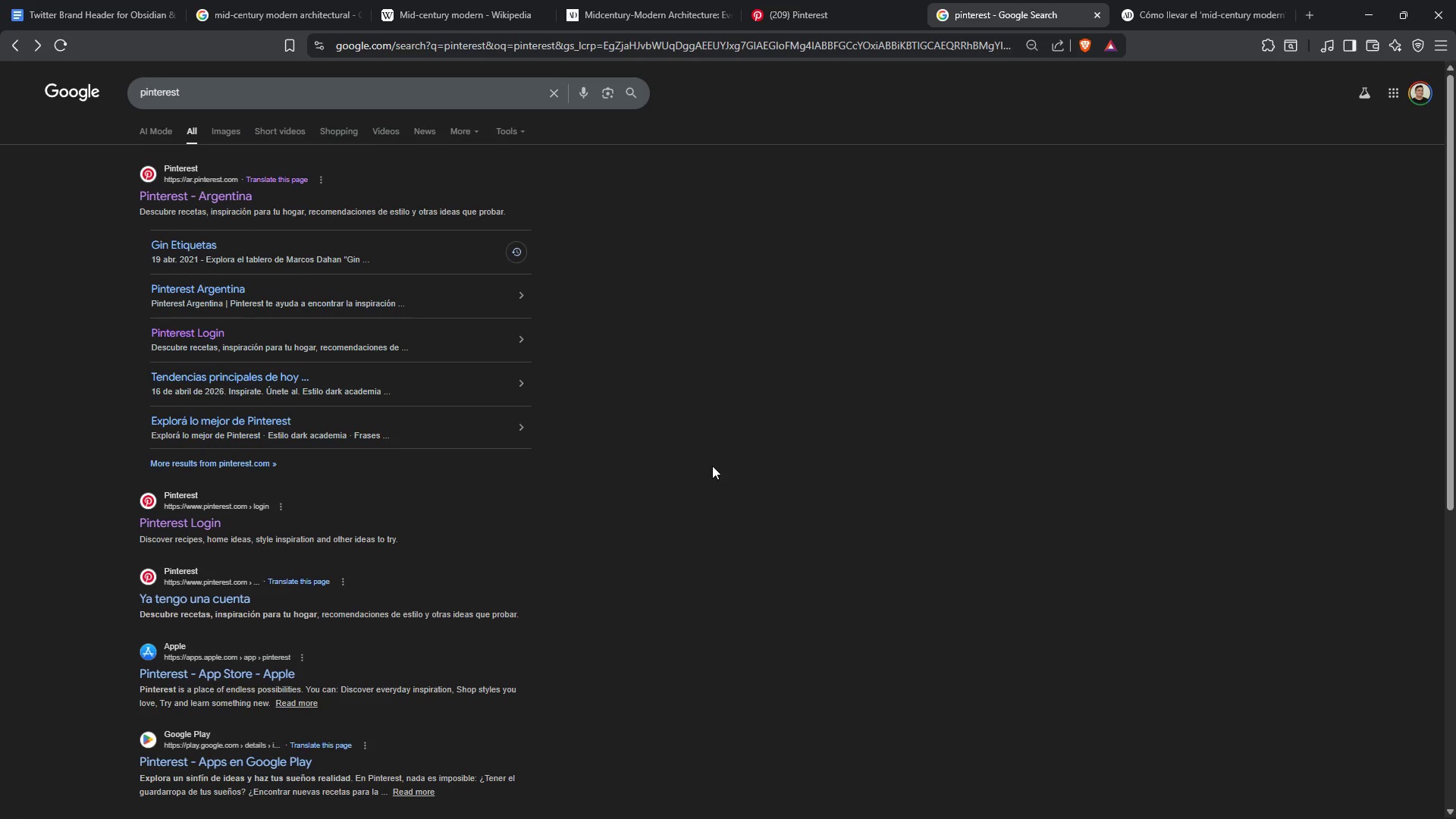 
left_click([712, 466])
 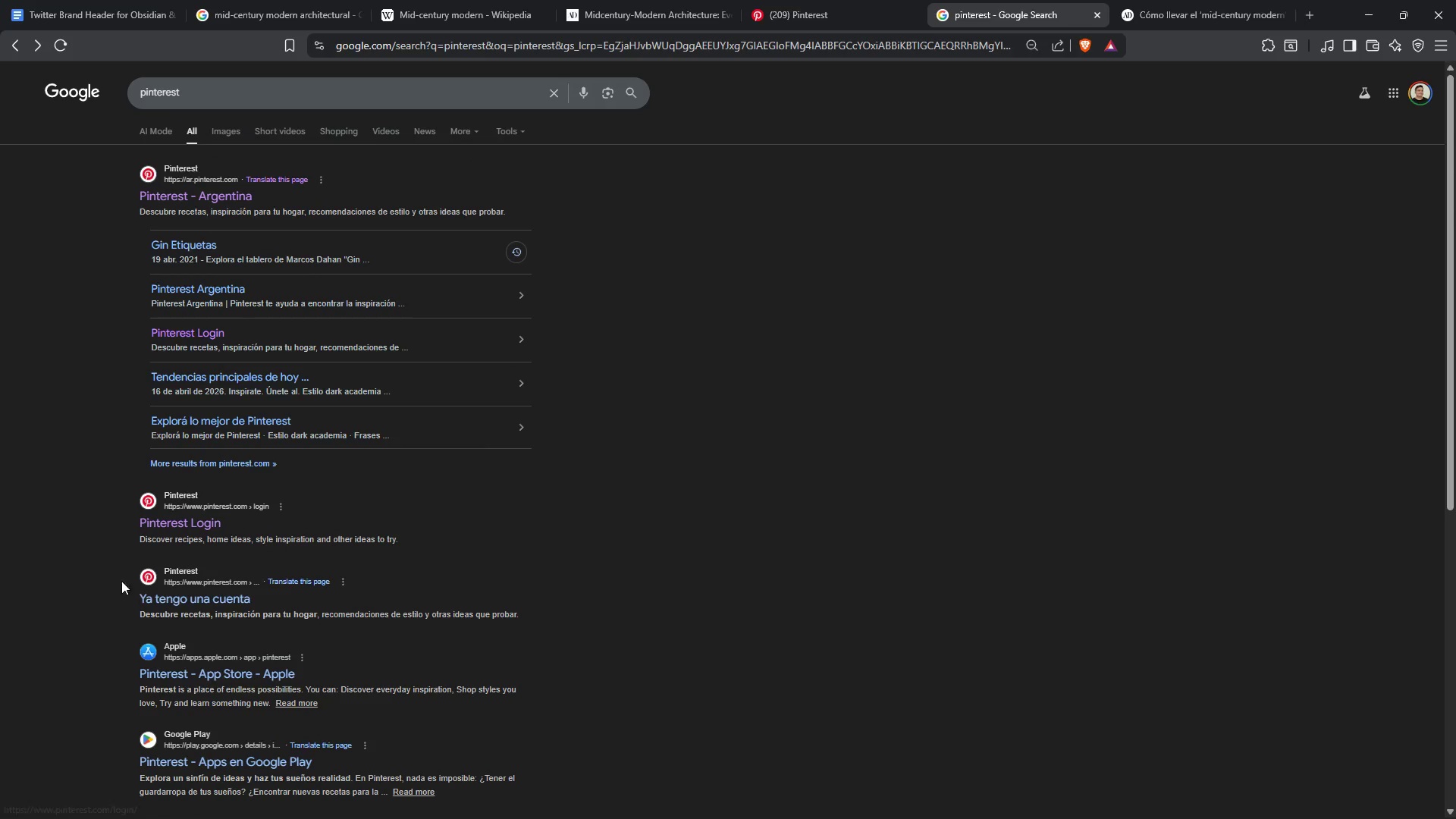 
wait(5.53)
 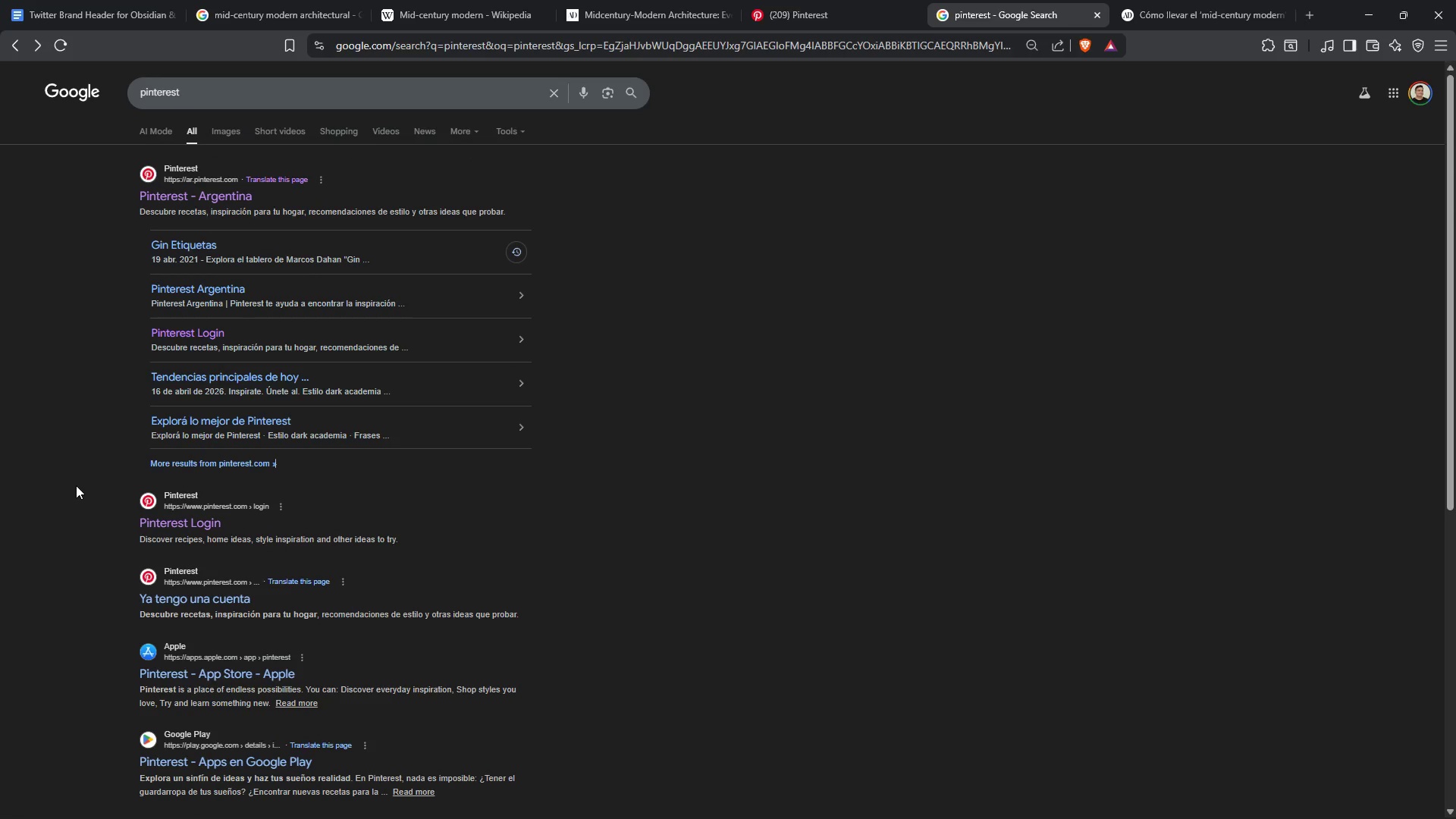 
left_click_drag(start_coordinate=[213, 593], to_coordinate=[61, 594])
 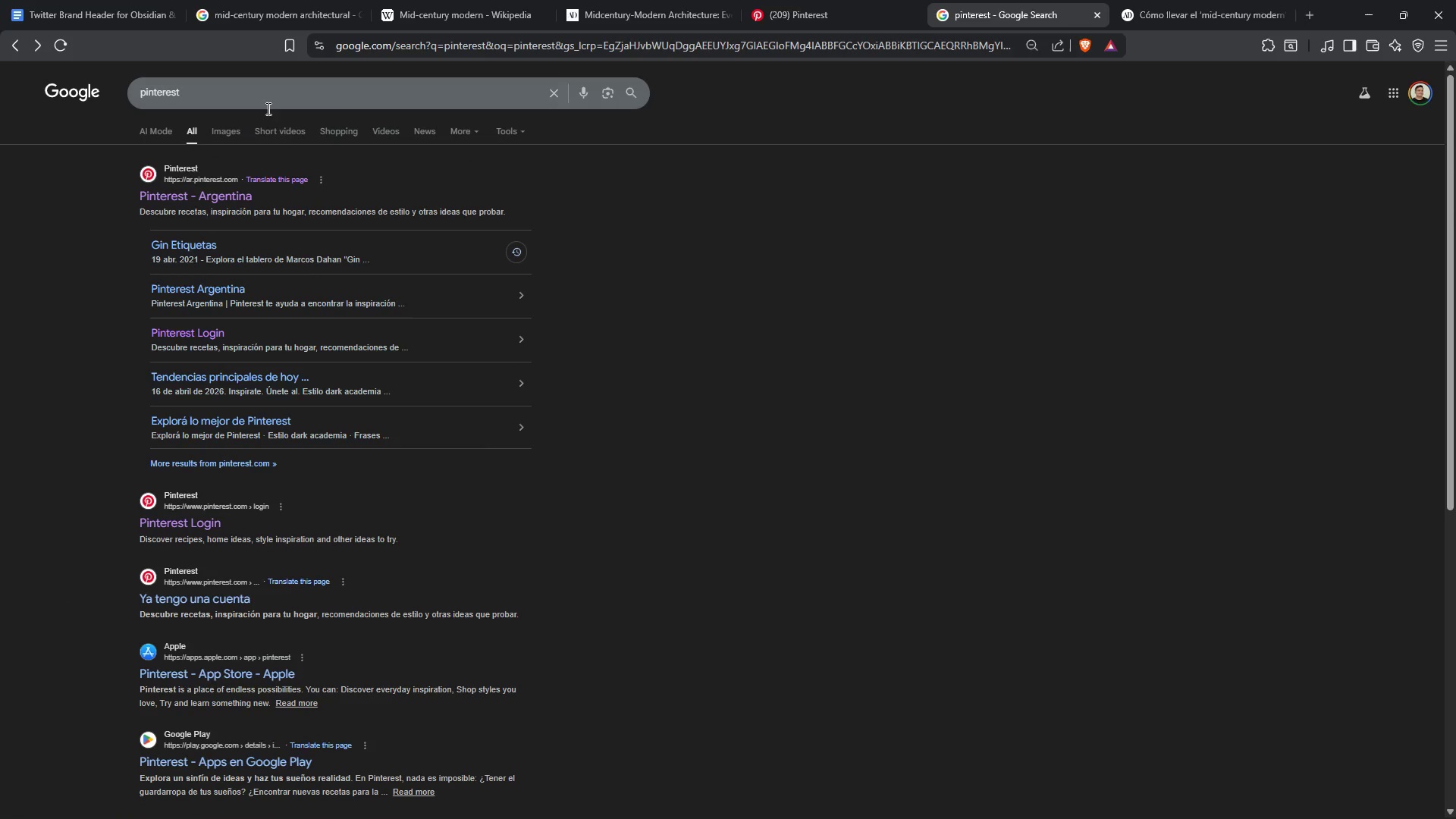 
left_click([224, 196])
 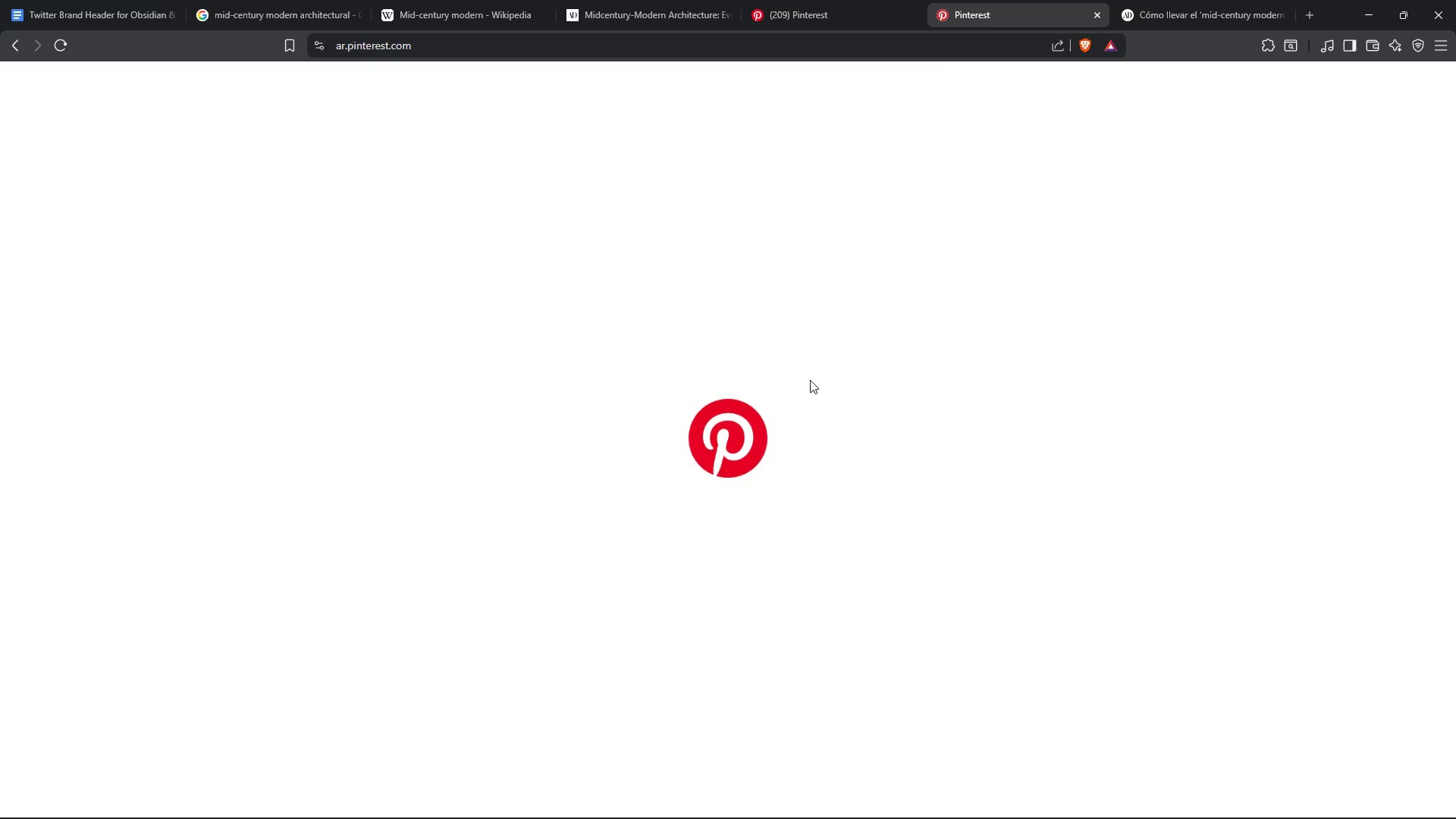 
left_click([836, 0])
 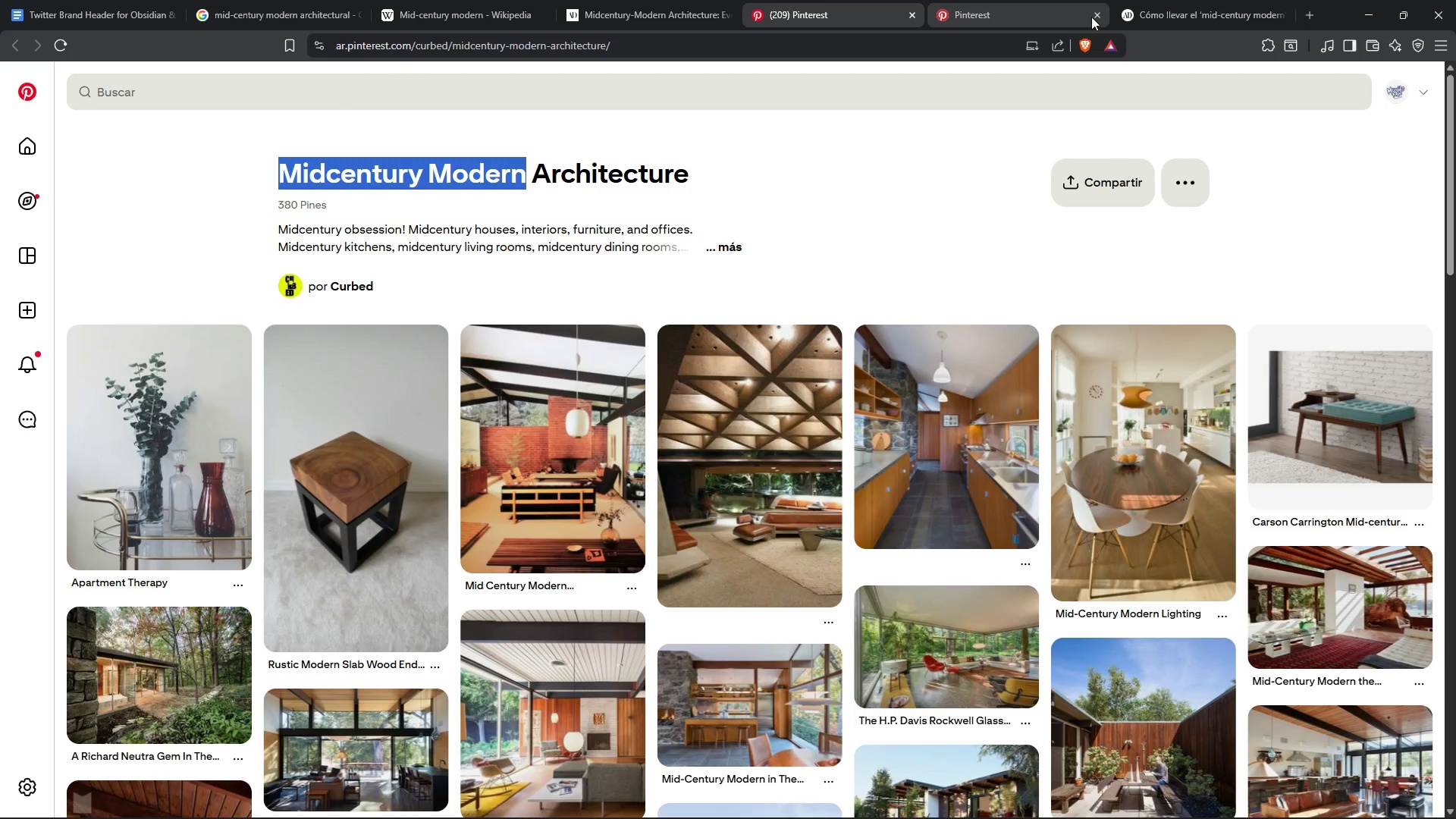 
left_click([1097, 17])
 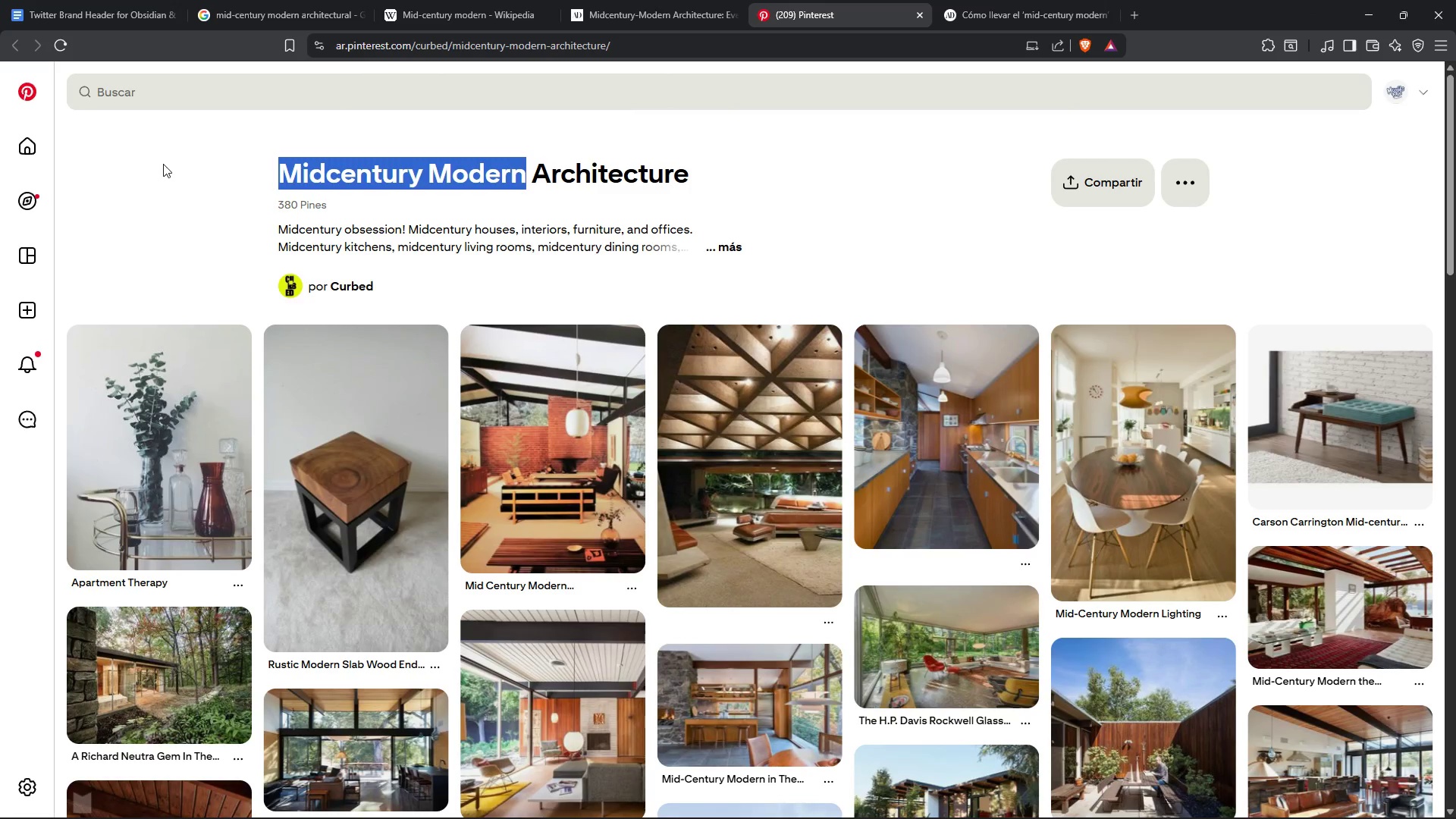 
key(Control+C)
 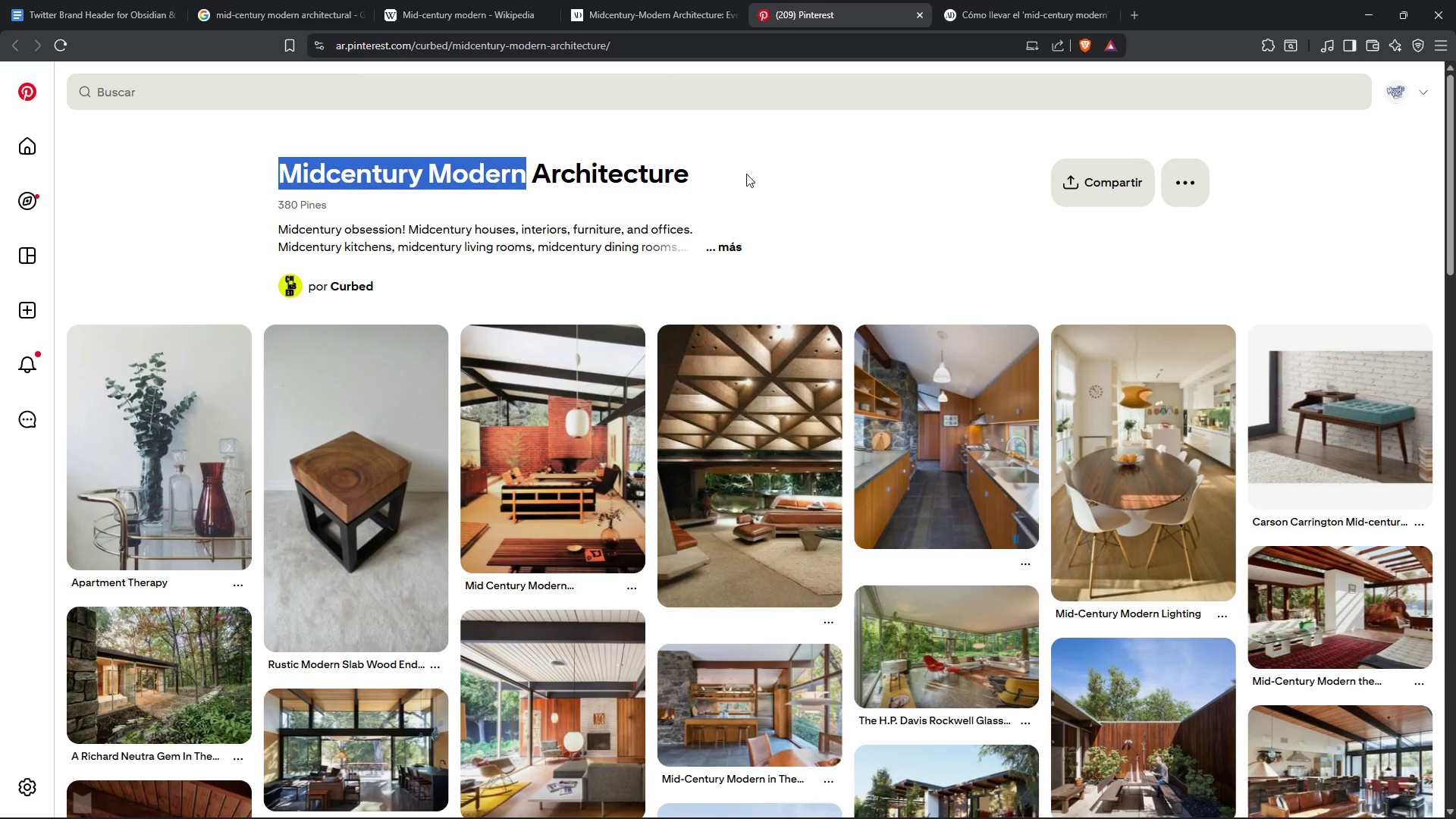 
left_click([334, 95])
 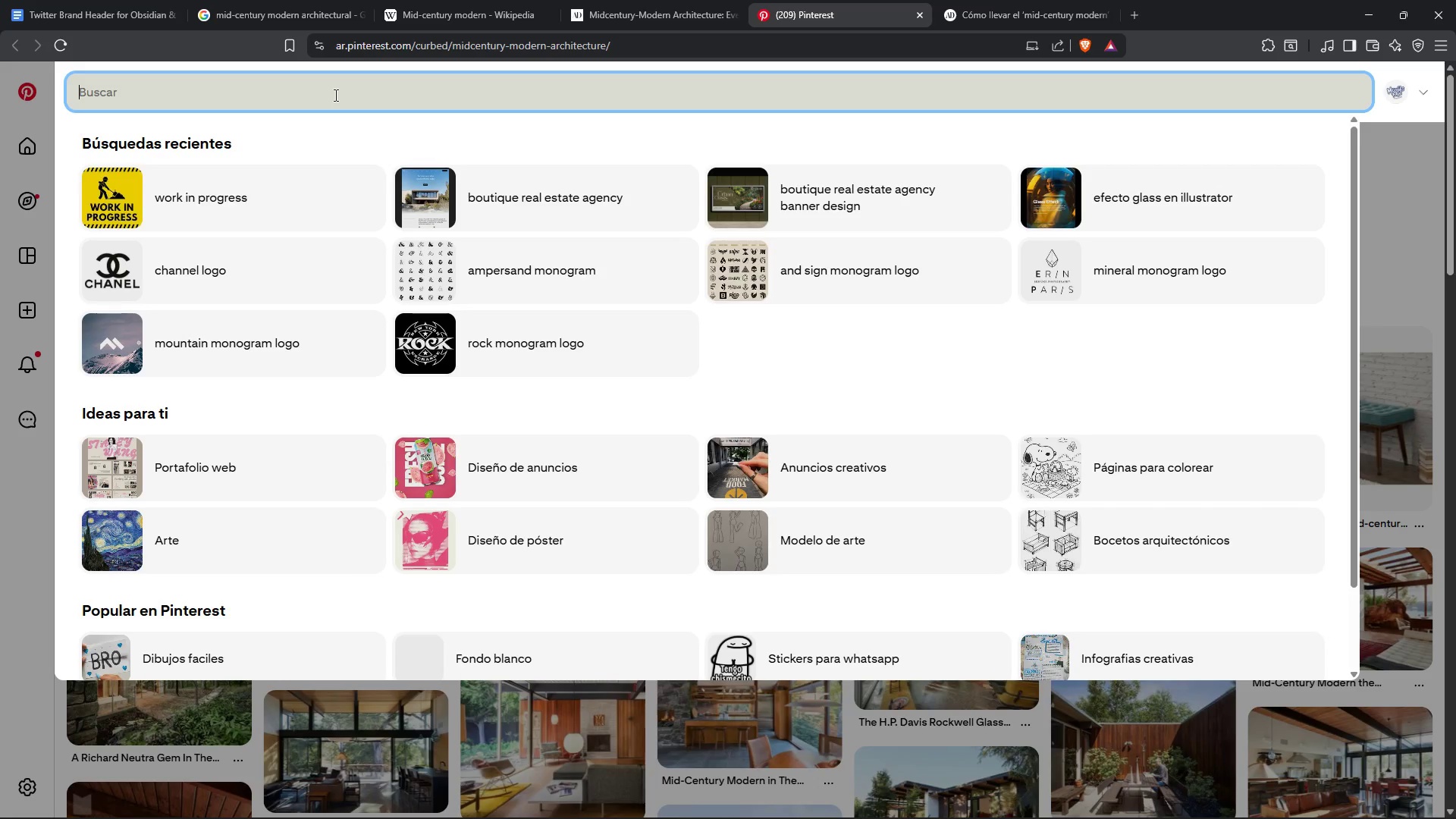 
scroll: coordinate [751, 169], scroll_direction: up, amount: 1.0
 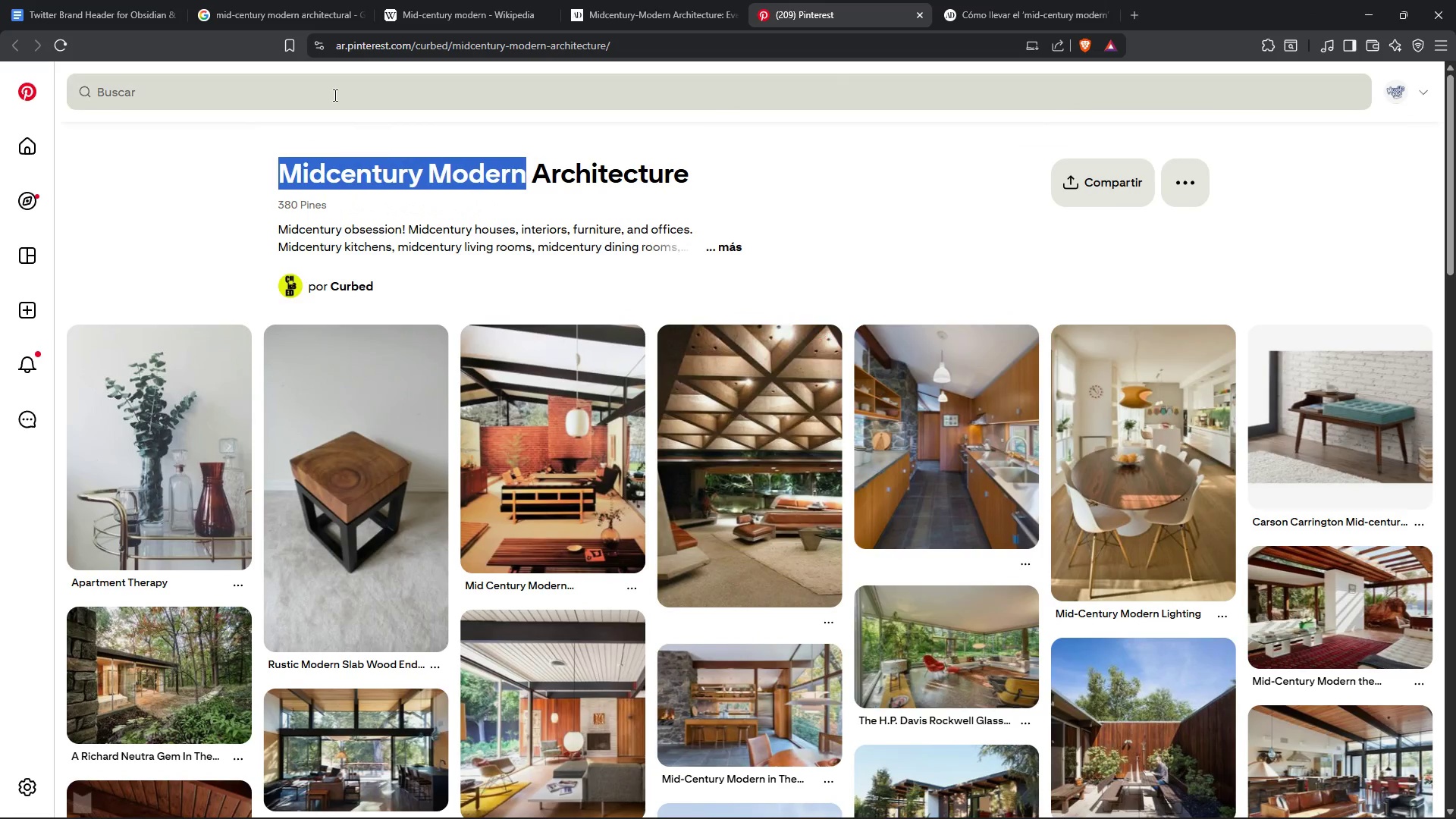 
key(Control+V)
 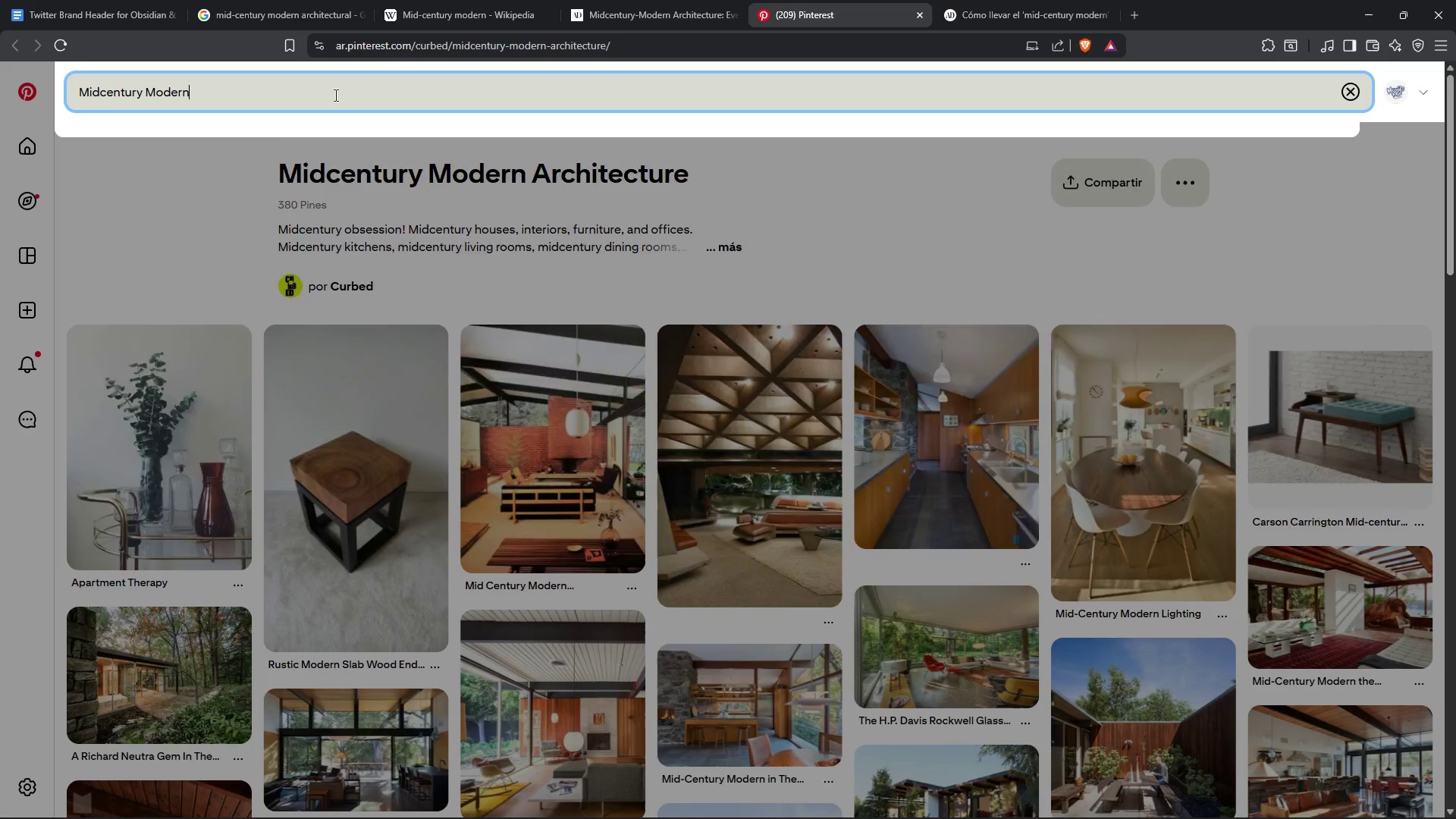 
type( graphic design)
 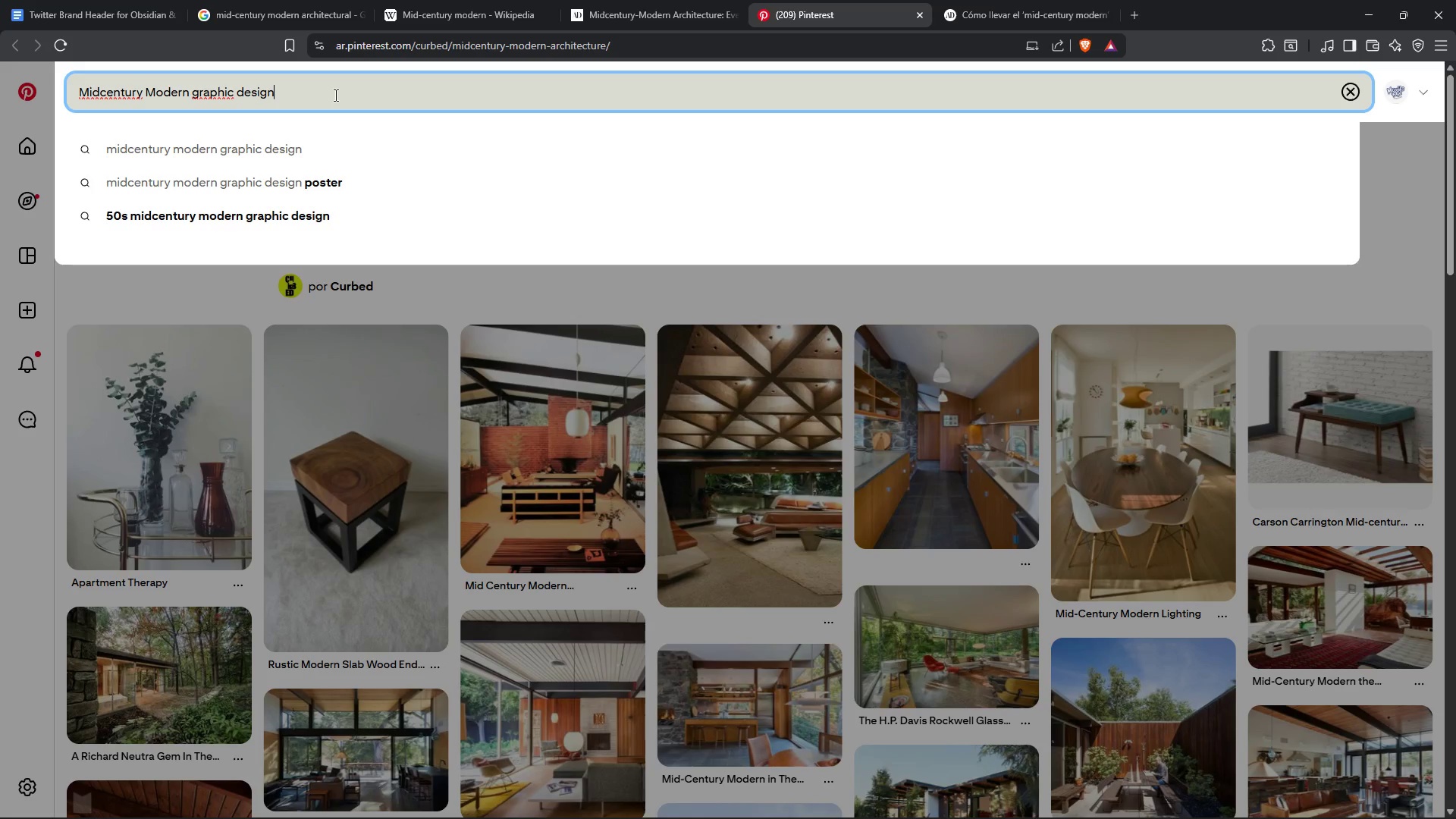 
key(Enter)
 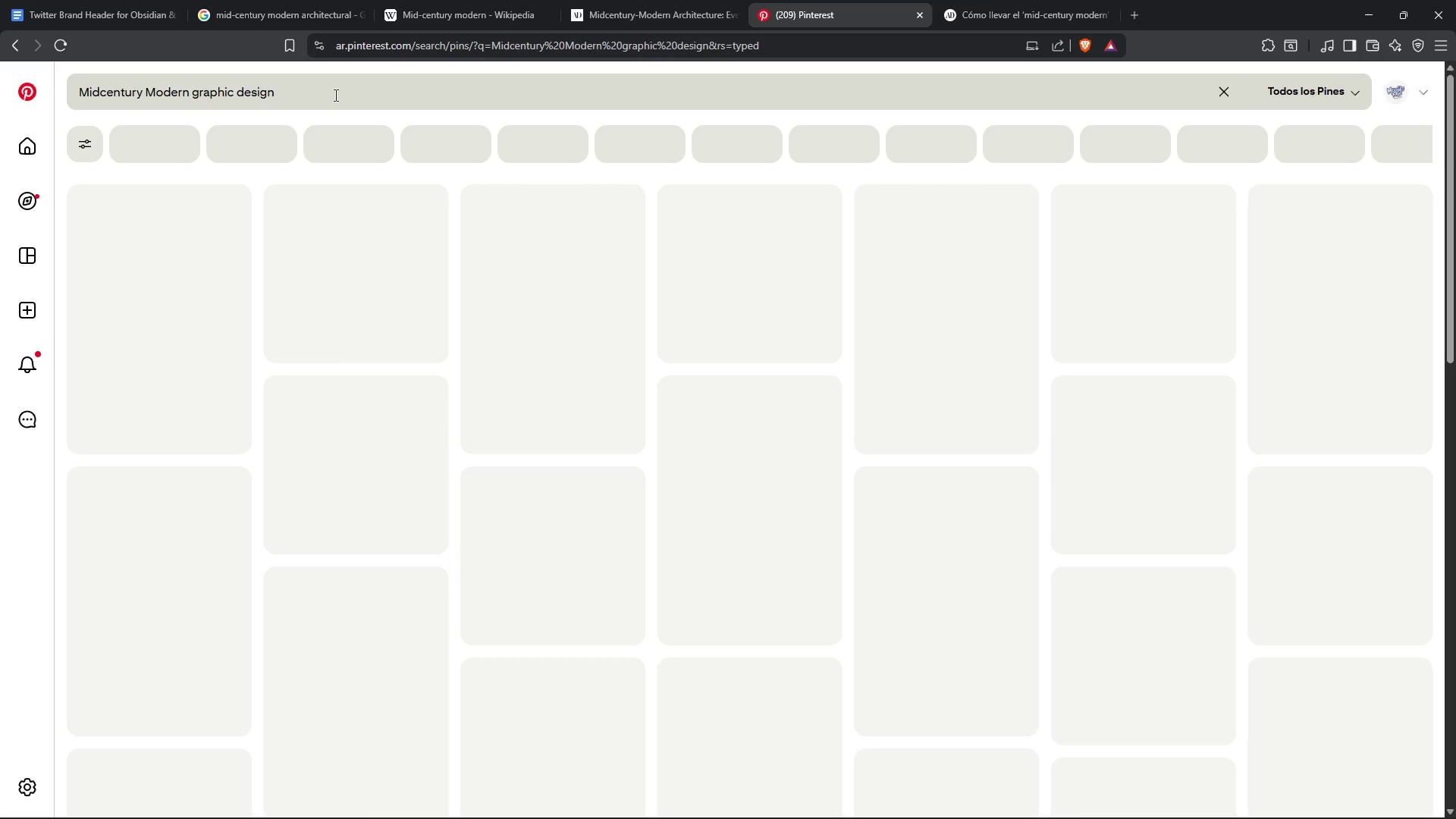 
left_click([334, 95])
 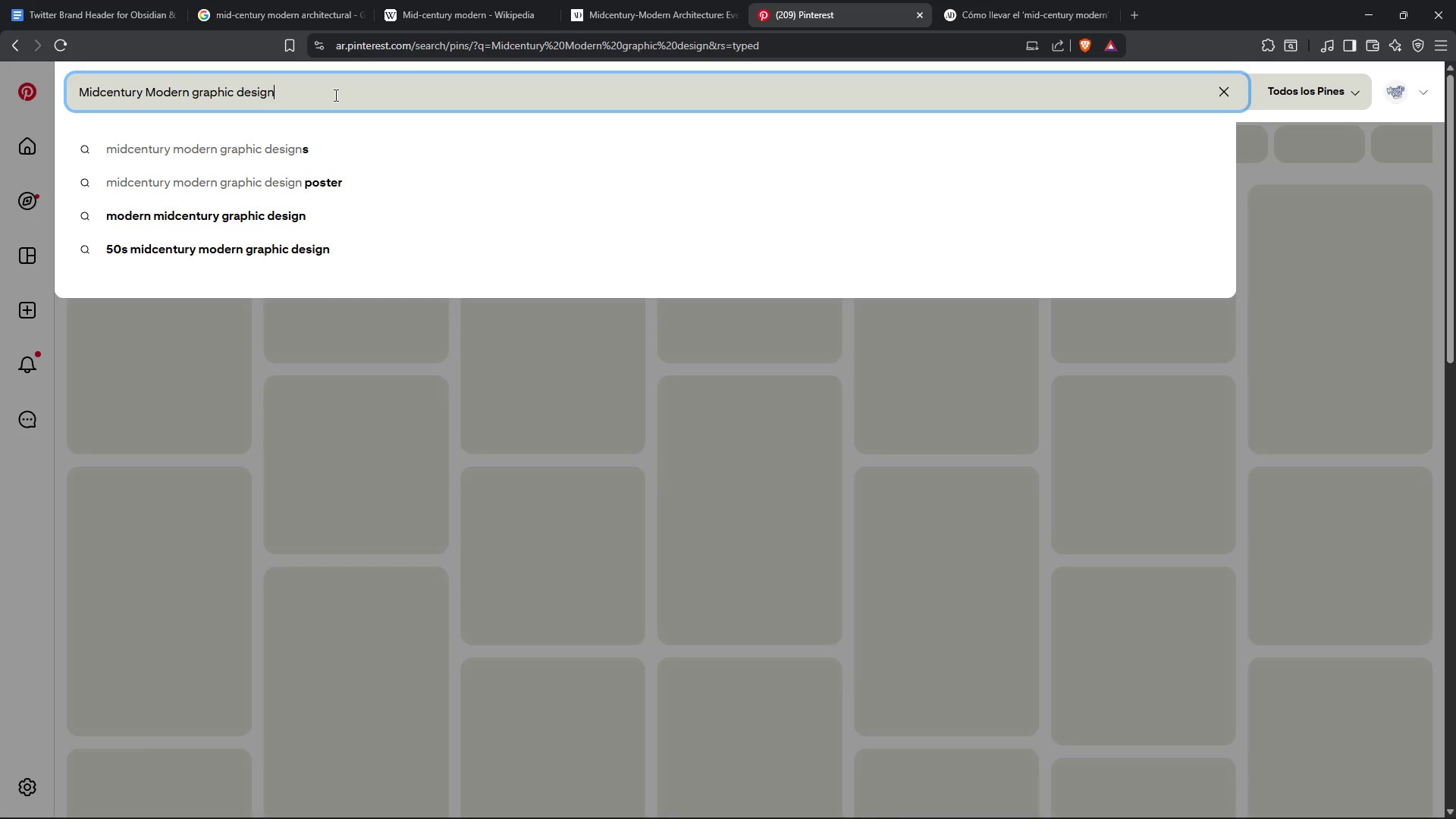 
left_click_drag(start_coordinate=[333, 95], to_coordinate=[78, 109])
 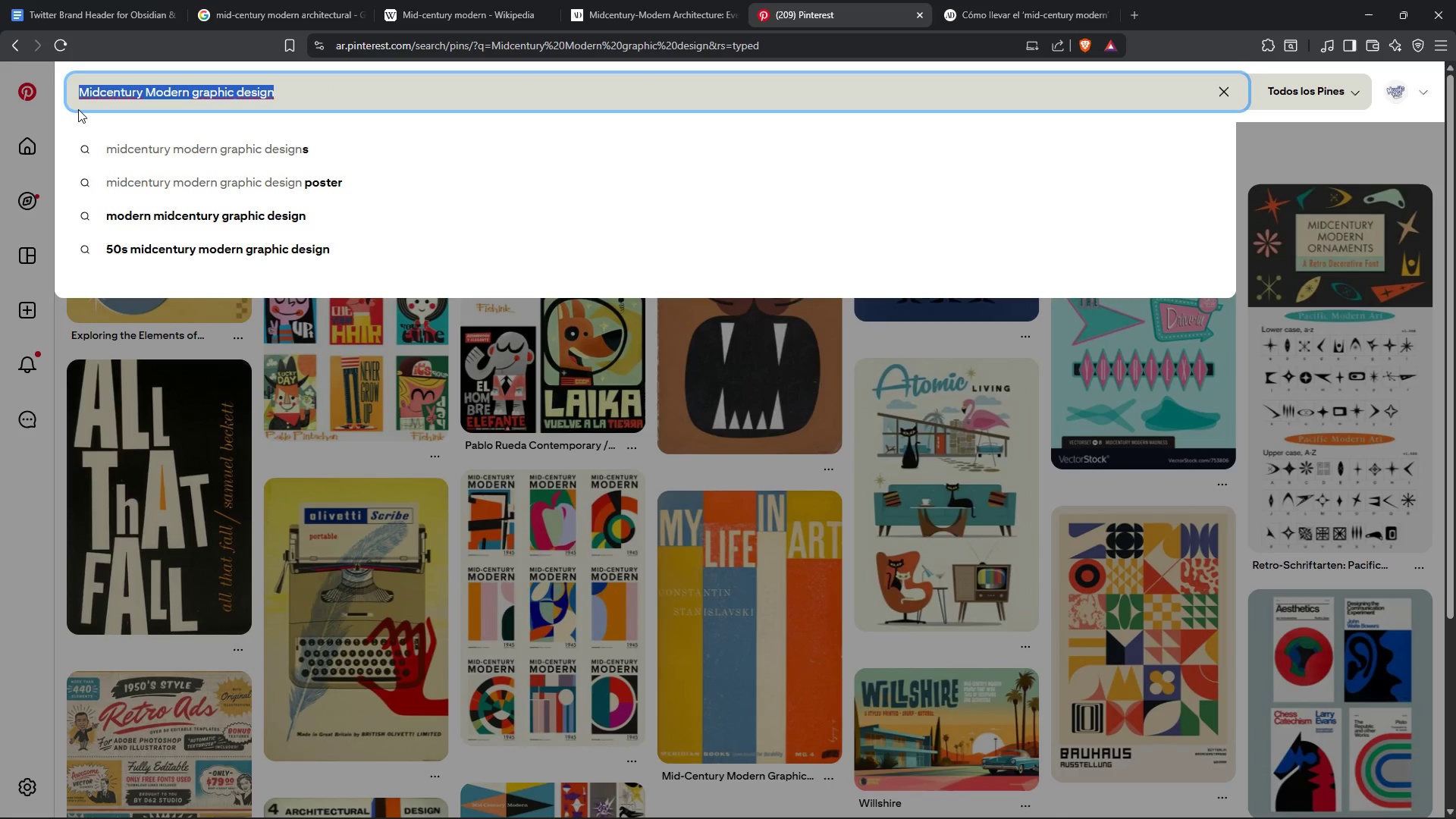 
key(Control+C)
 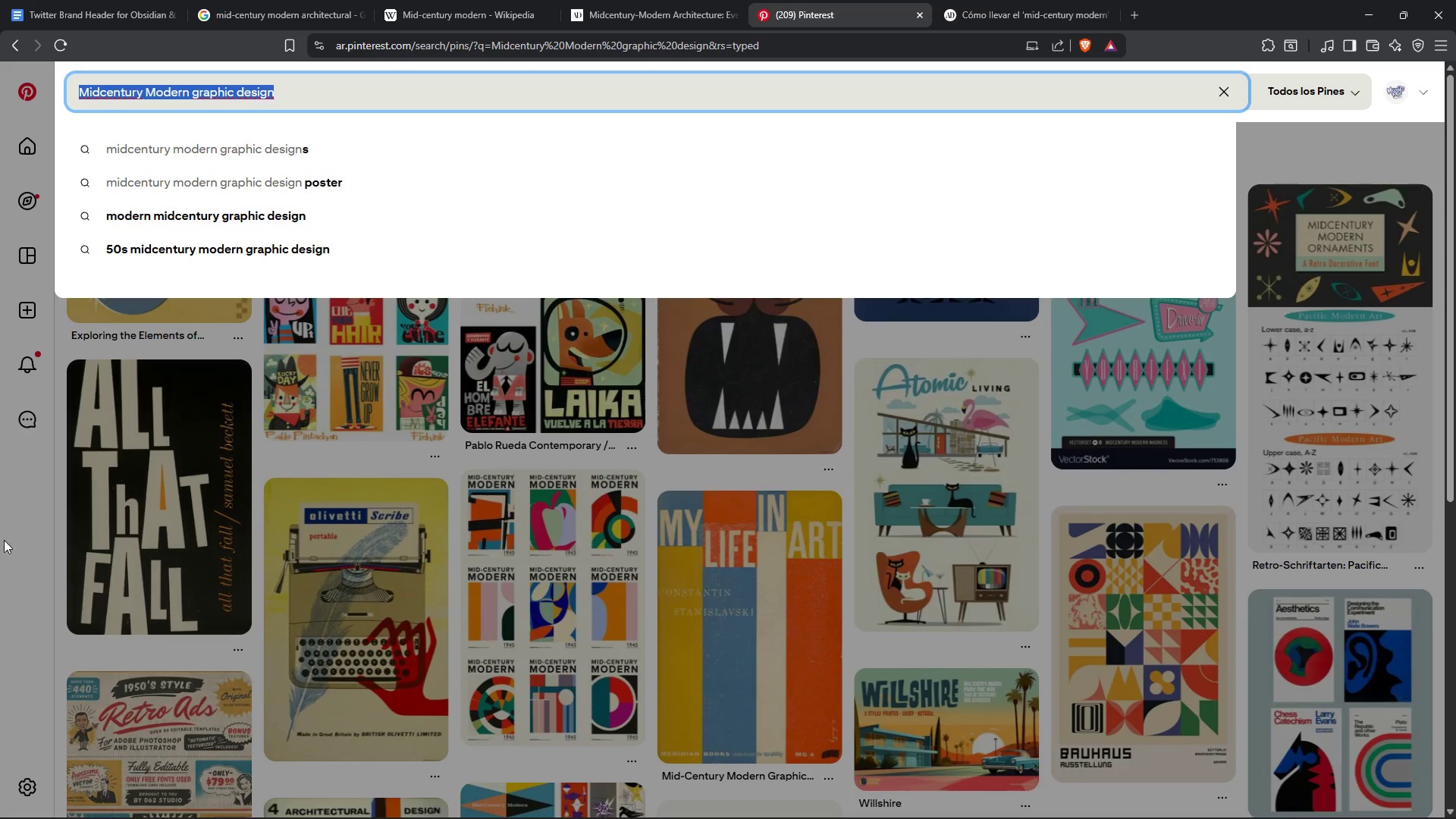 
left_click([8, 558])
 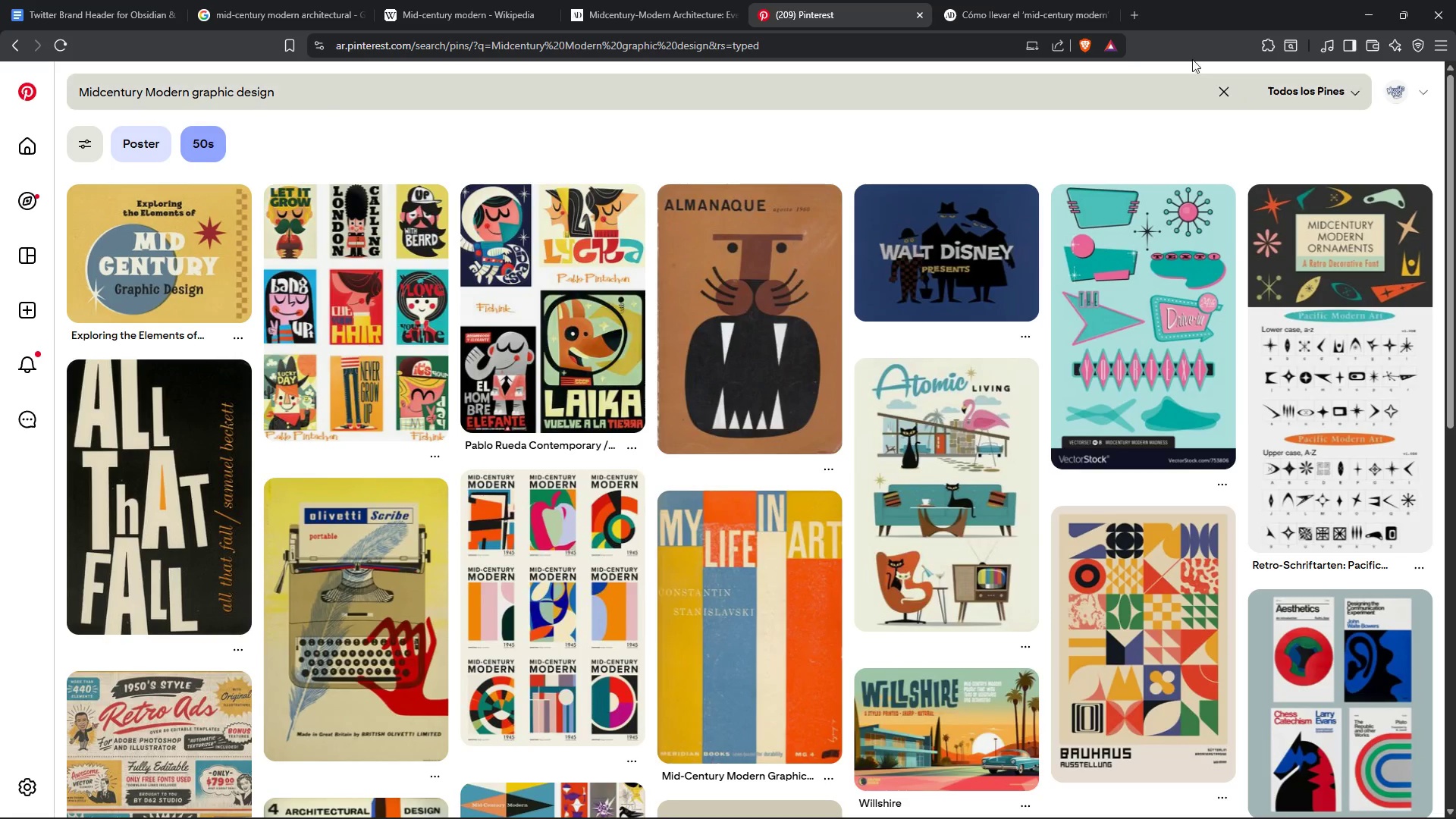 
left_click([1141, 17])
 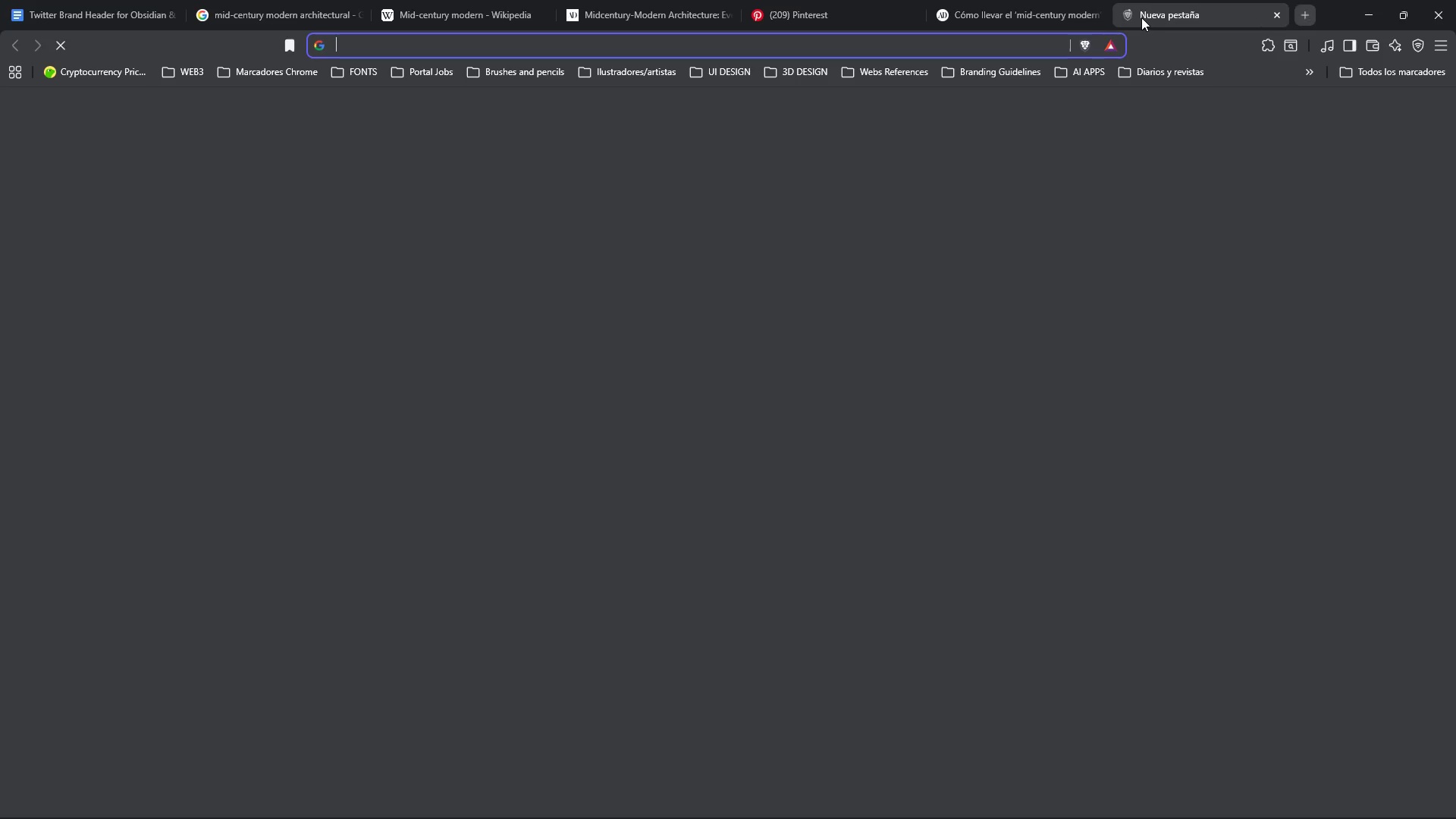 
key(Control+ControlLeft)
 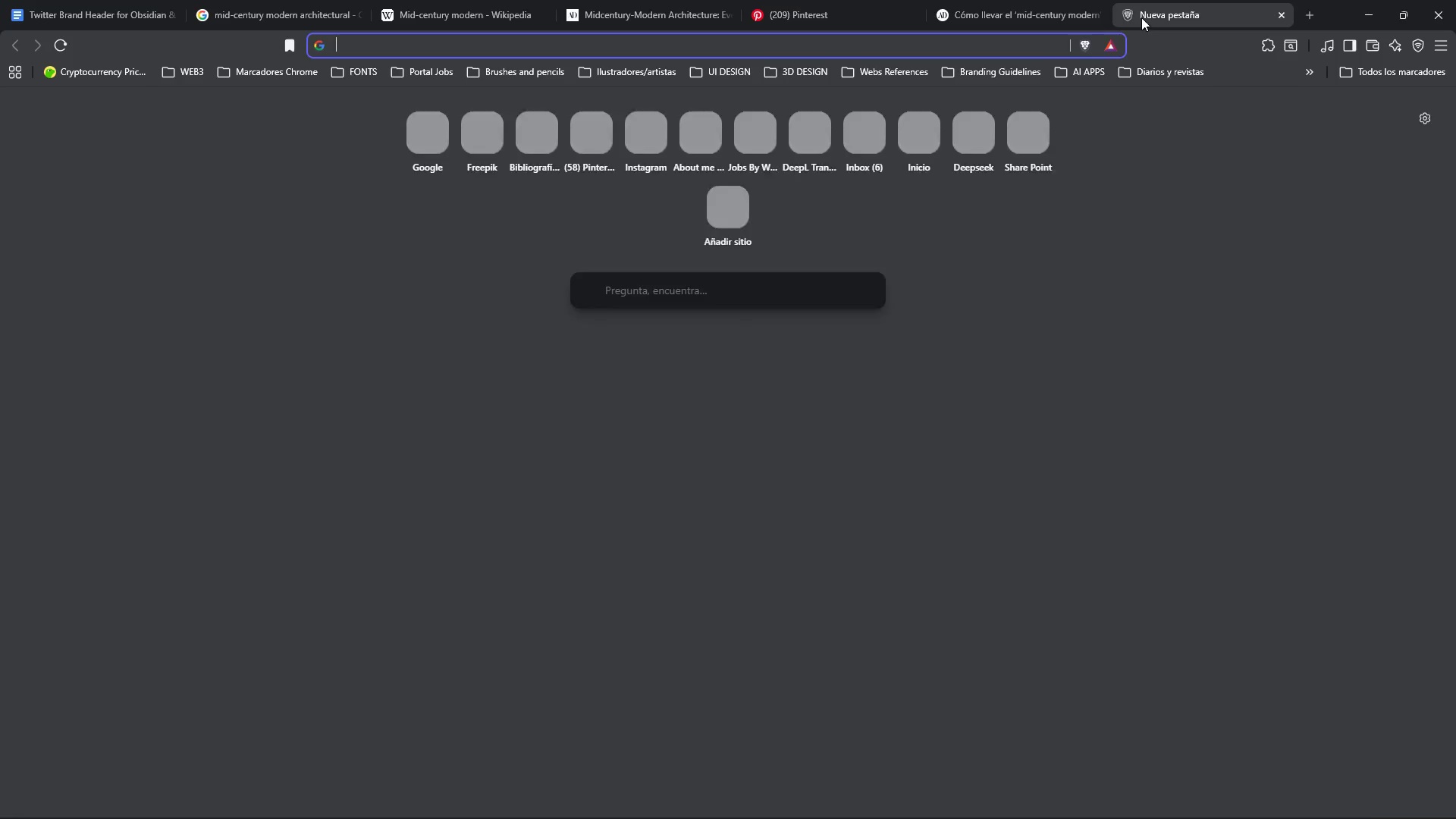 
key(Control+V)
 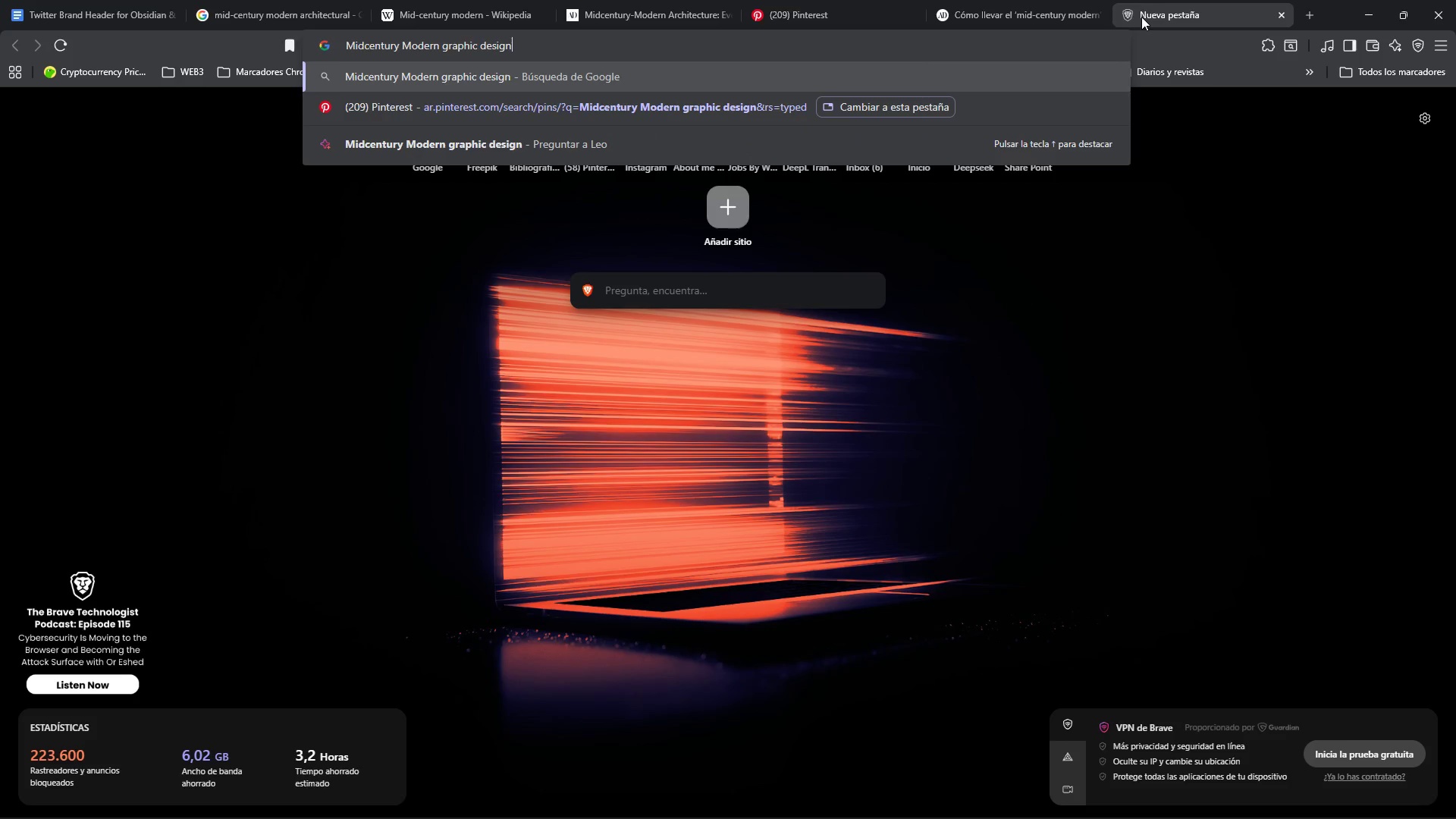 
key(Control+Enter)
 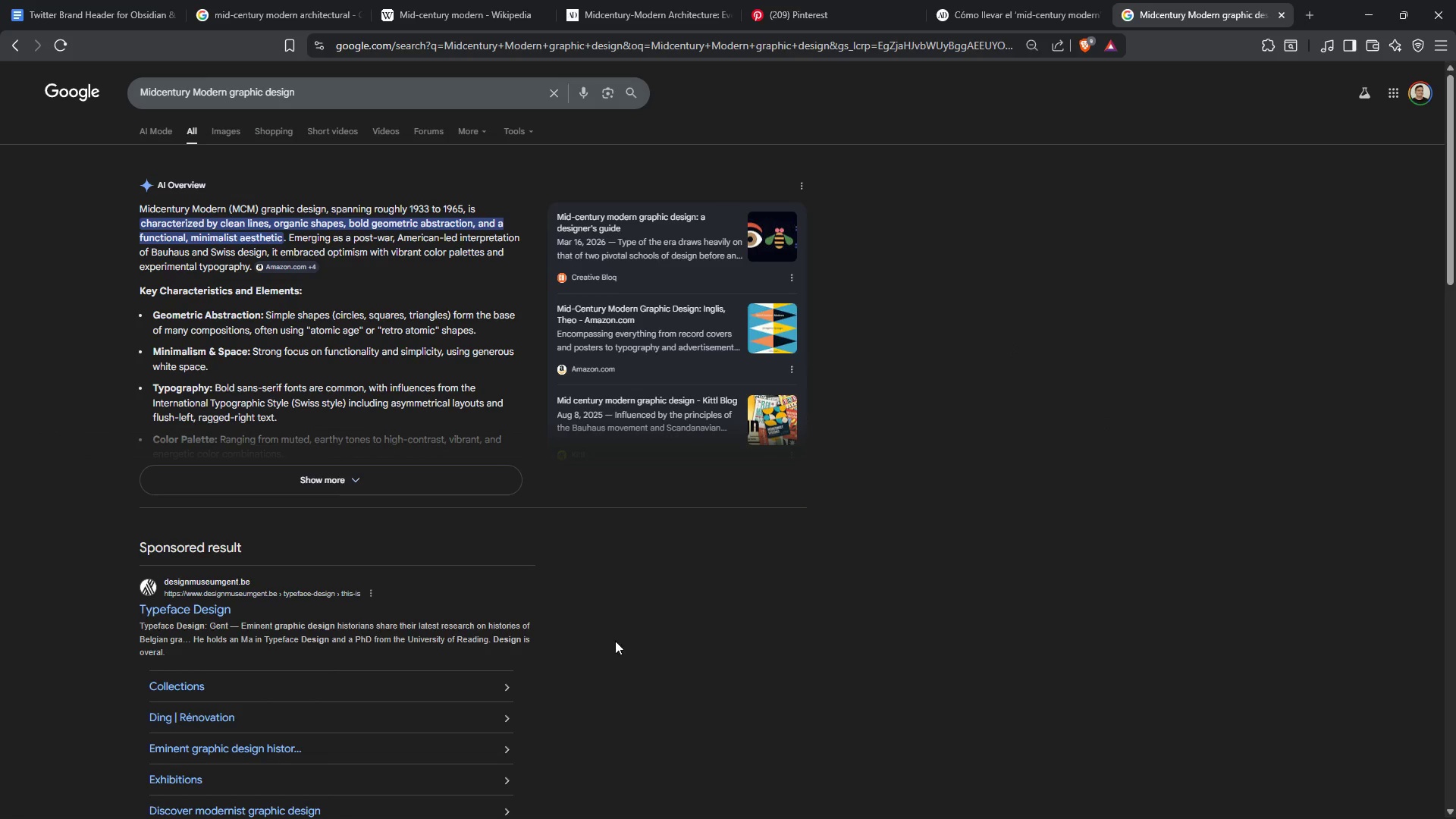 
wait(49.19)
 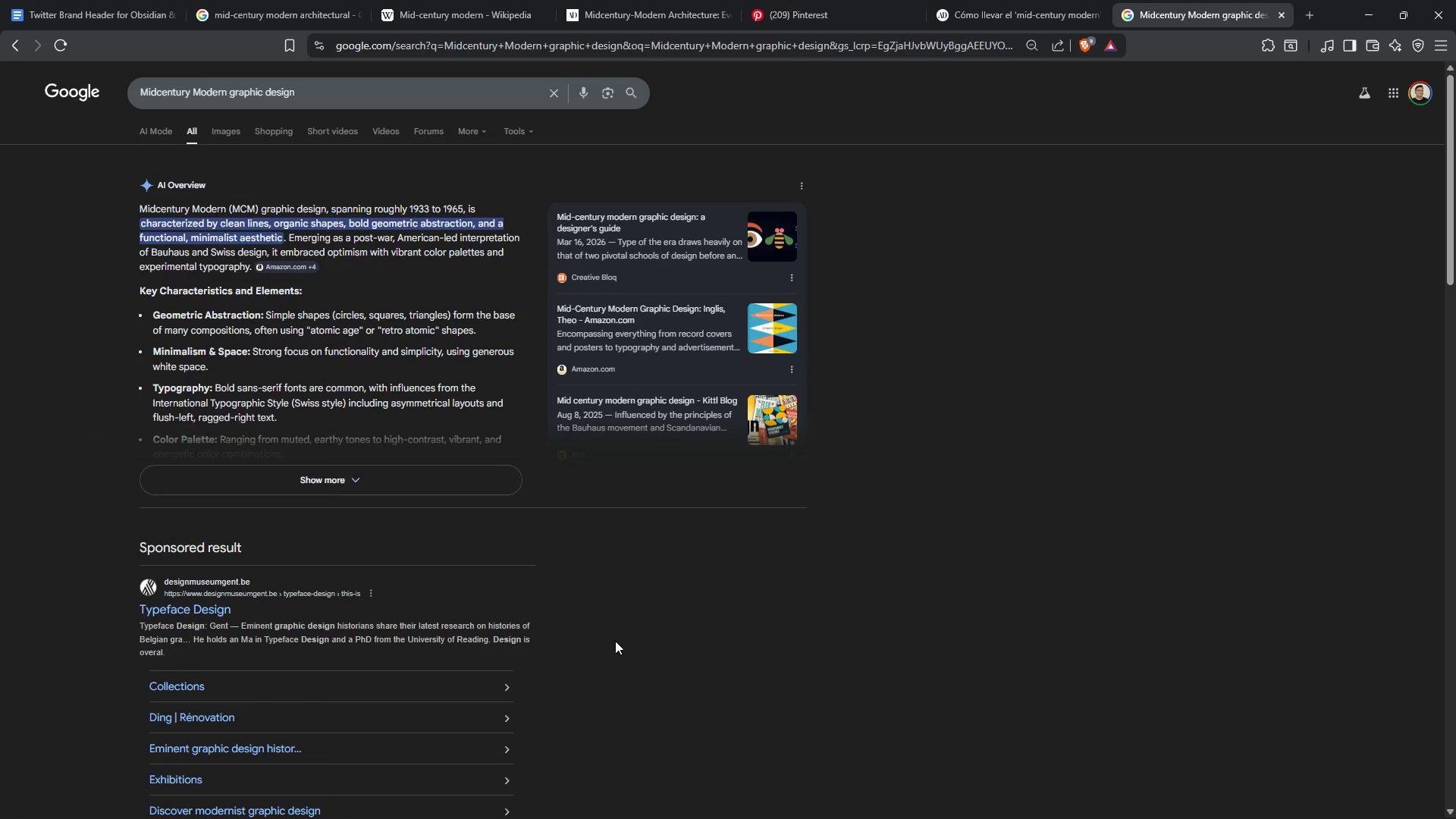 
right_click([199, 607])
 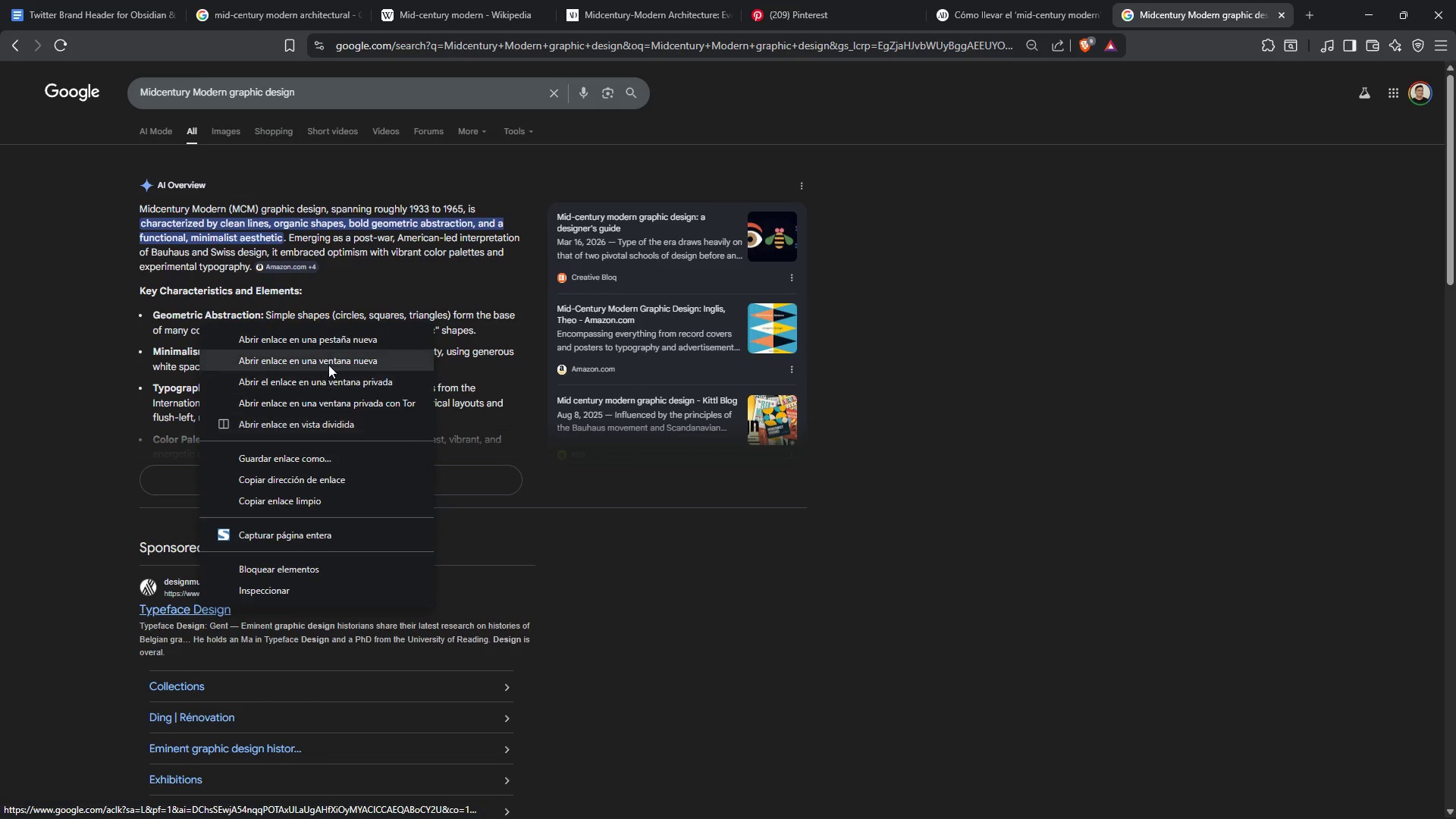 
left_click([334, 340])
 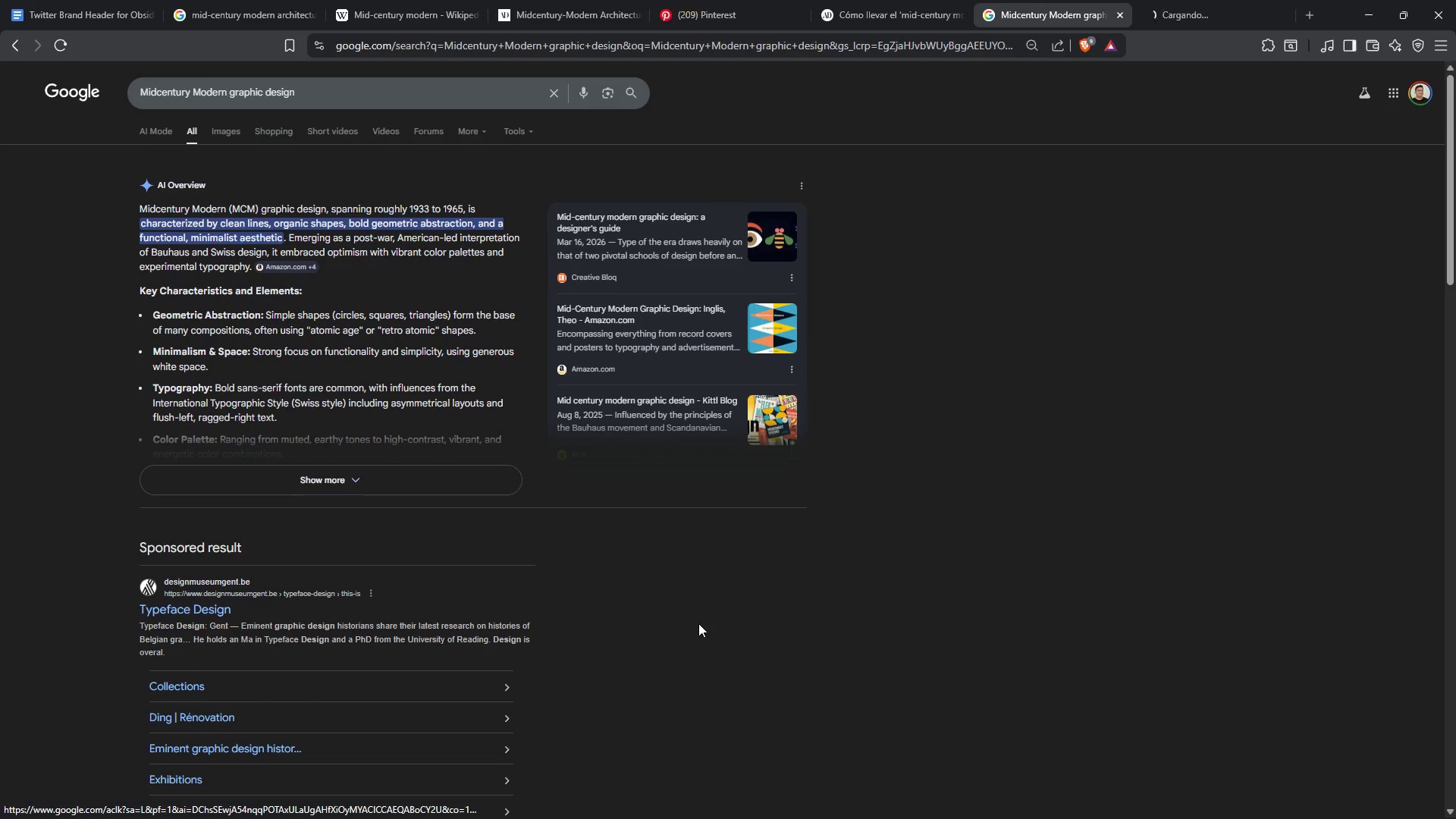 
scroll: coordinate [698, 614], scroll_direction: down, amount: 5.0
 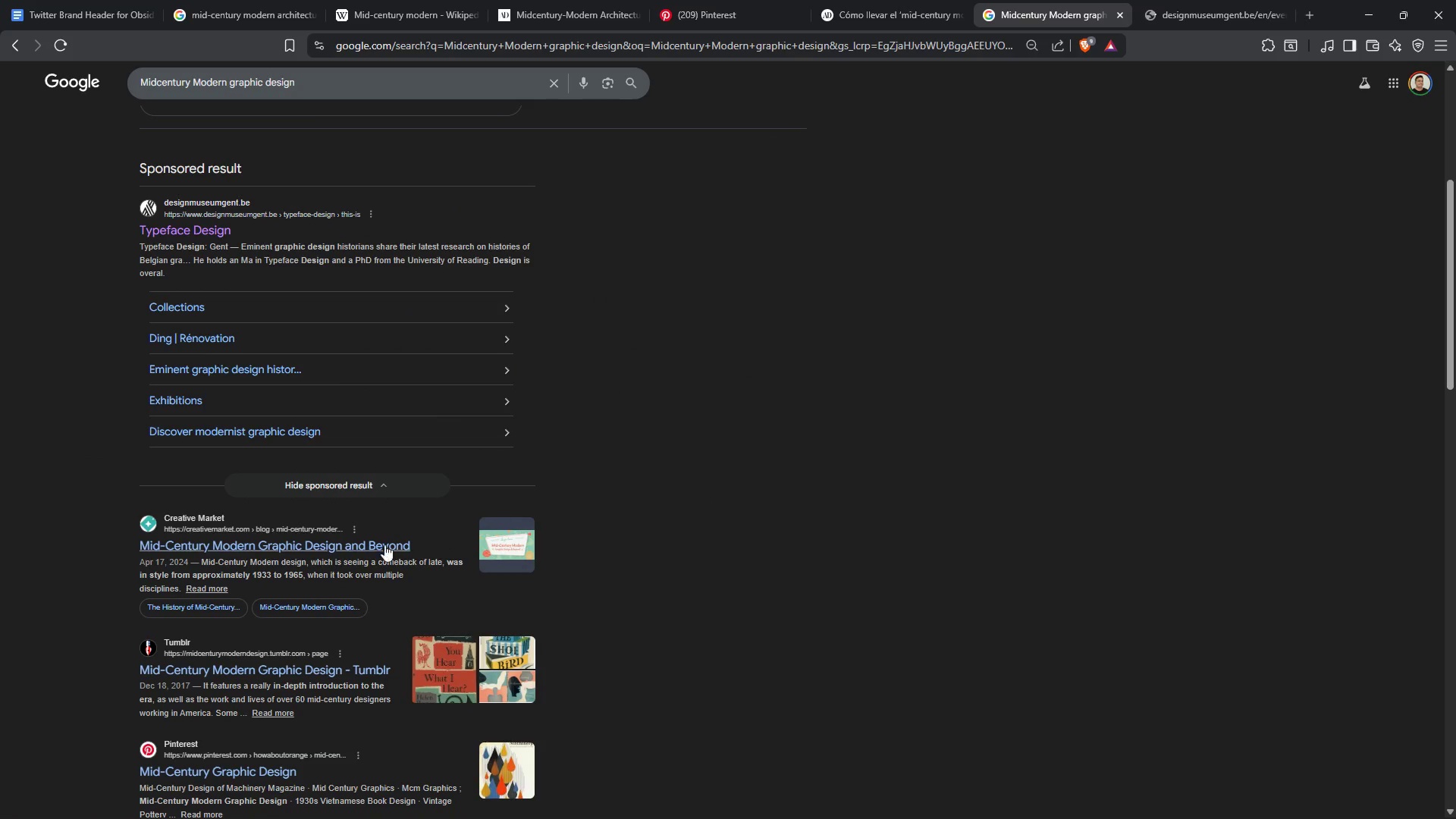 
right_click([334, 548])
 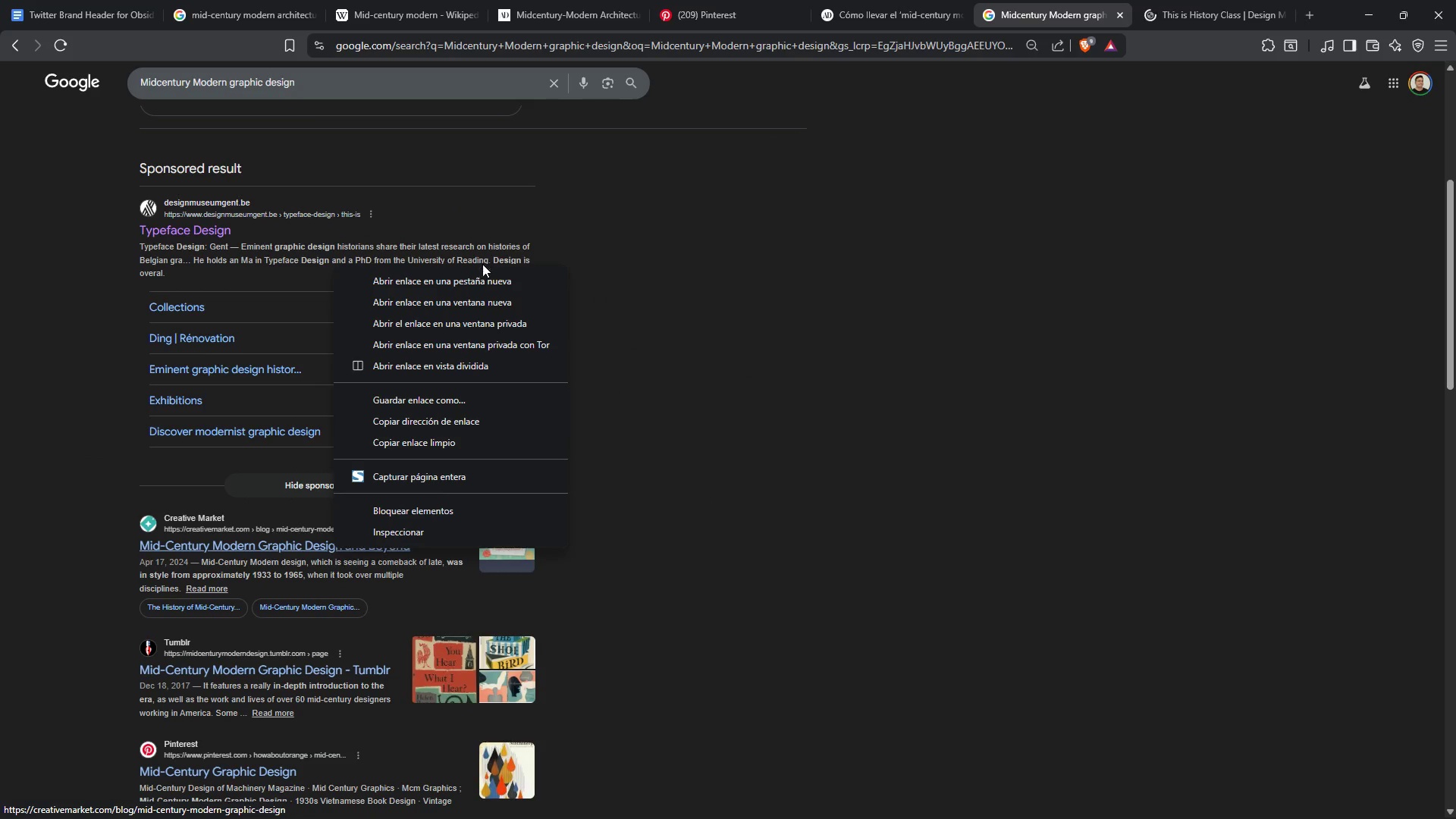 
left_click([482, 273])
 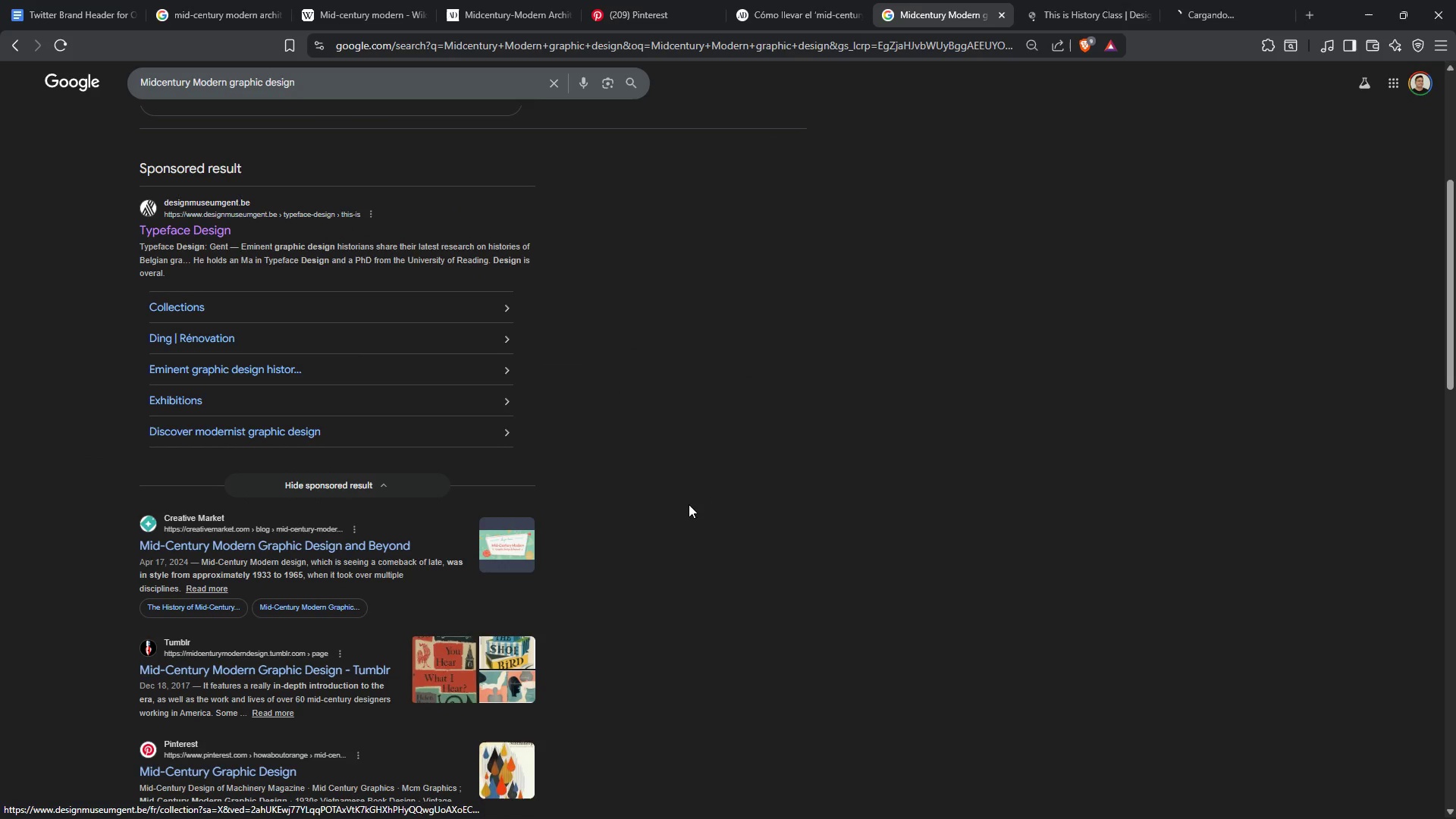 
scroll: coordinate [712, 535], scroll_direction: up, amount: 12.0
 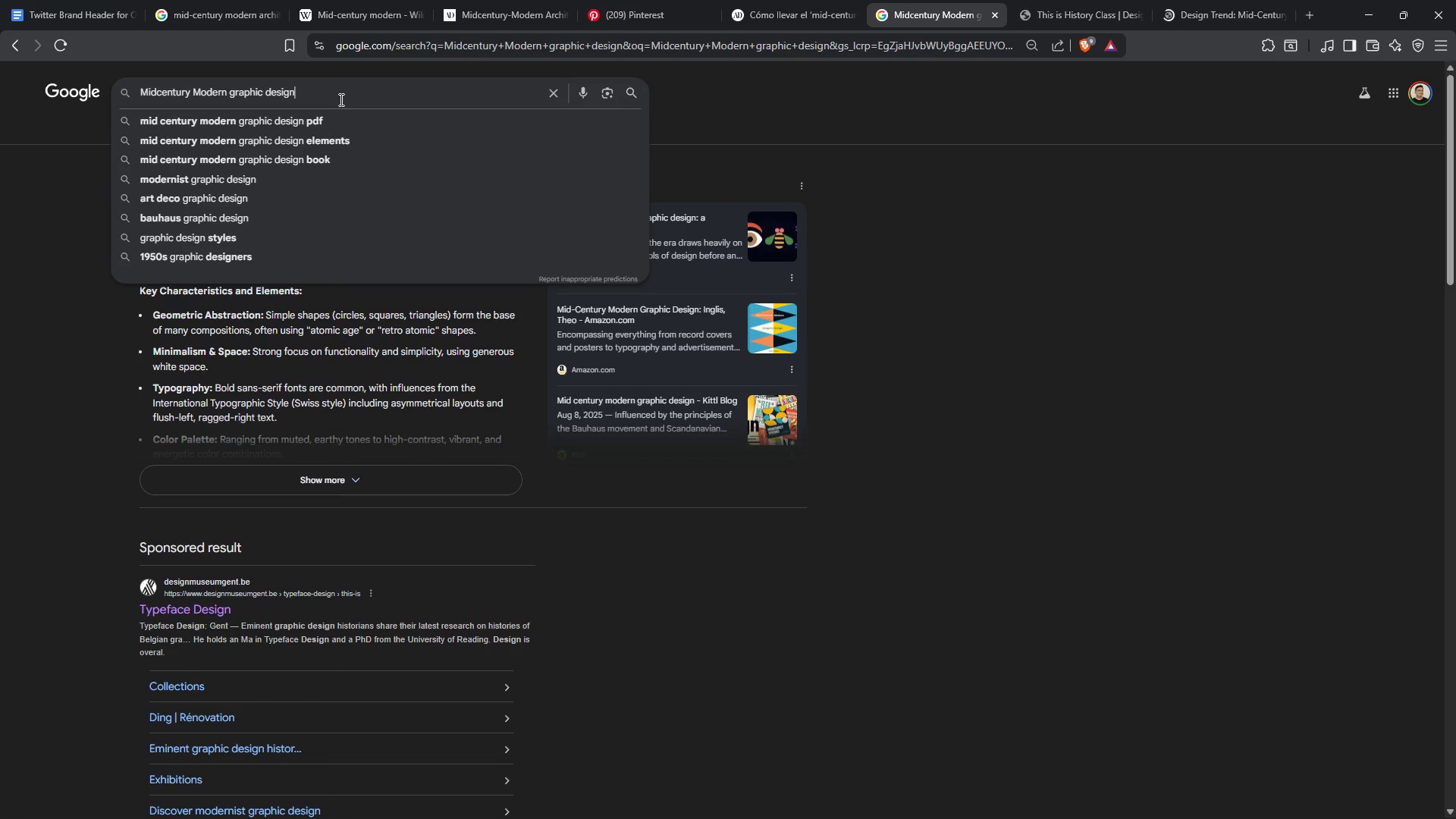 
hold_key(key=Backspace, duration=0.75)
 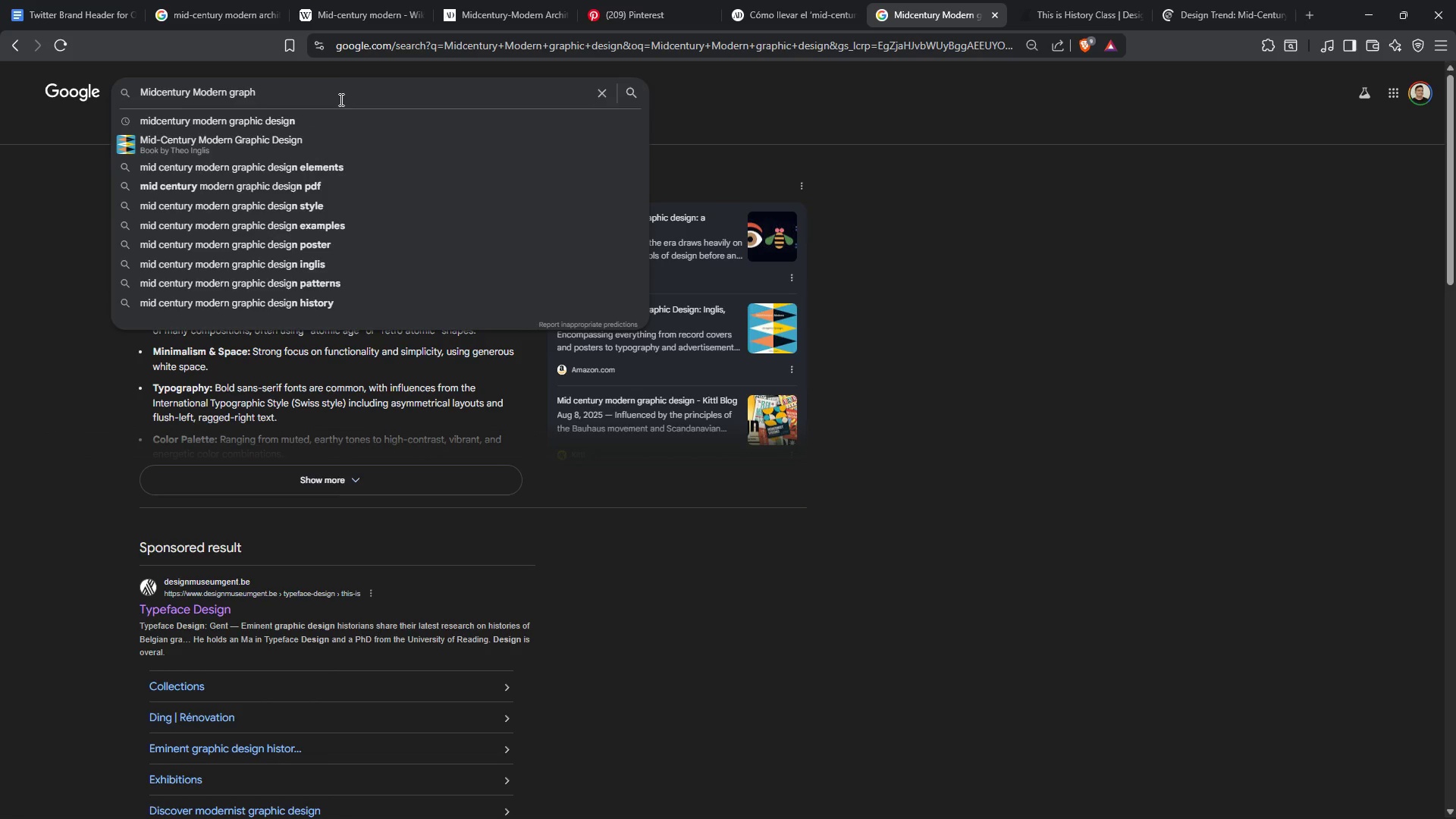 
key(Backspace)
key(Backspace)
key(Backspace)
key(Backspace)
key(Backspace)
type(fonts)
 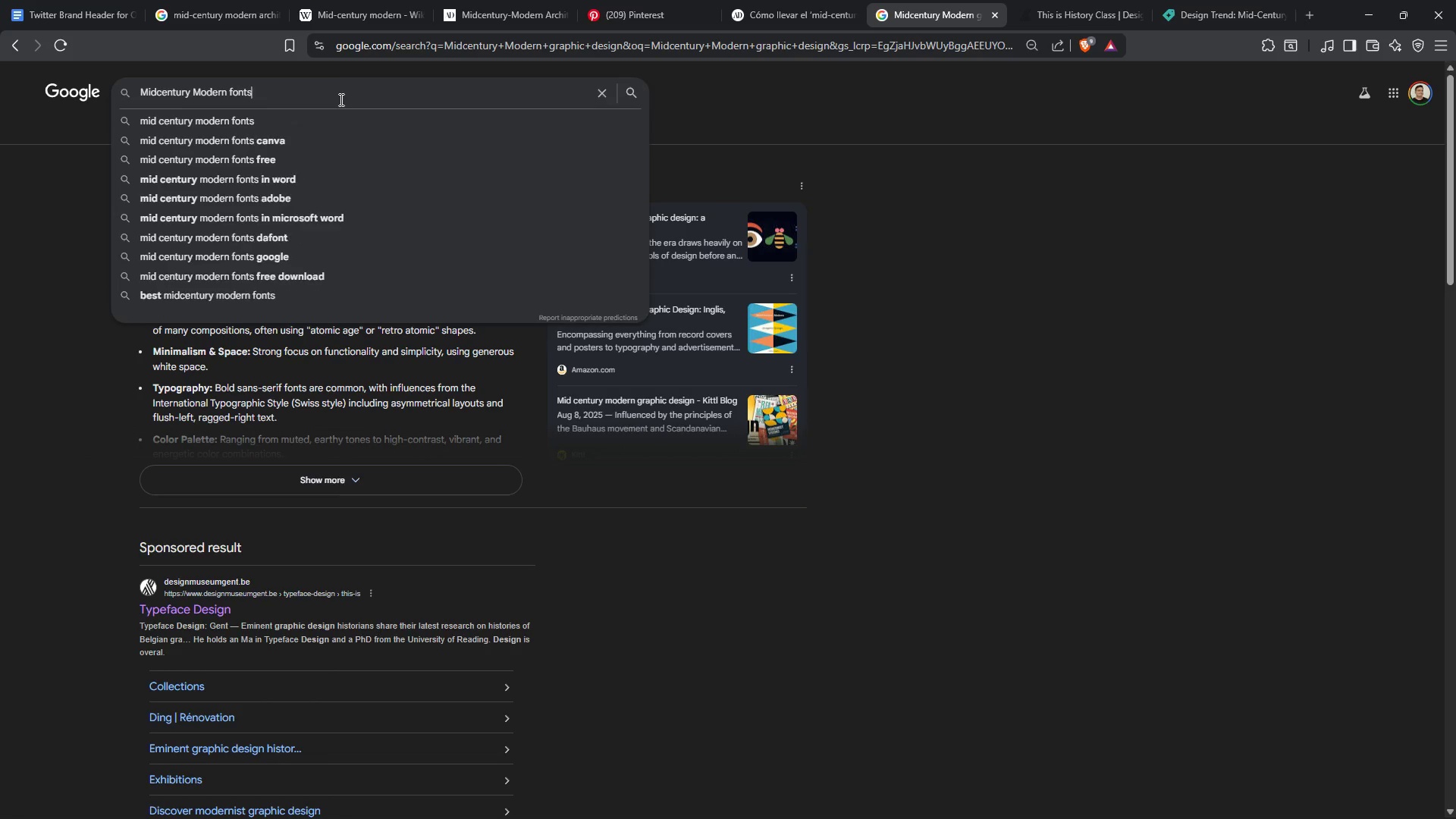 
key(Enter)
 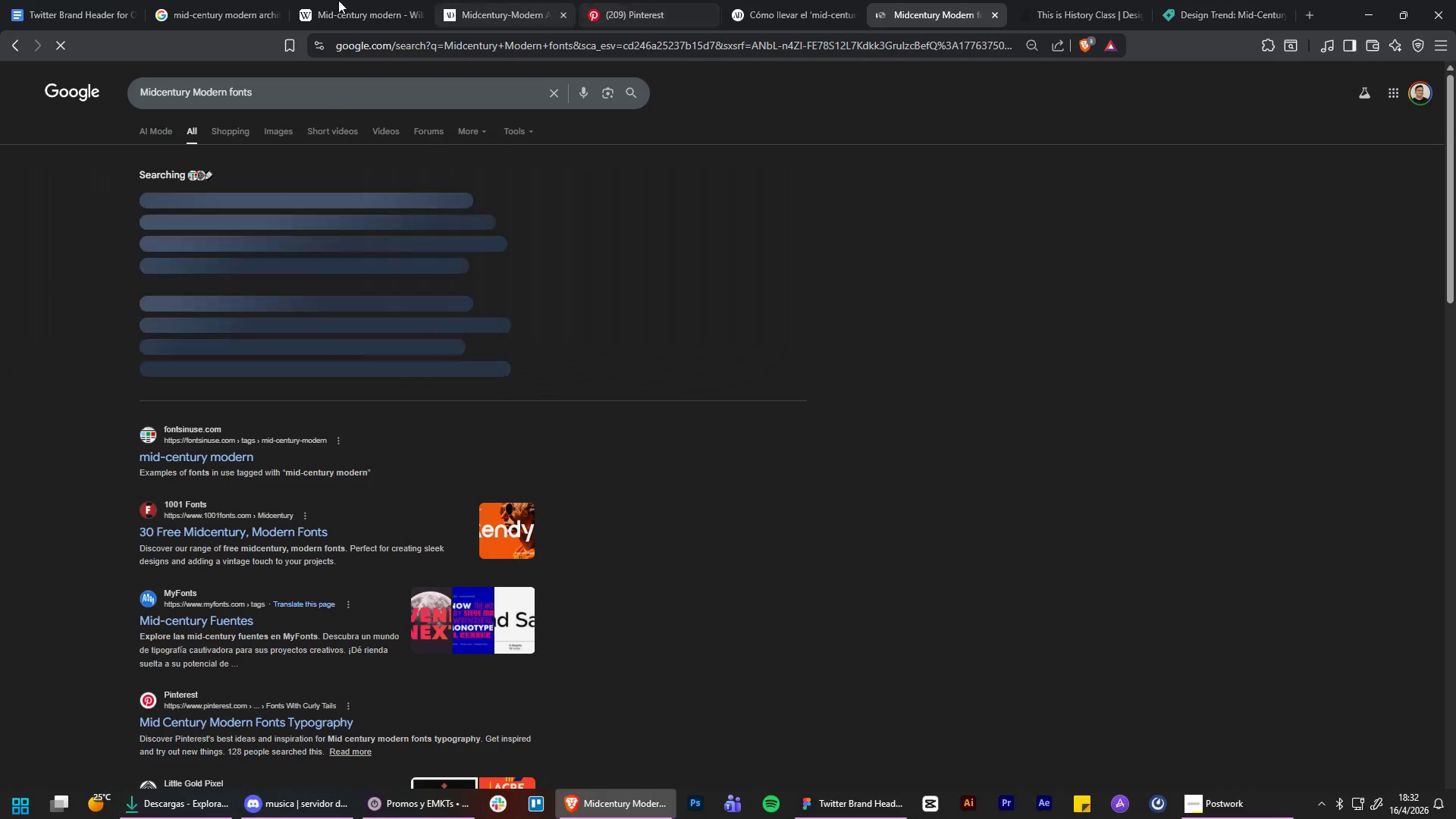 
left_click([90, 0])
 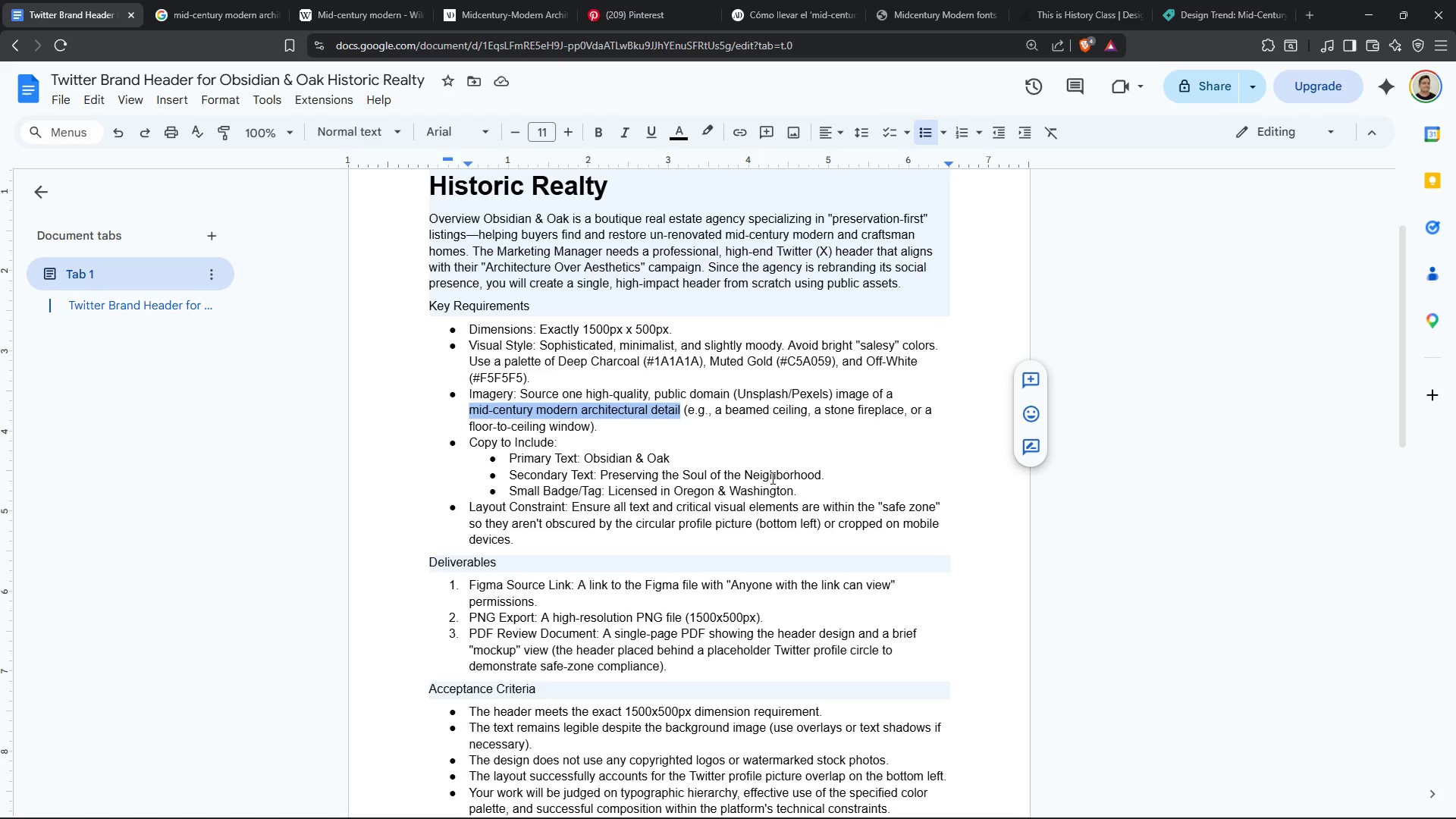 
left_click([740, 444])
 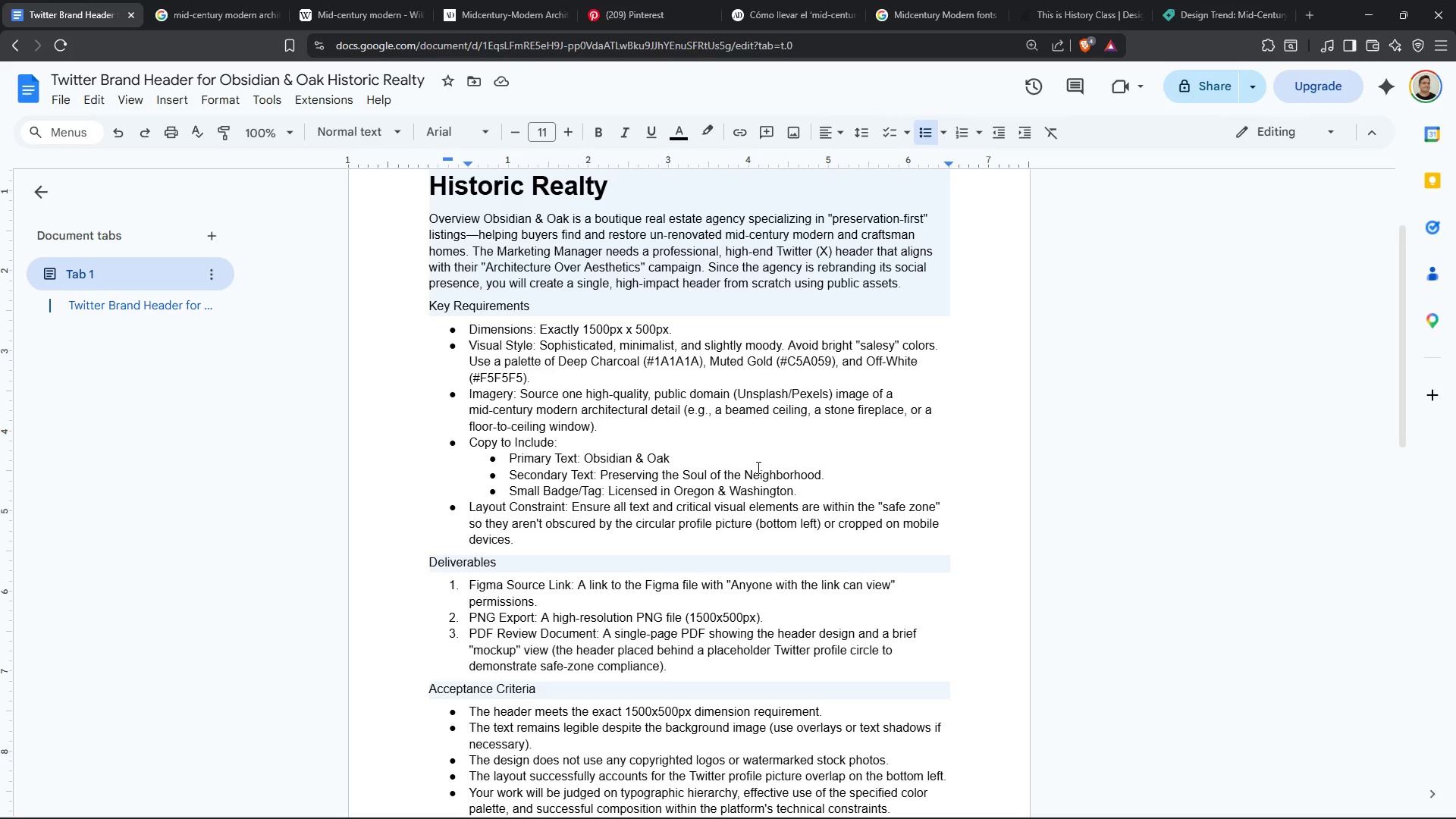 
wait(8.92)
 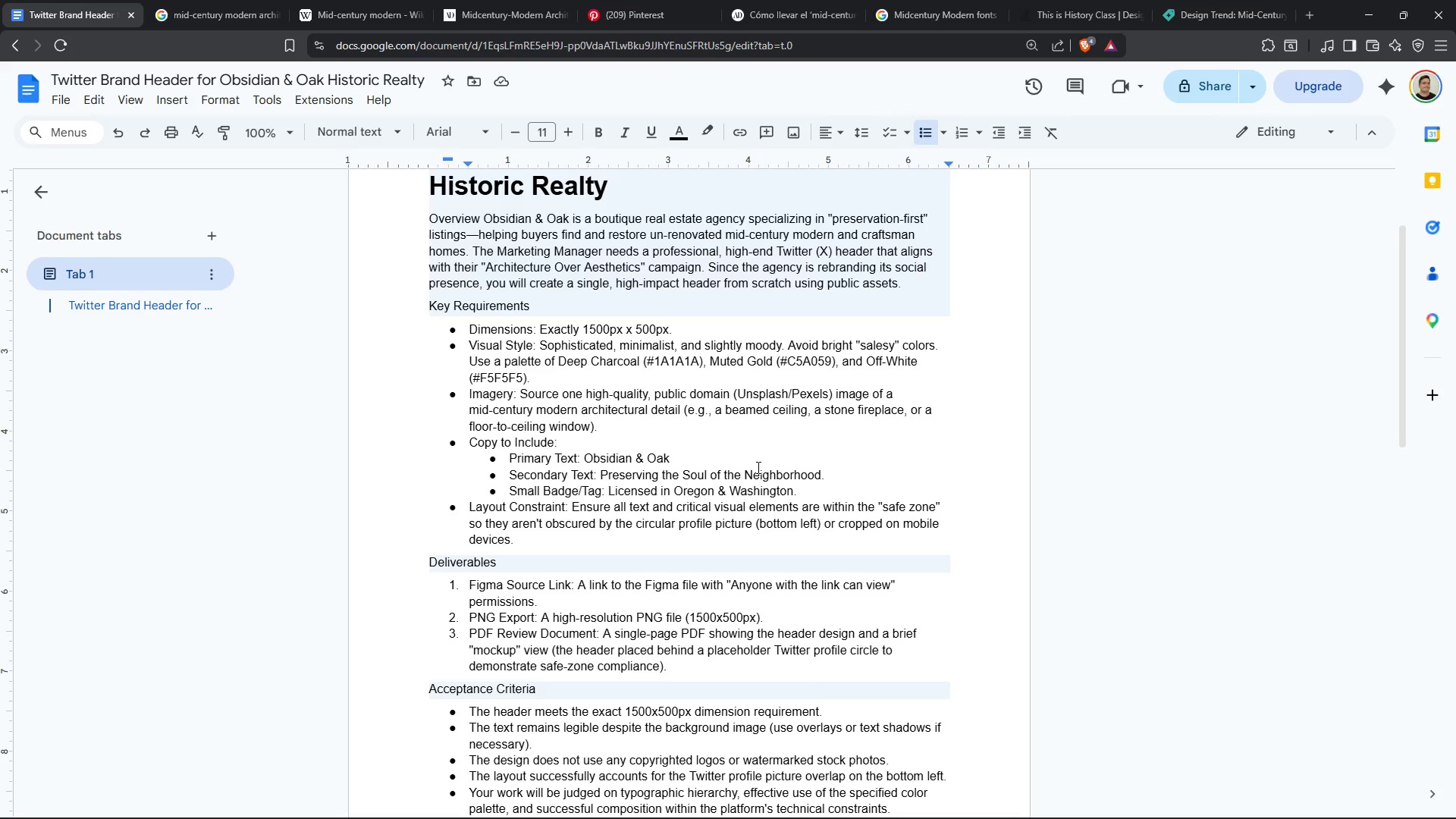 
scroll: coordinate [761, 459], scroll_direction: down, amount: 1.0
 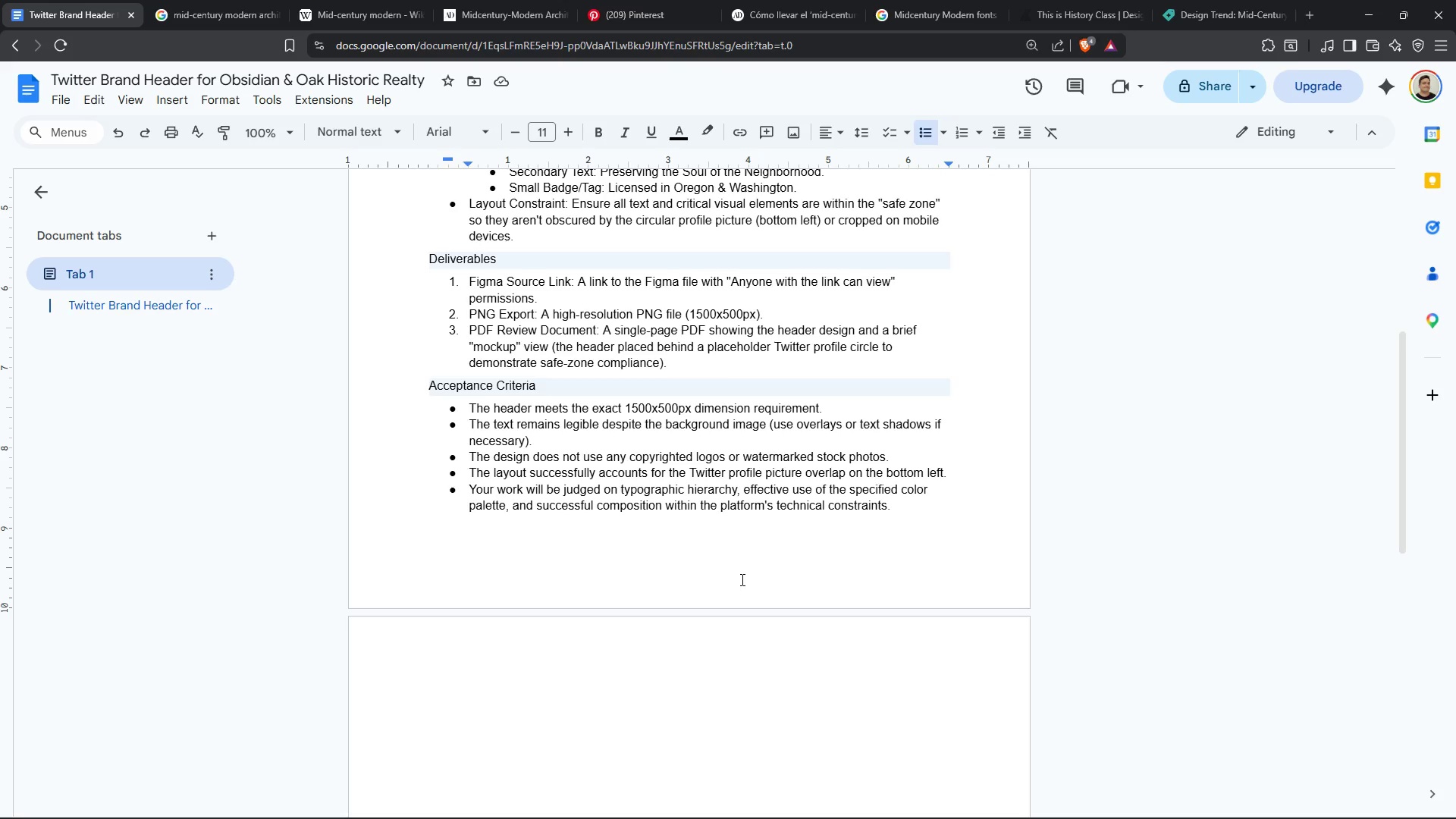 
wait(11.28)
 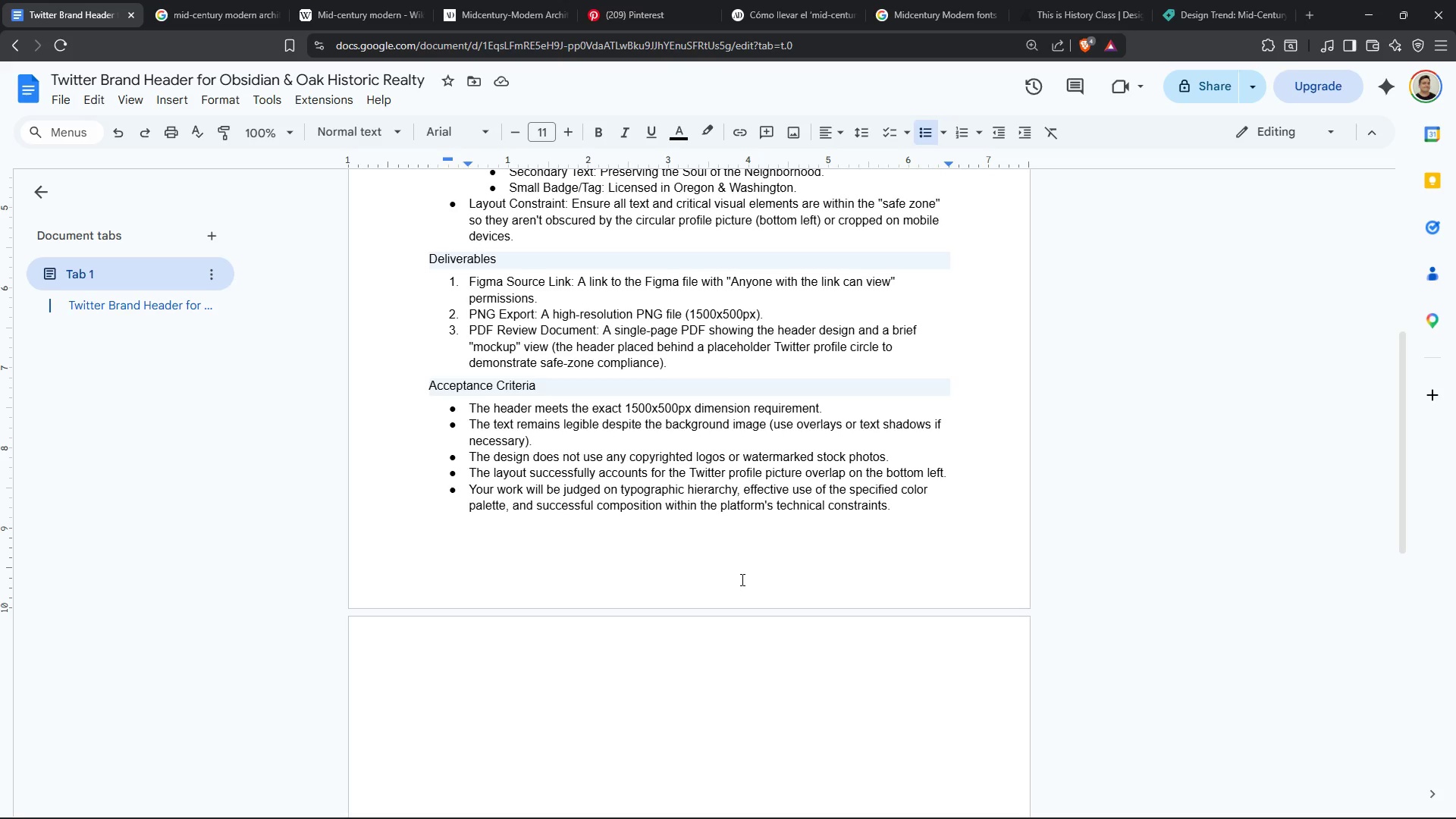 
scroll: coordinate [741, 579], scroll_direction: up, amount: 3.0
 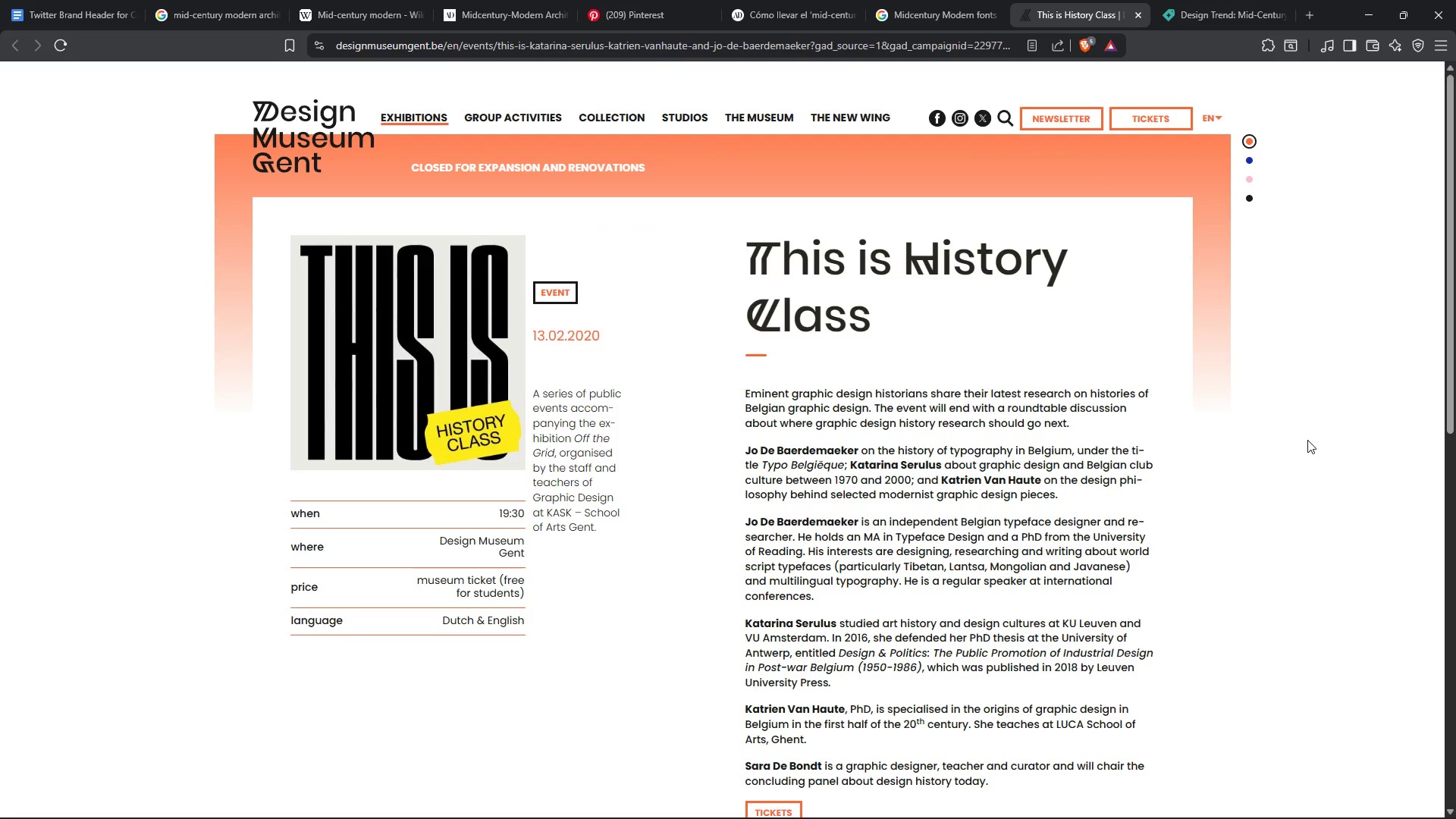 
wait(25.3)
 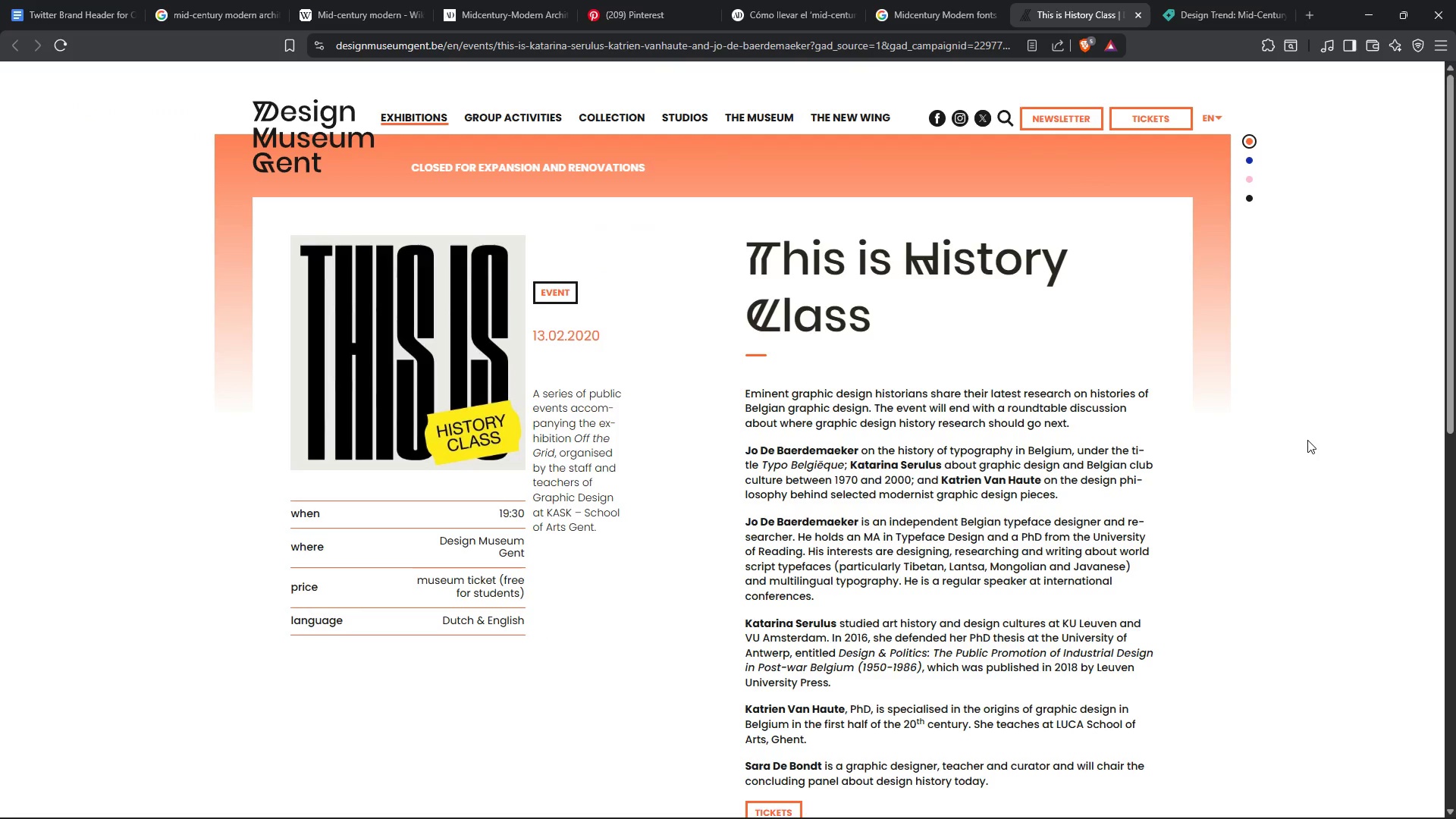 
left_click([864, 802])
 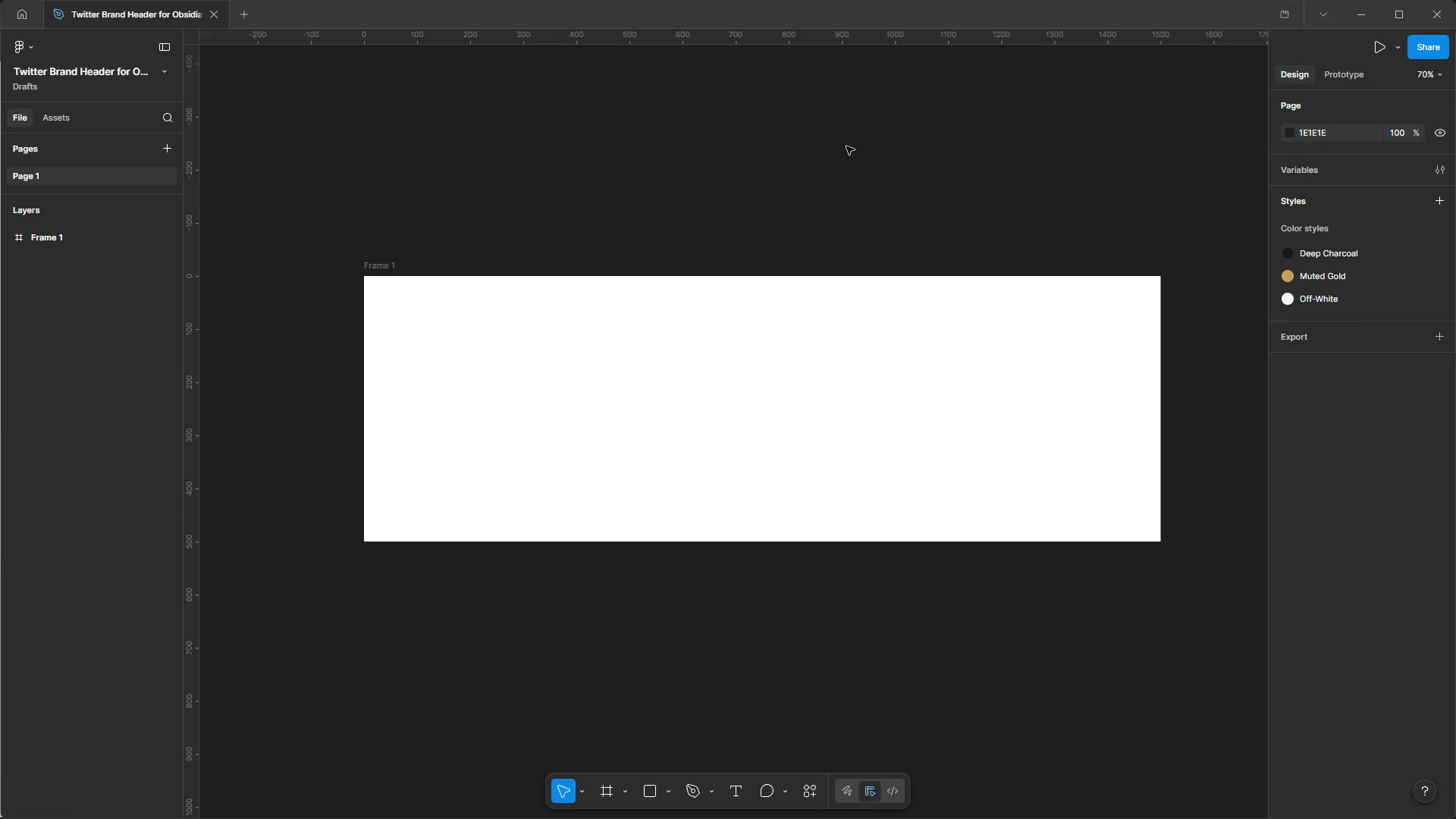 
hold_key(key=AltLeft, duration=0.97)
hold_key(key=ControlLeft, duration=0.92)
scroll: coordinate [451, 243], scroll_direction: down, amount: 4.0
 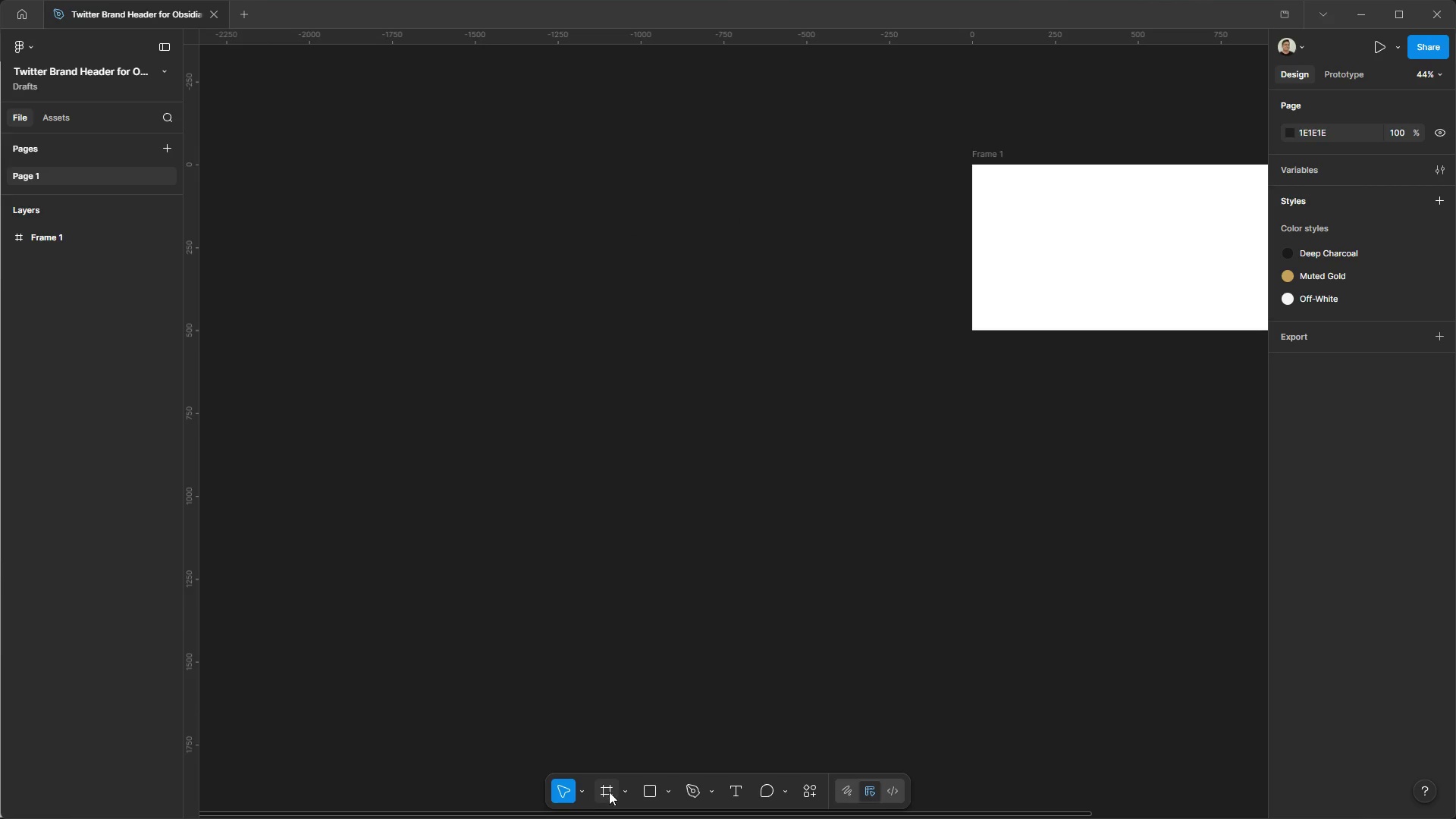 
left_click([609, 792])
 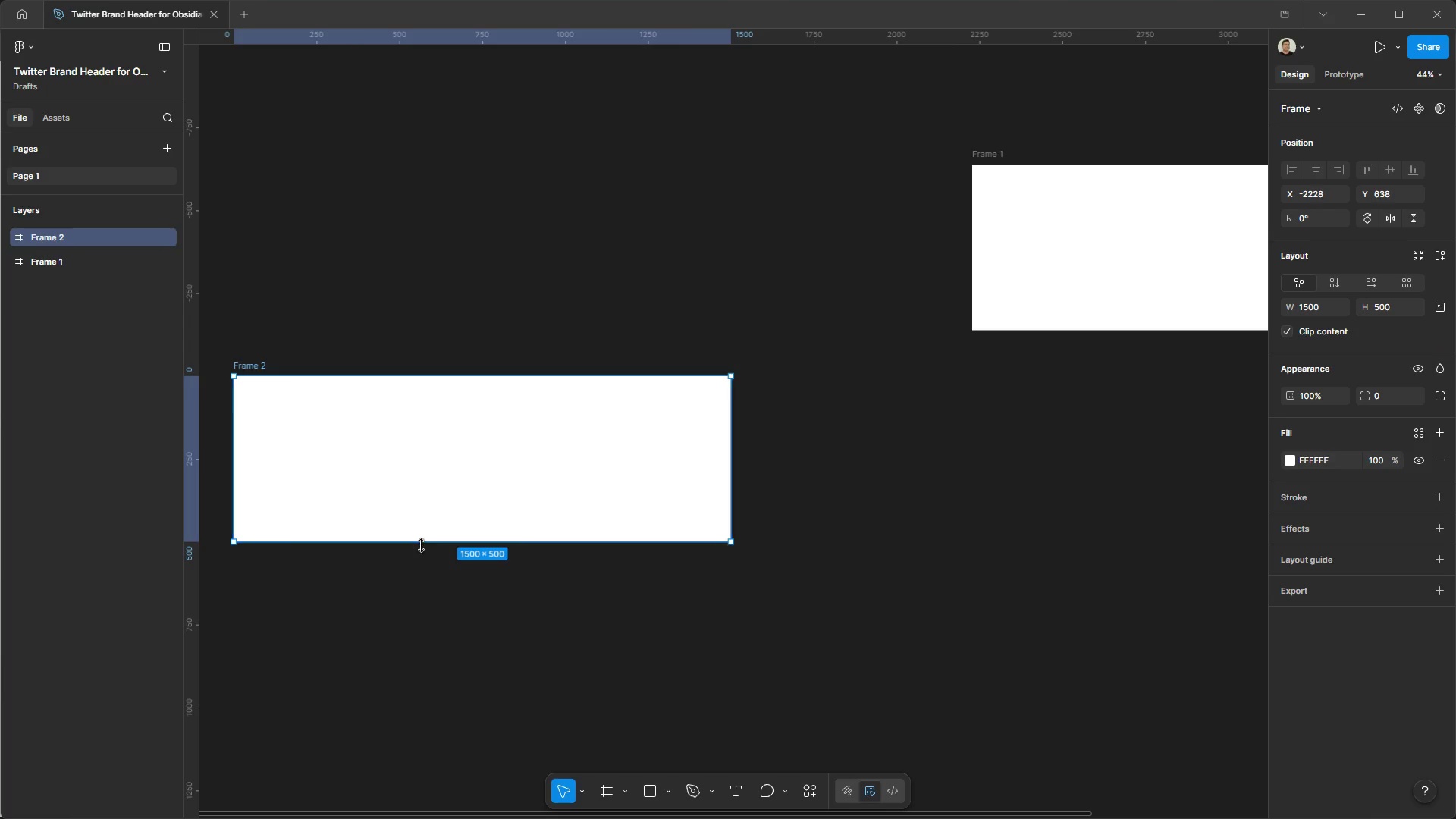 
left_click_drag(start_coordinate=[430, 546], to_coordinate=[432, 648])
 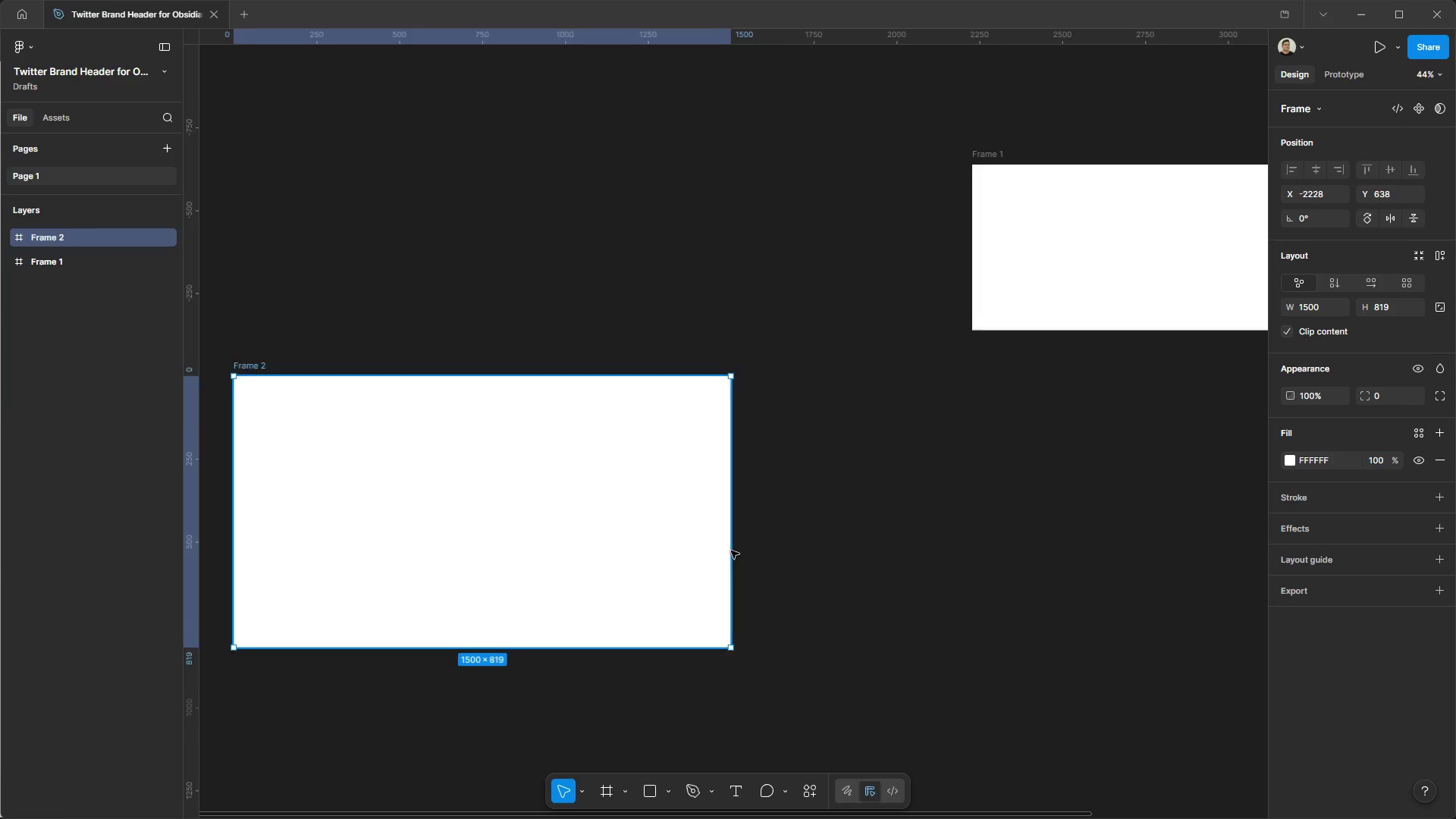 
hold_key(key=AltLeft, duration=0.86)
hold_key(key=ControlLeft, duration=0.84)
scroll: coordinate [470, 493], scroll_direction: up, amount: 2.0
 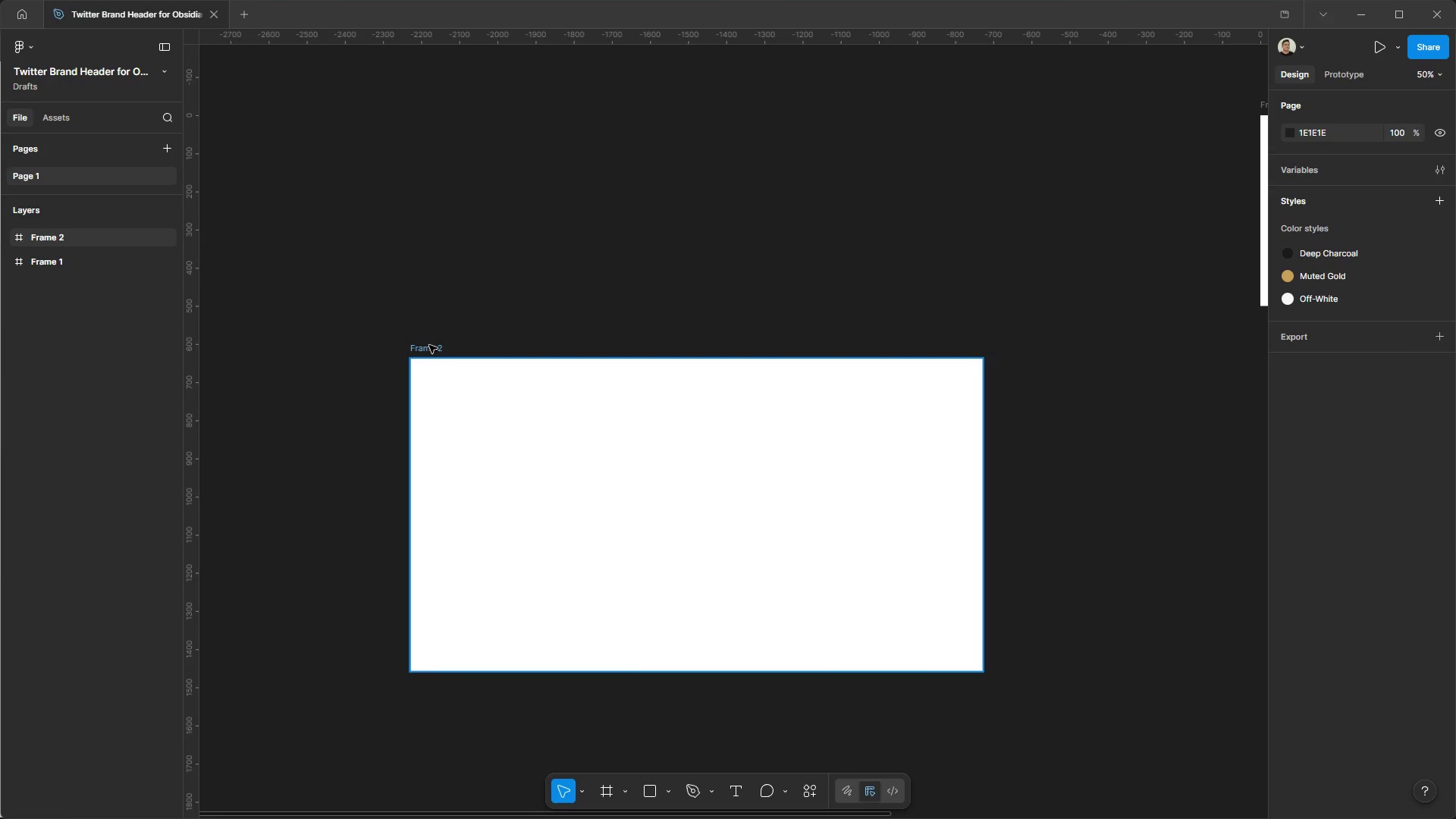 
triple_click([429, 344])
 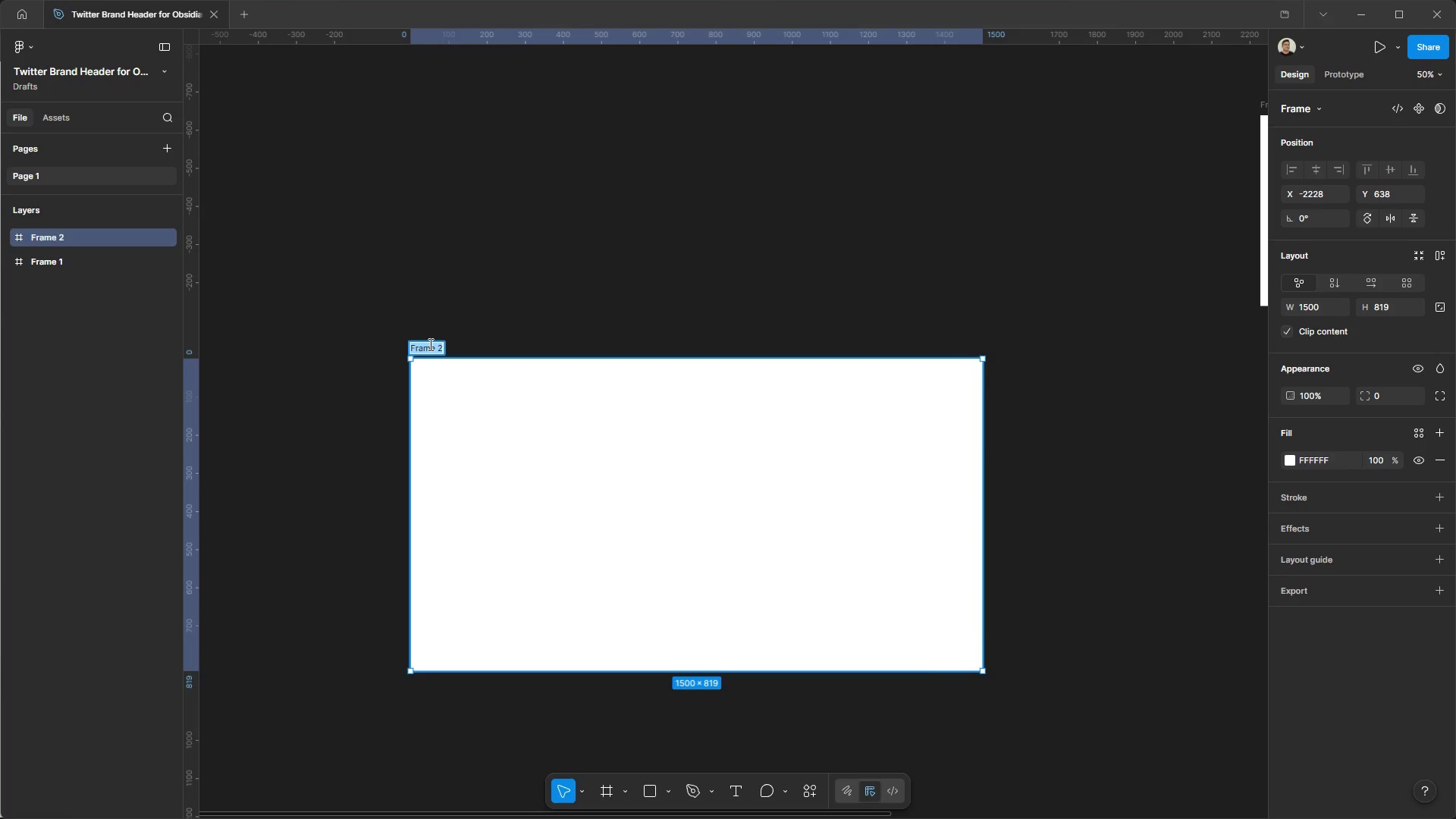 
type(Moodboard)
 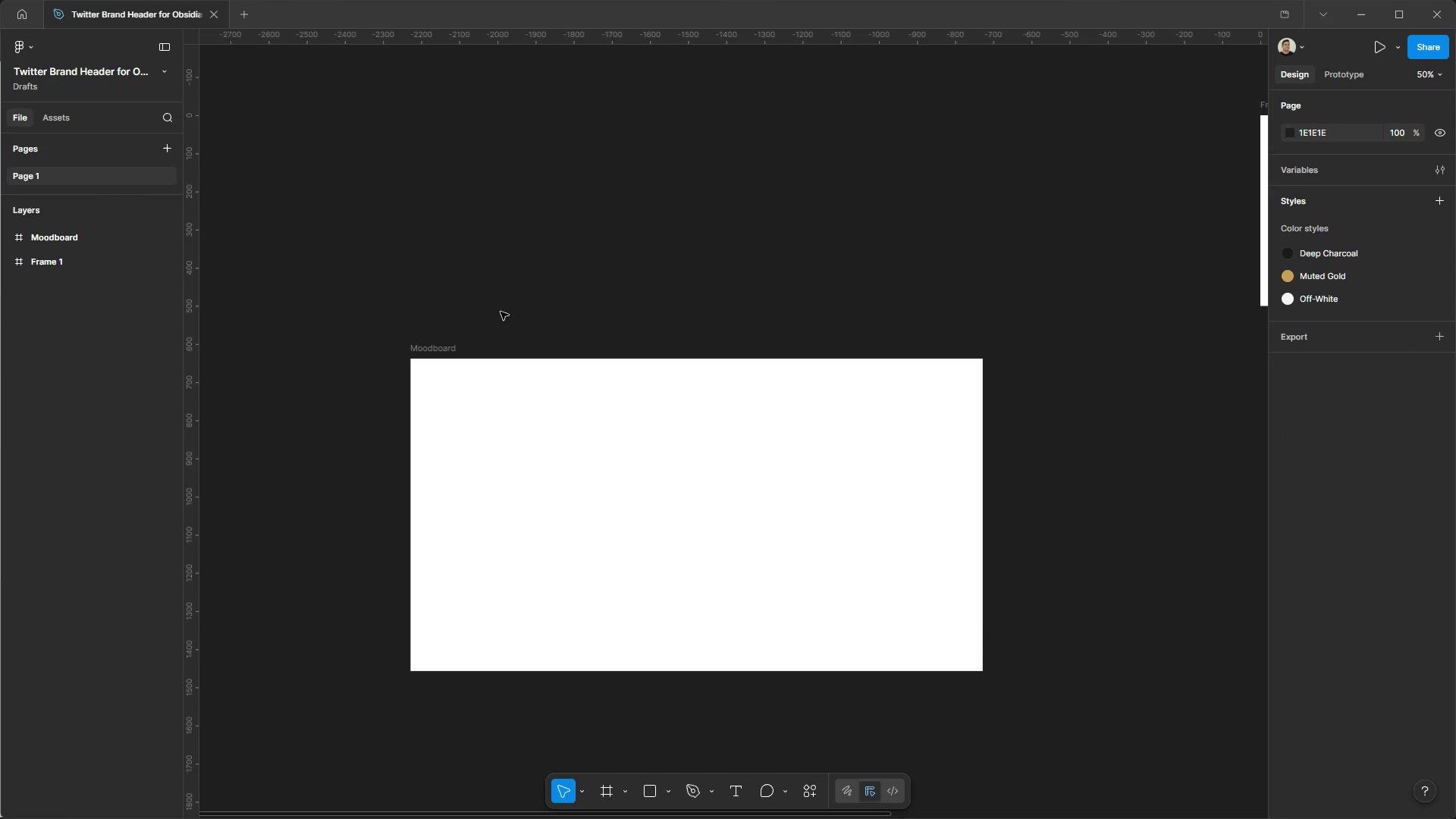 
key(Alt+AltLeft)
 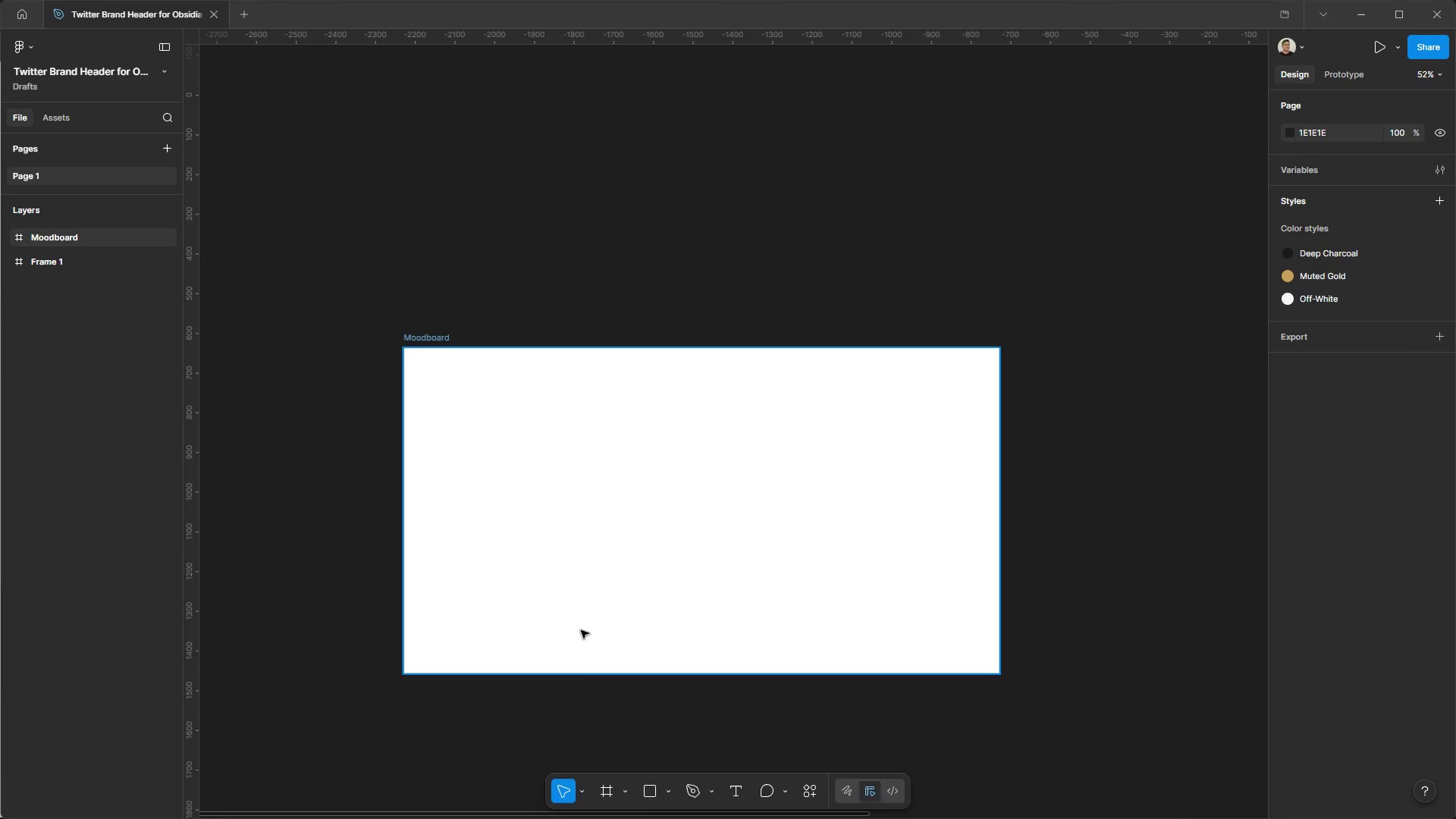 
key(Alt+Control+ControlLeft)
 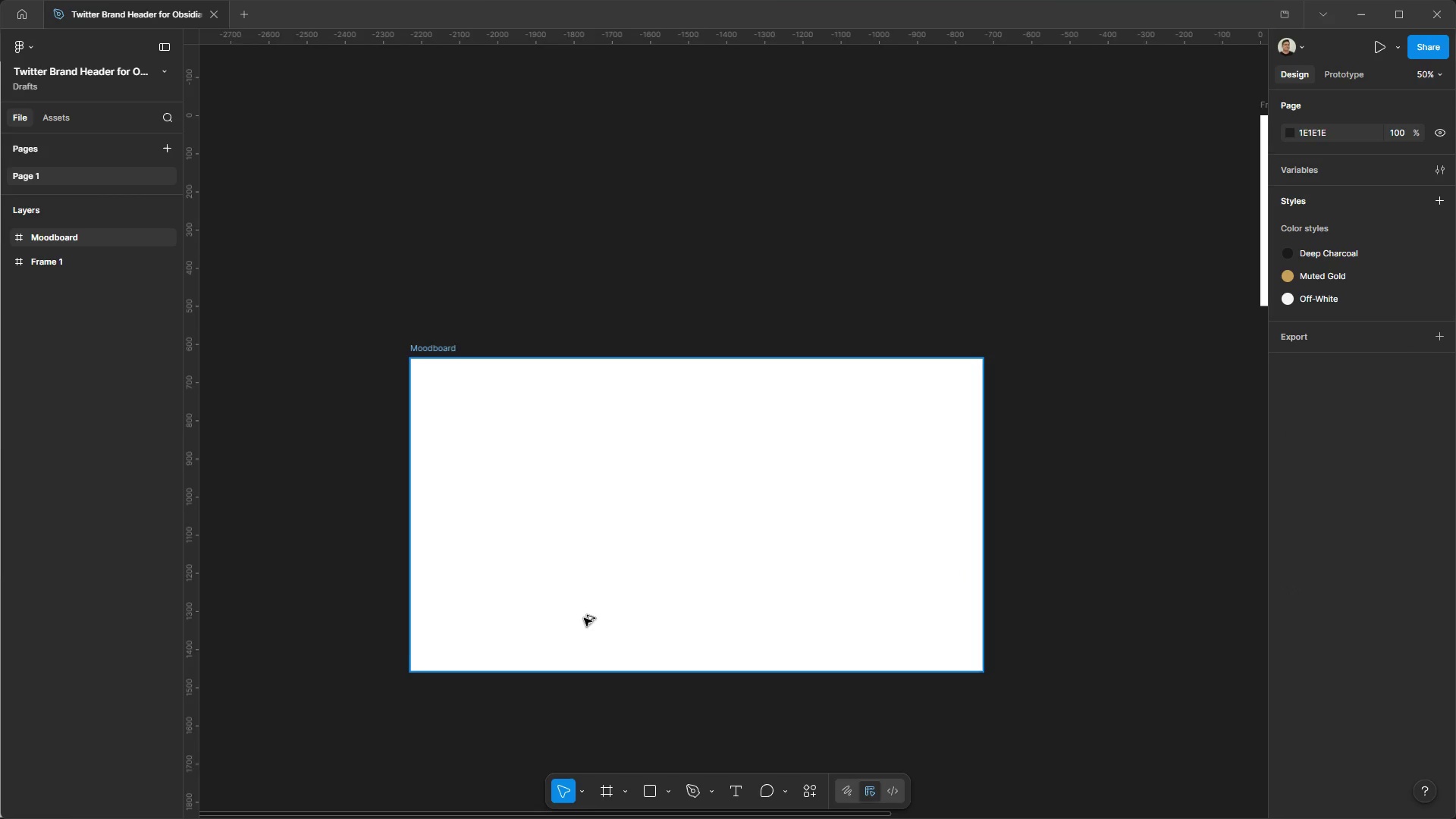 
key(Meta+MetaLeft)
 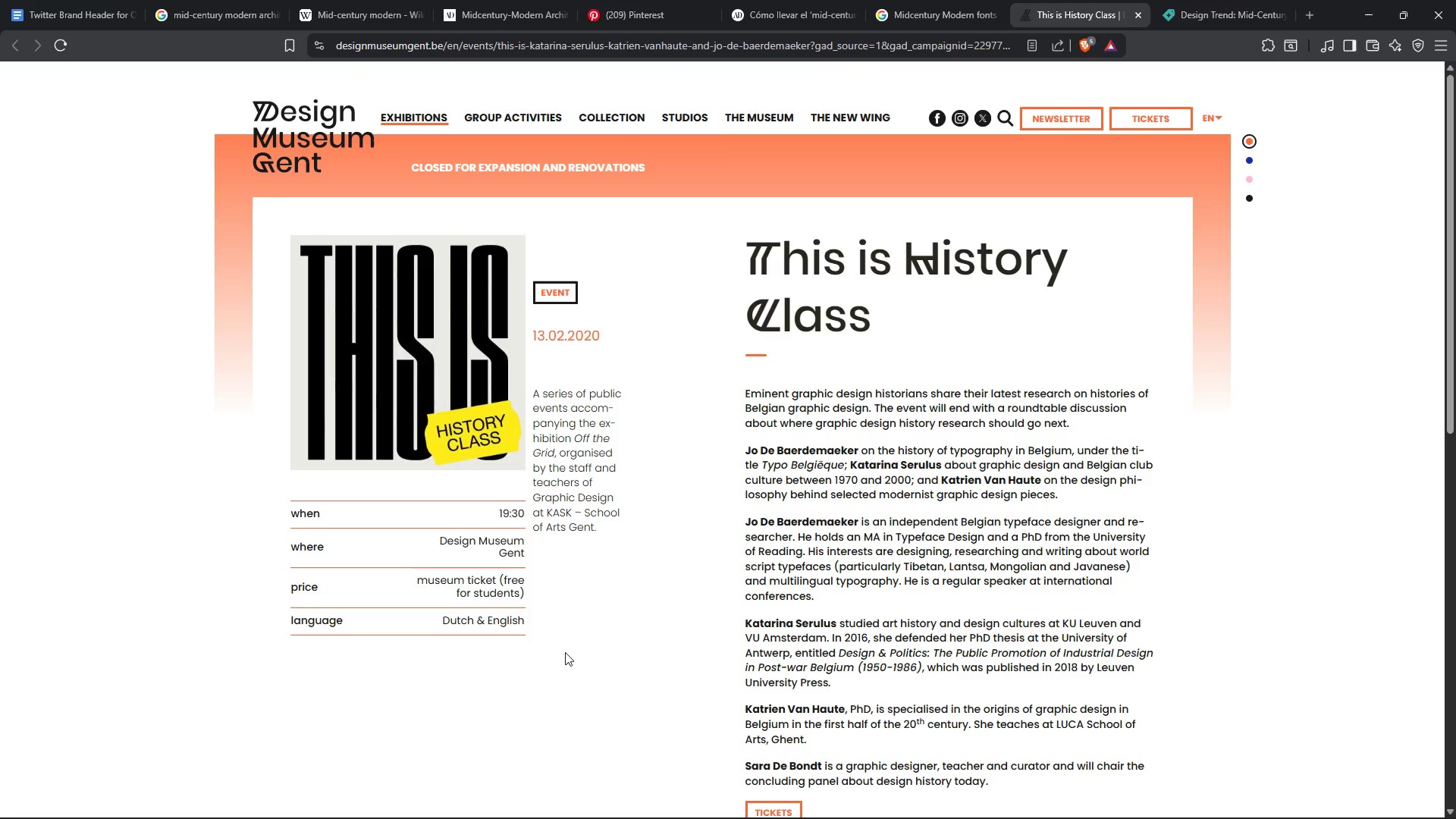 
scroll: coordinate [584, 618], scroll_direction: up, amount: 1.0
 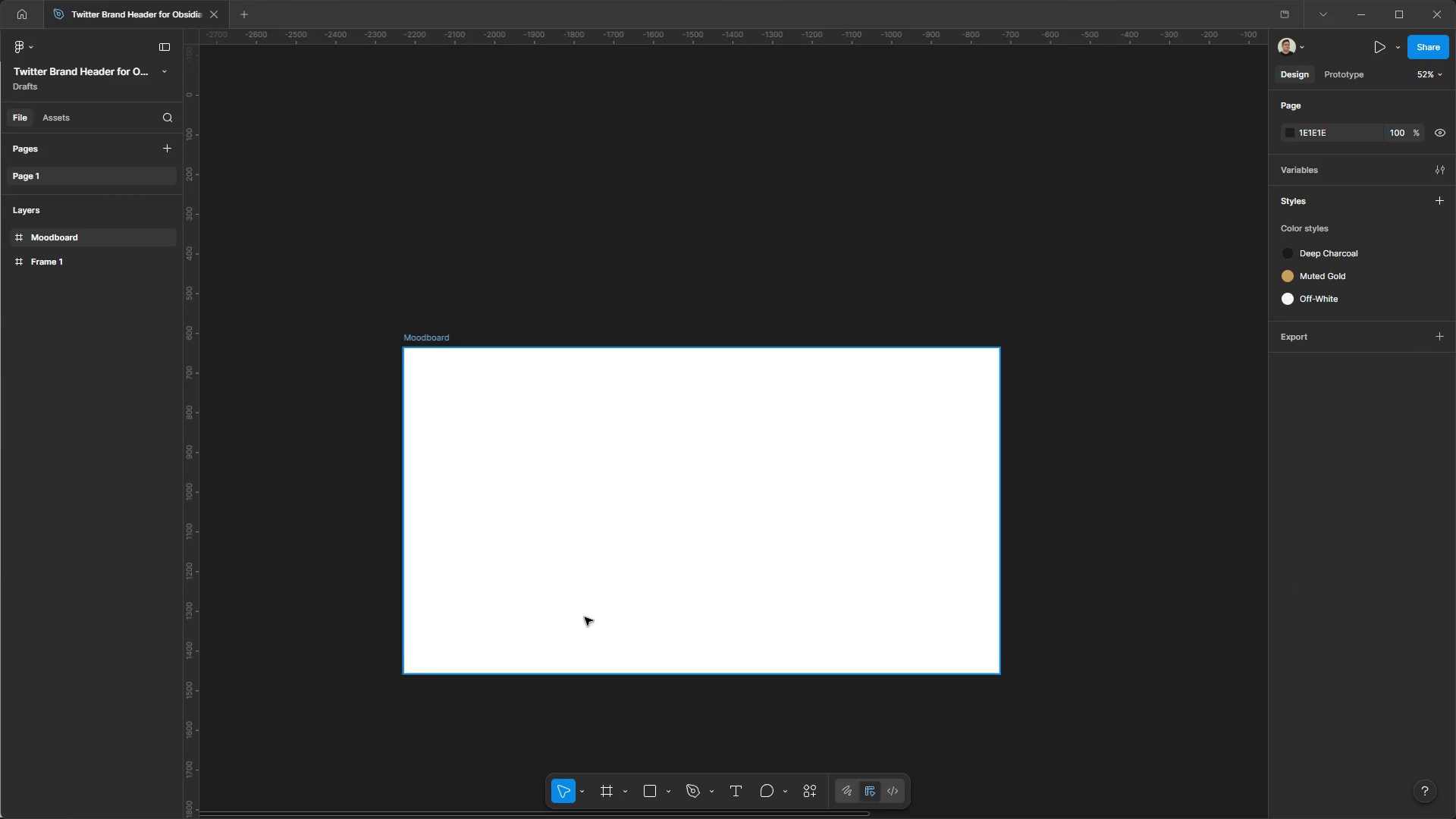 
wait(17.28)
 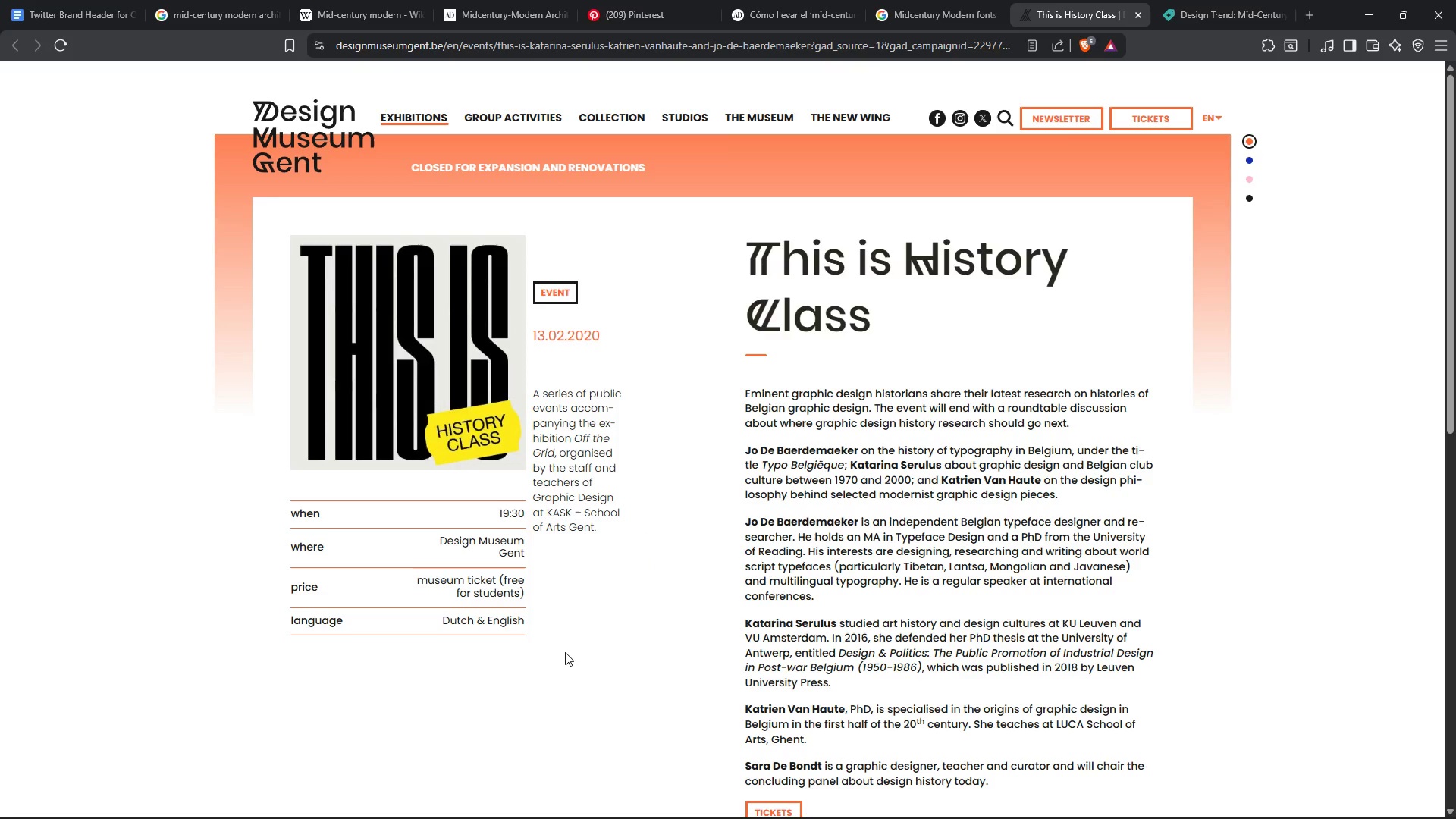 
scroll: coordinate [1226, 572], scroll_direction: down, amount: 1.0
 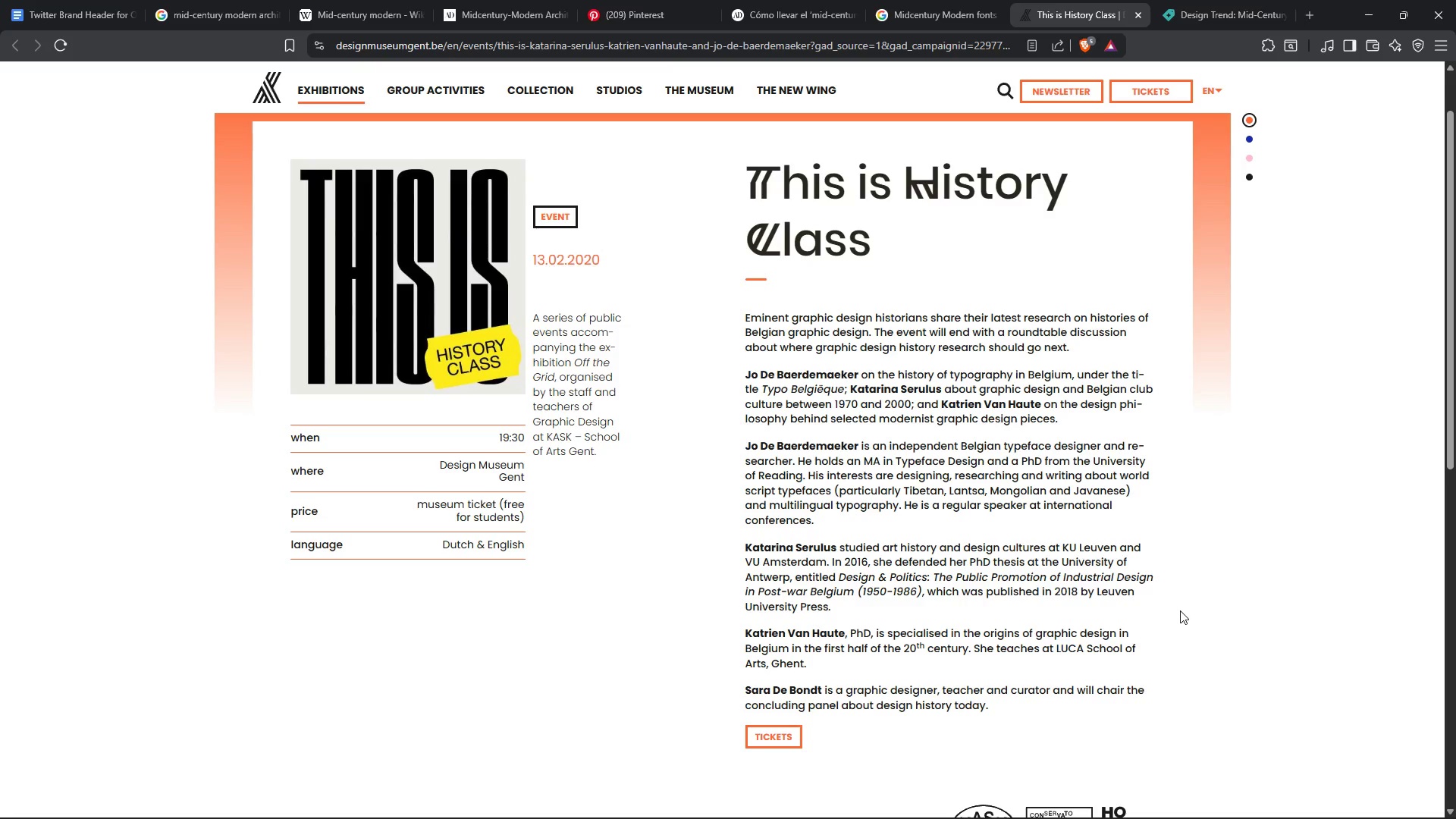 
wait(27.66)
 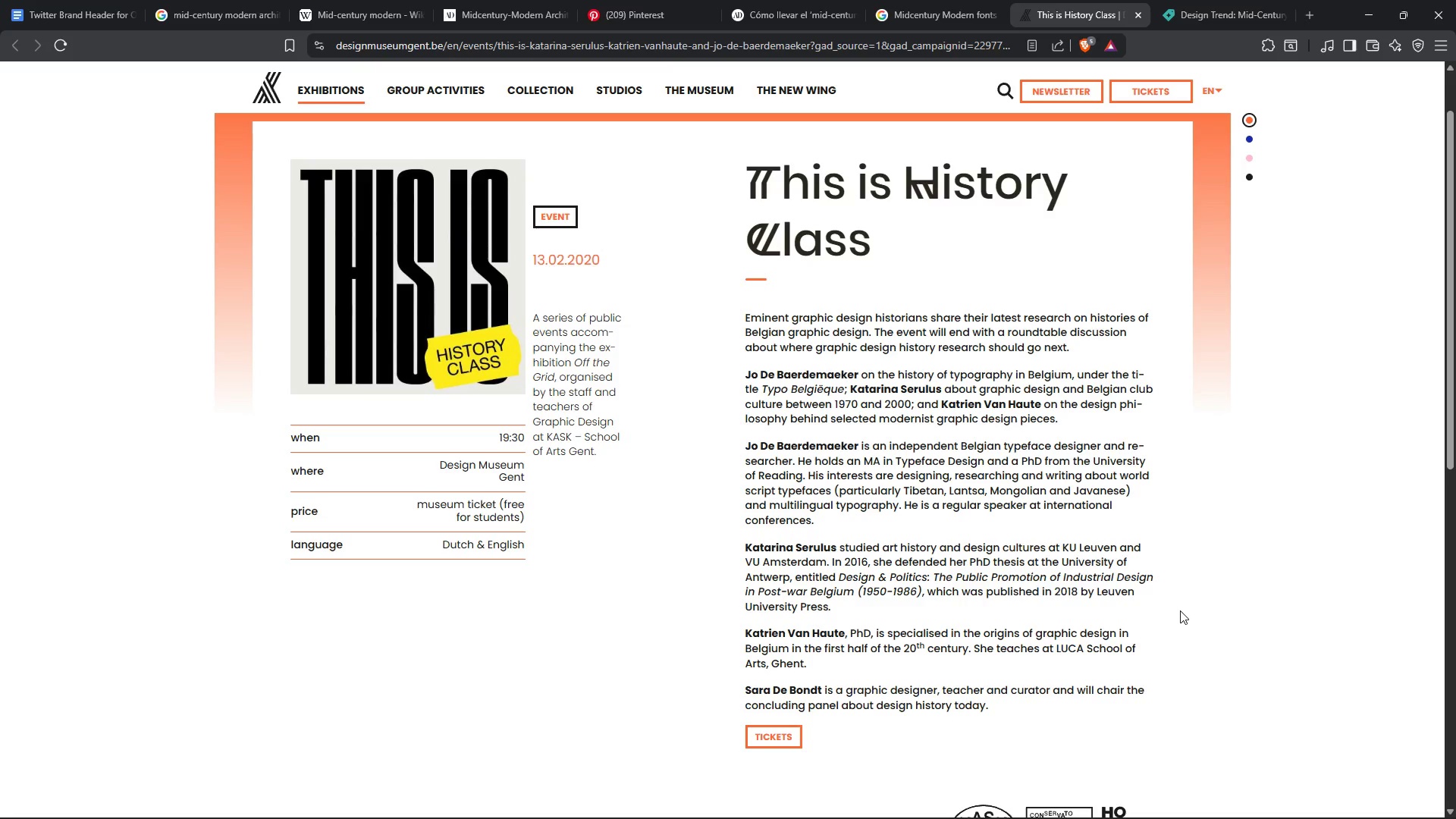 
right_click([431, 250])
 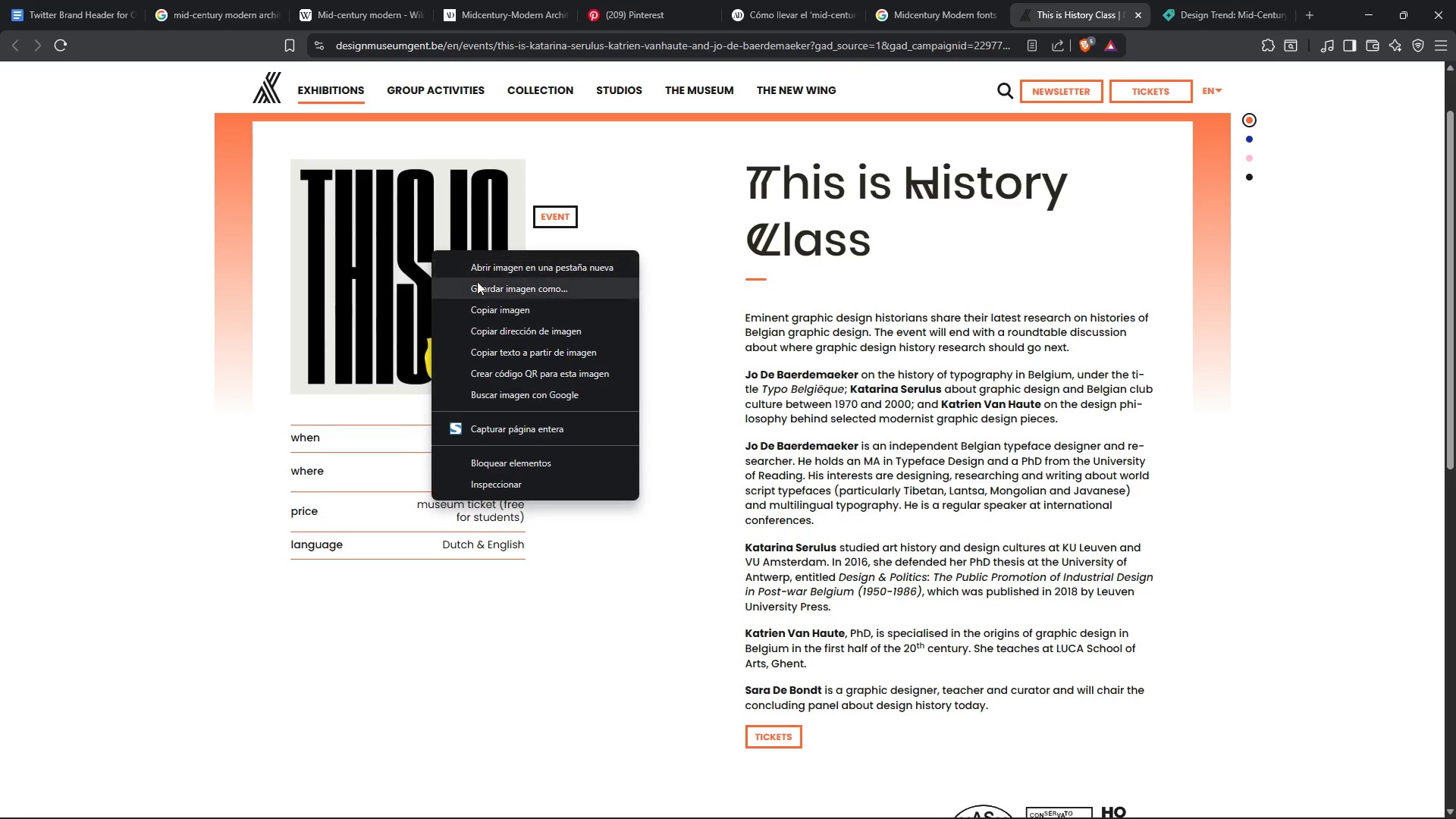 
left_click([480, 284])
 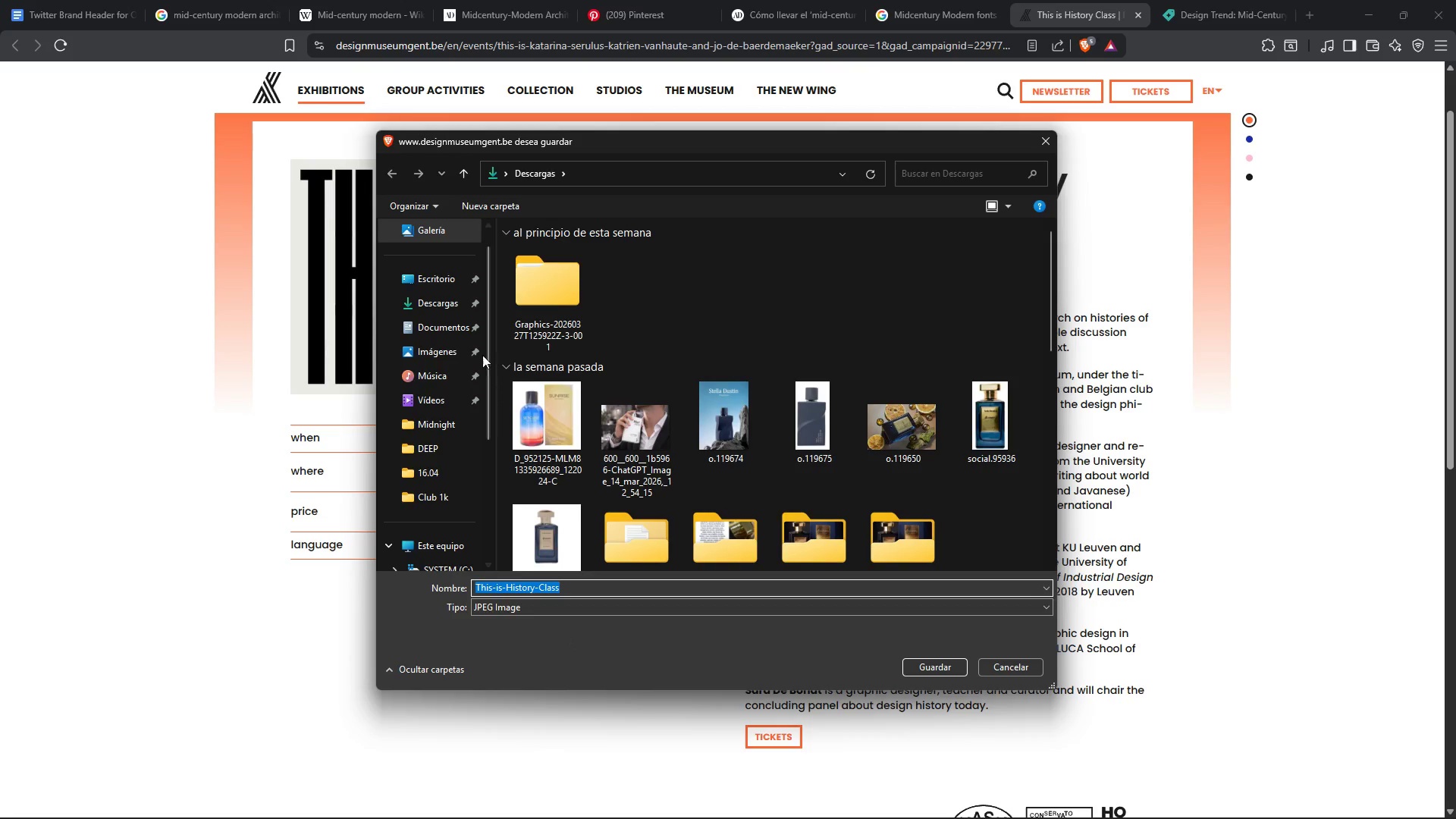 
double_click([442, 284])
 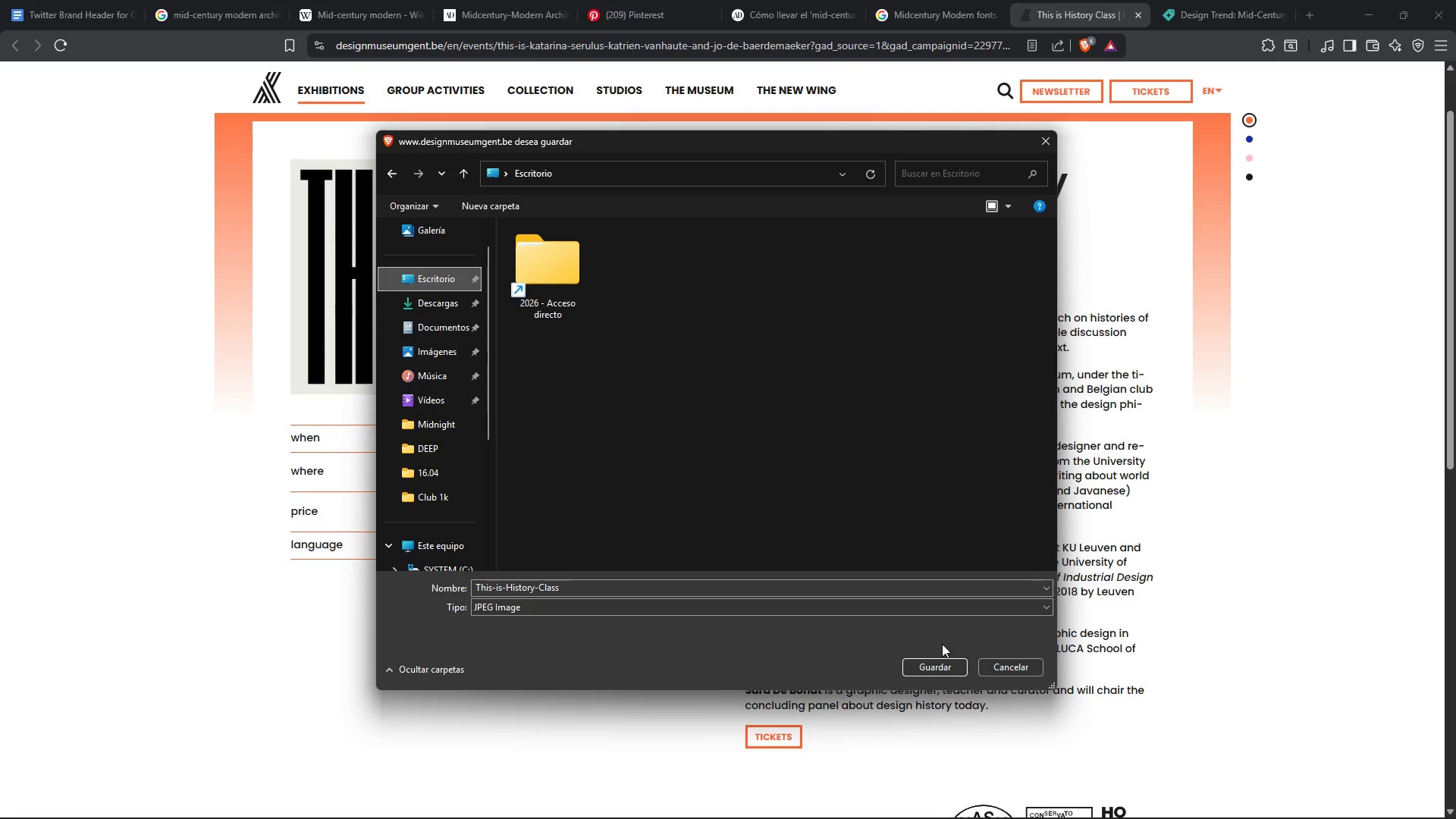 
left_click([941, 669])
 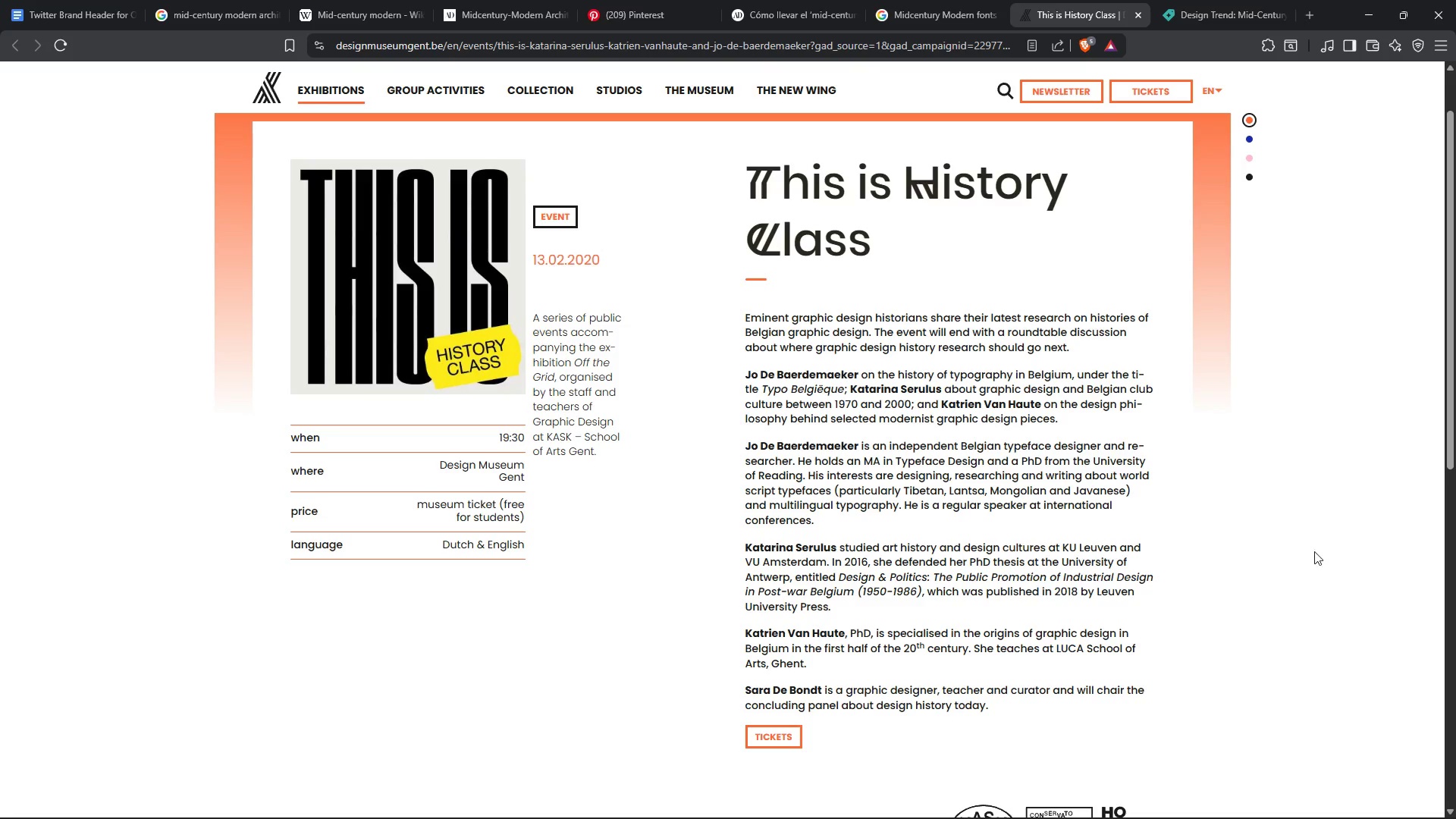 
scroll: coordinate [1333, 517], scroll_direction: down, amount: 4.0
 